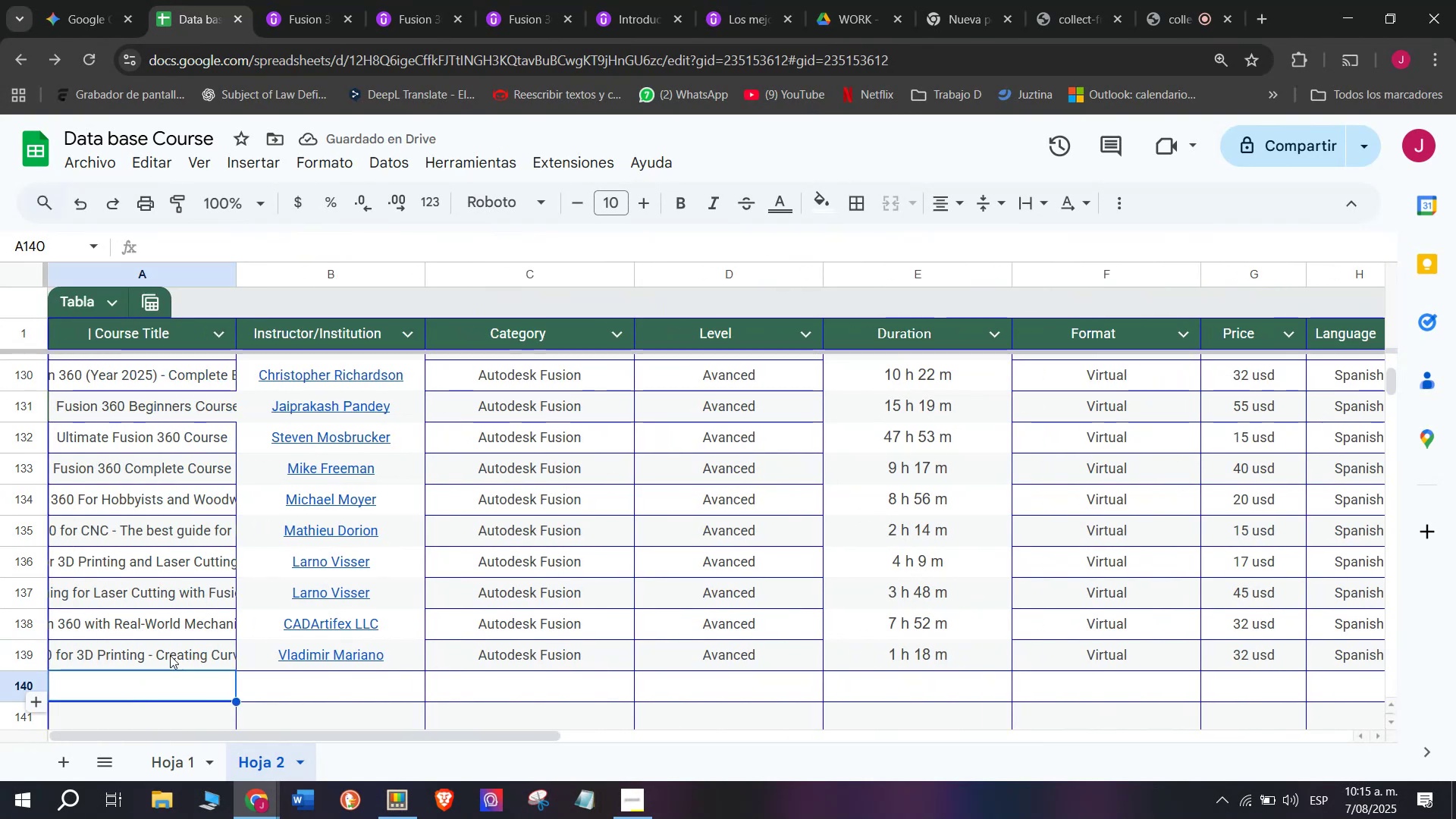 
double_click([343, 0])
 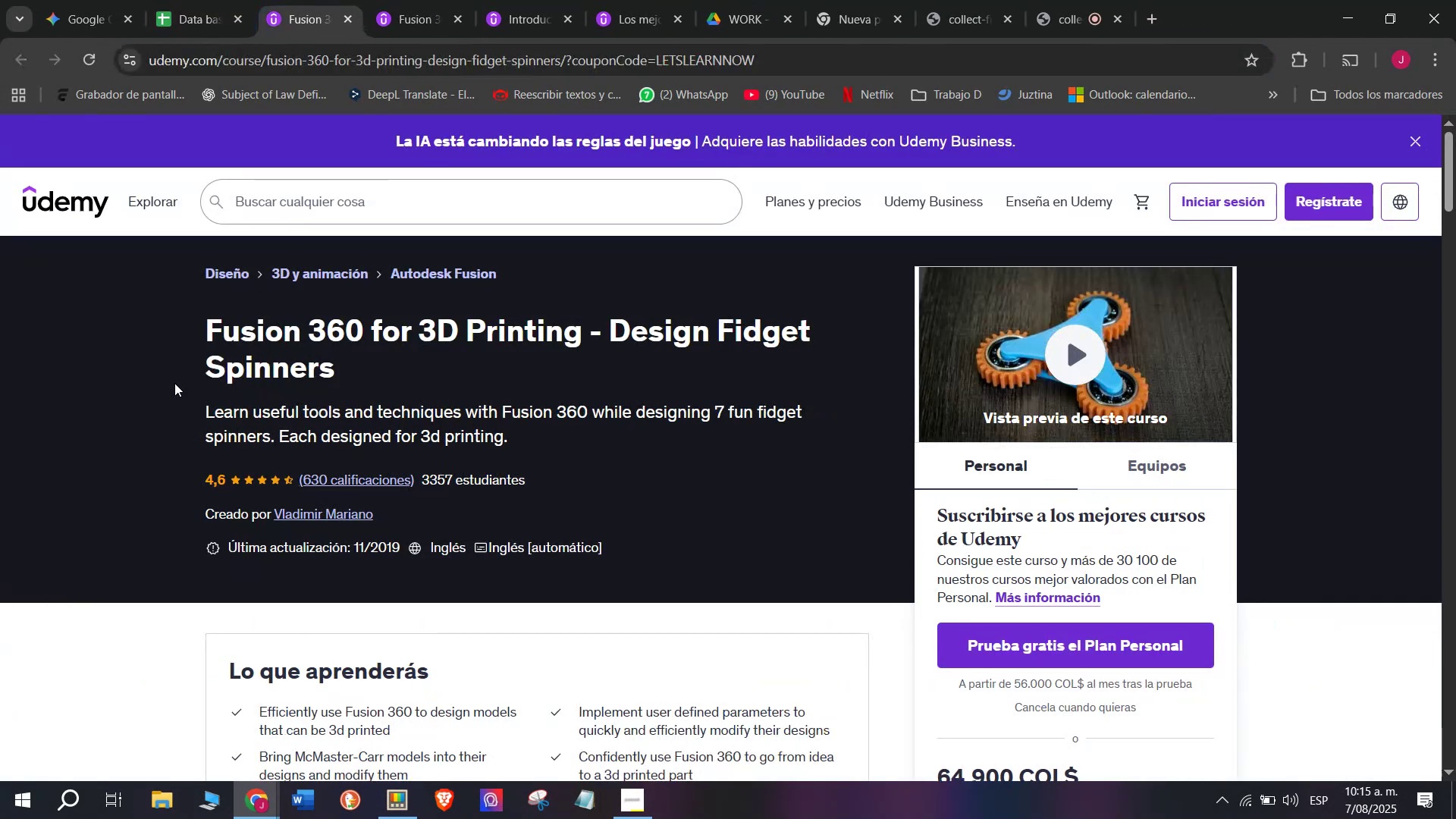 
left_click_drag(start_coordinate=[183, 315], to_coordinate=[384, 356])
 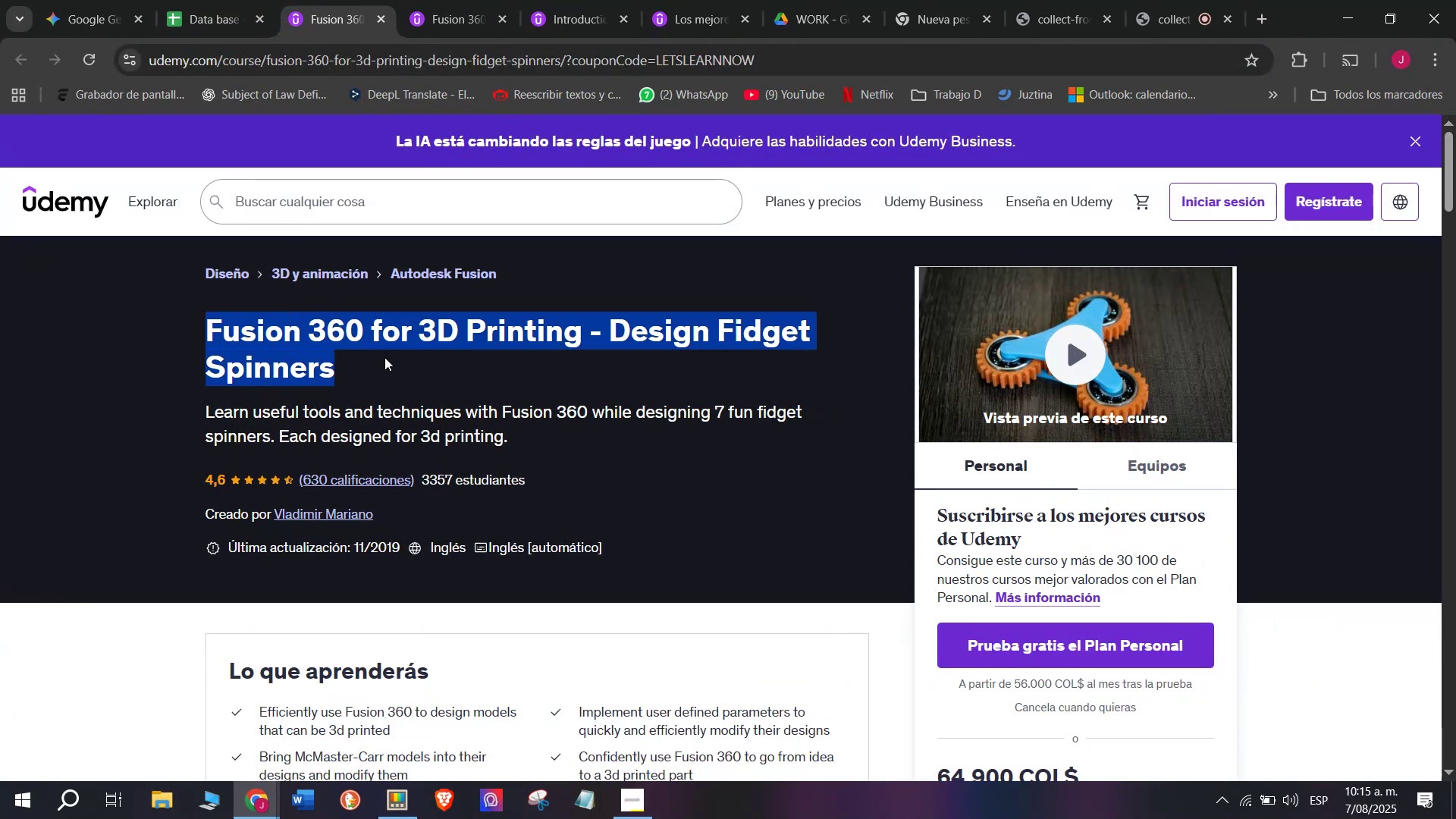 
key(Control+C)
 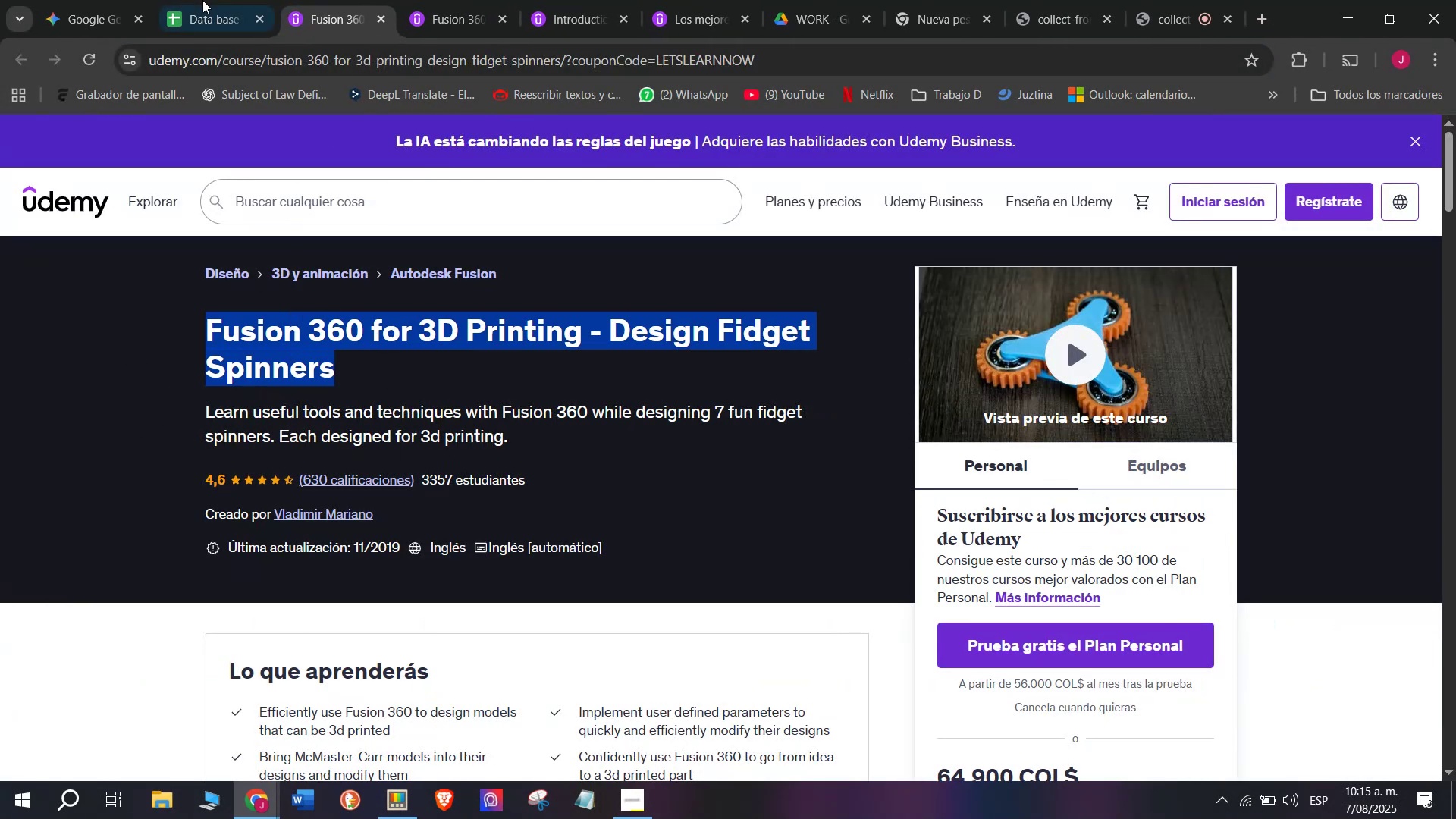 
key(Break)
 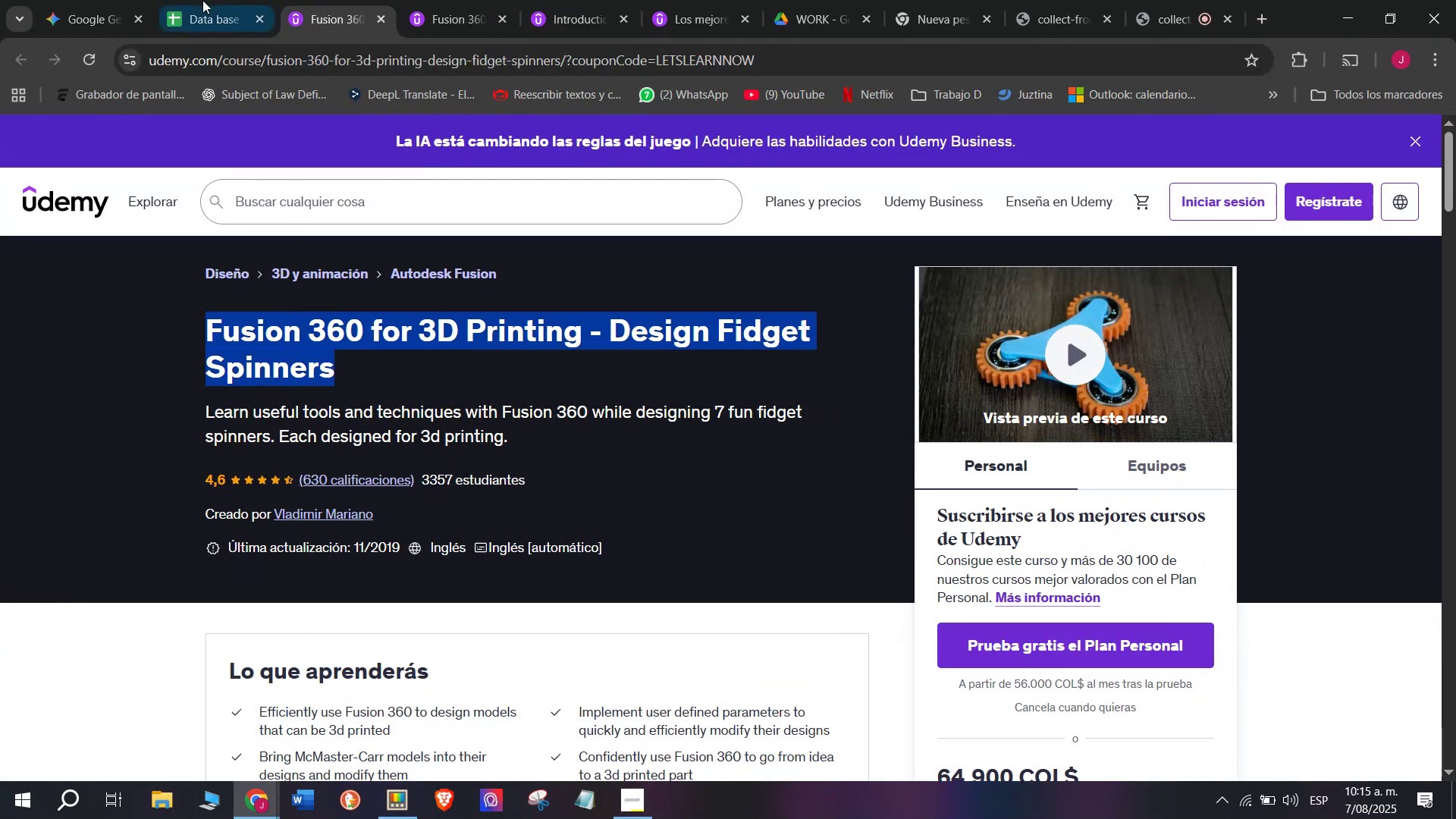 
key(Control+ControlLeft)
 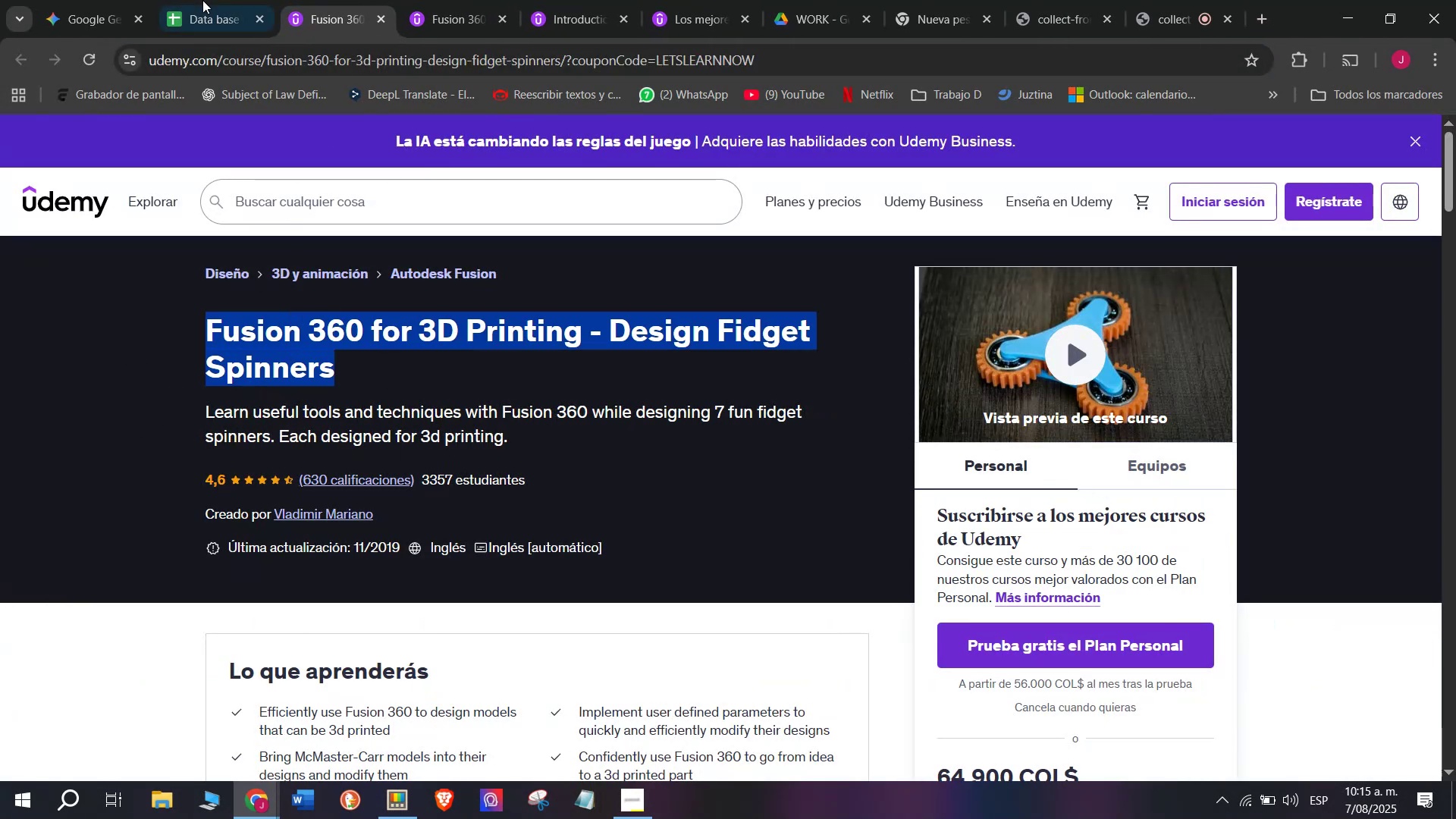 
left_click([199, 0])
 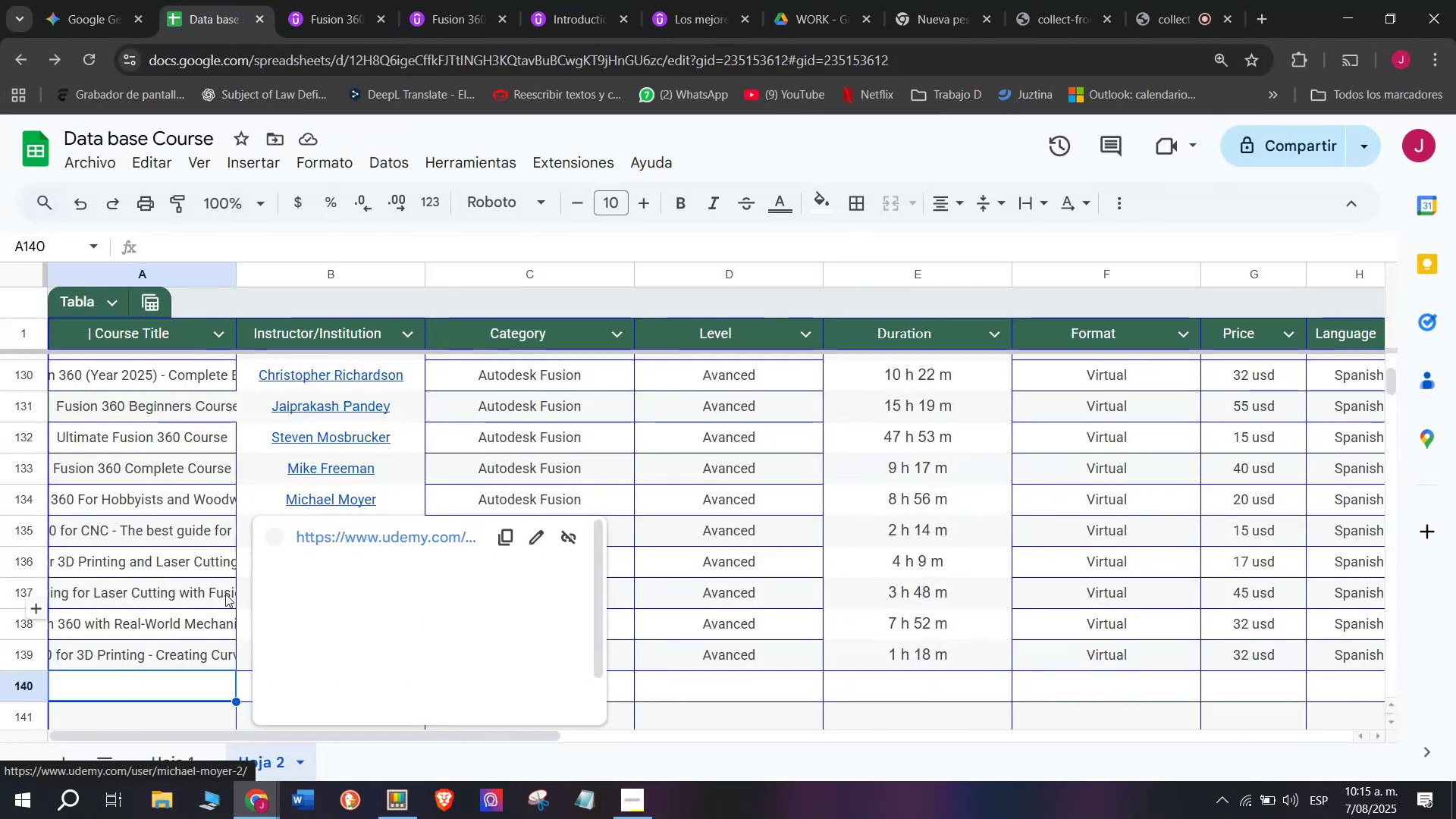 
key(Control+ControlLeft)
 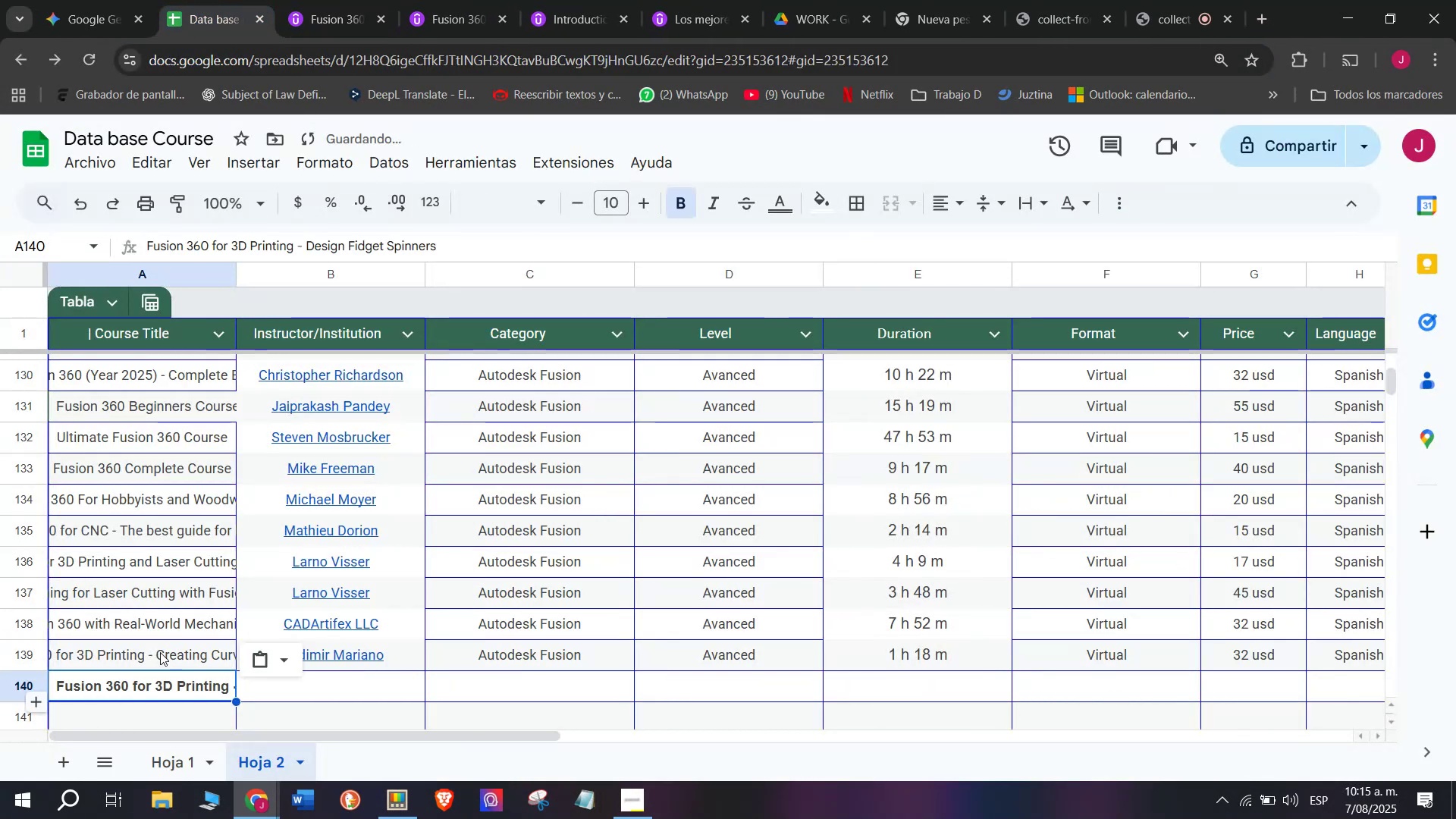 
key(Z)
 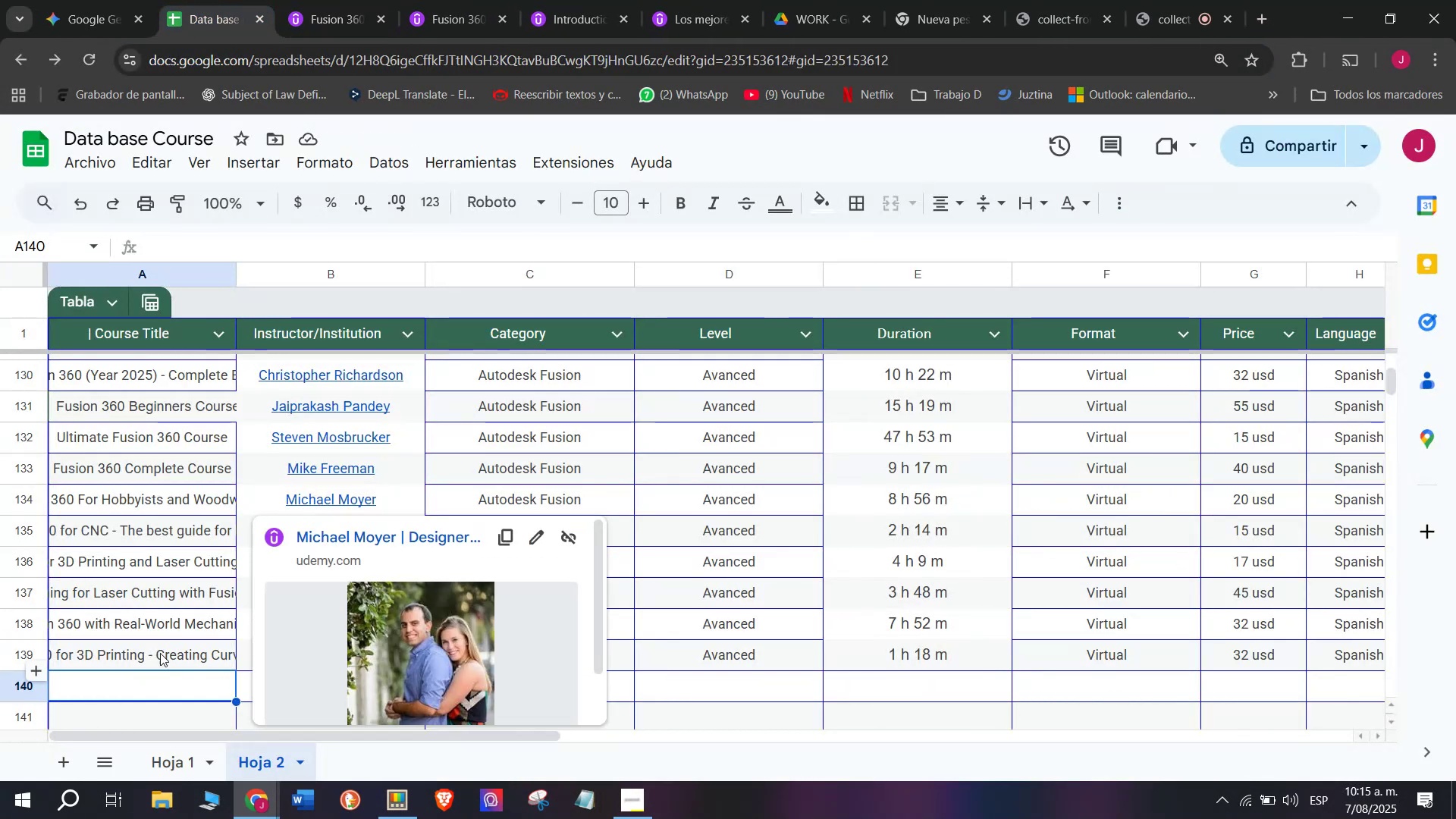 
key(Control+V)
 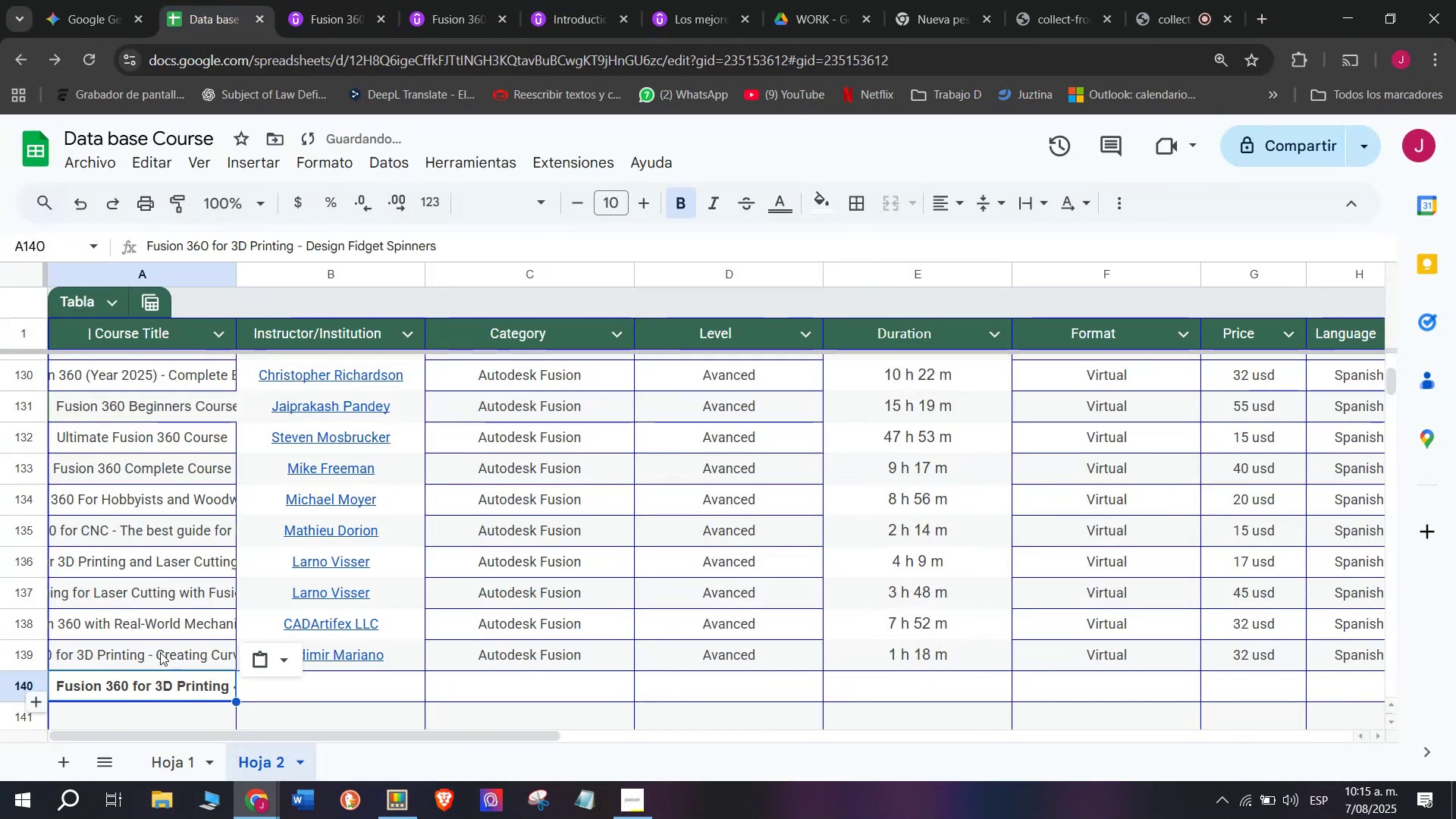 
key(Control+Shift+ControlLeft)
 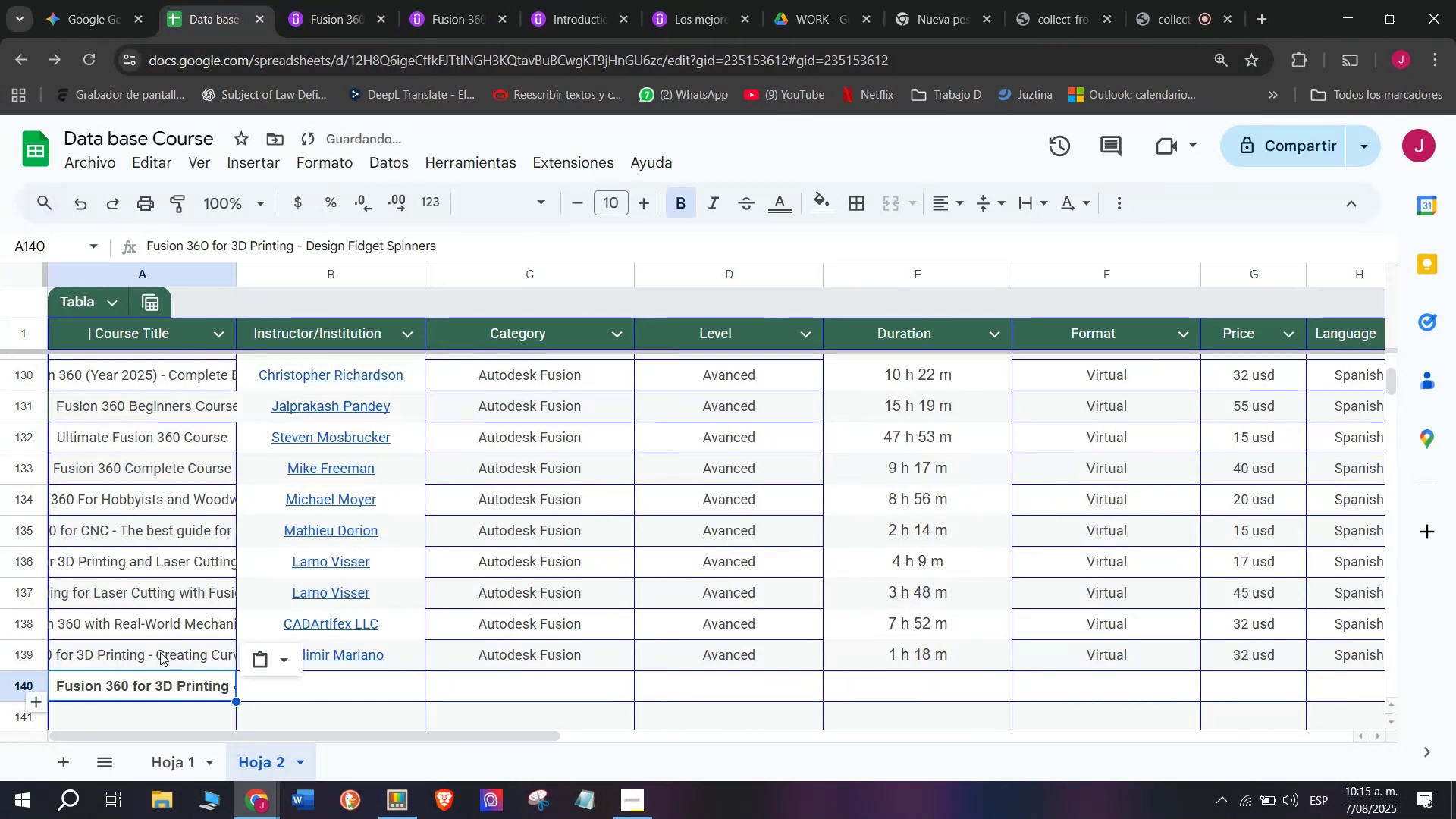 
key(Shift+ShiftLeft)
 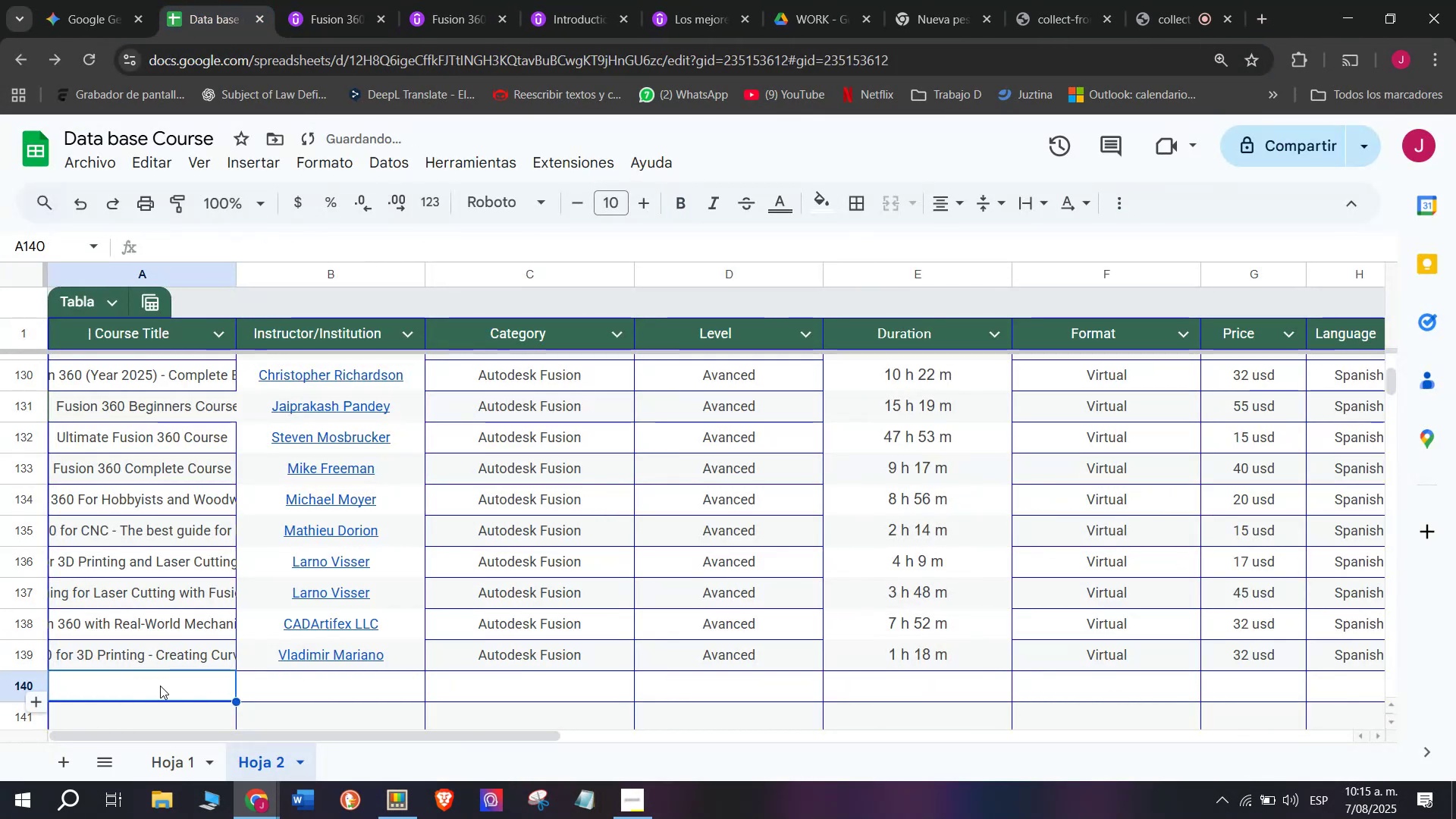 
key(Control+Shift+Z)
 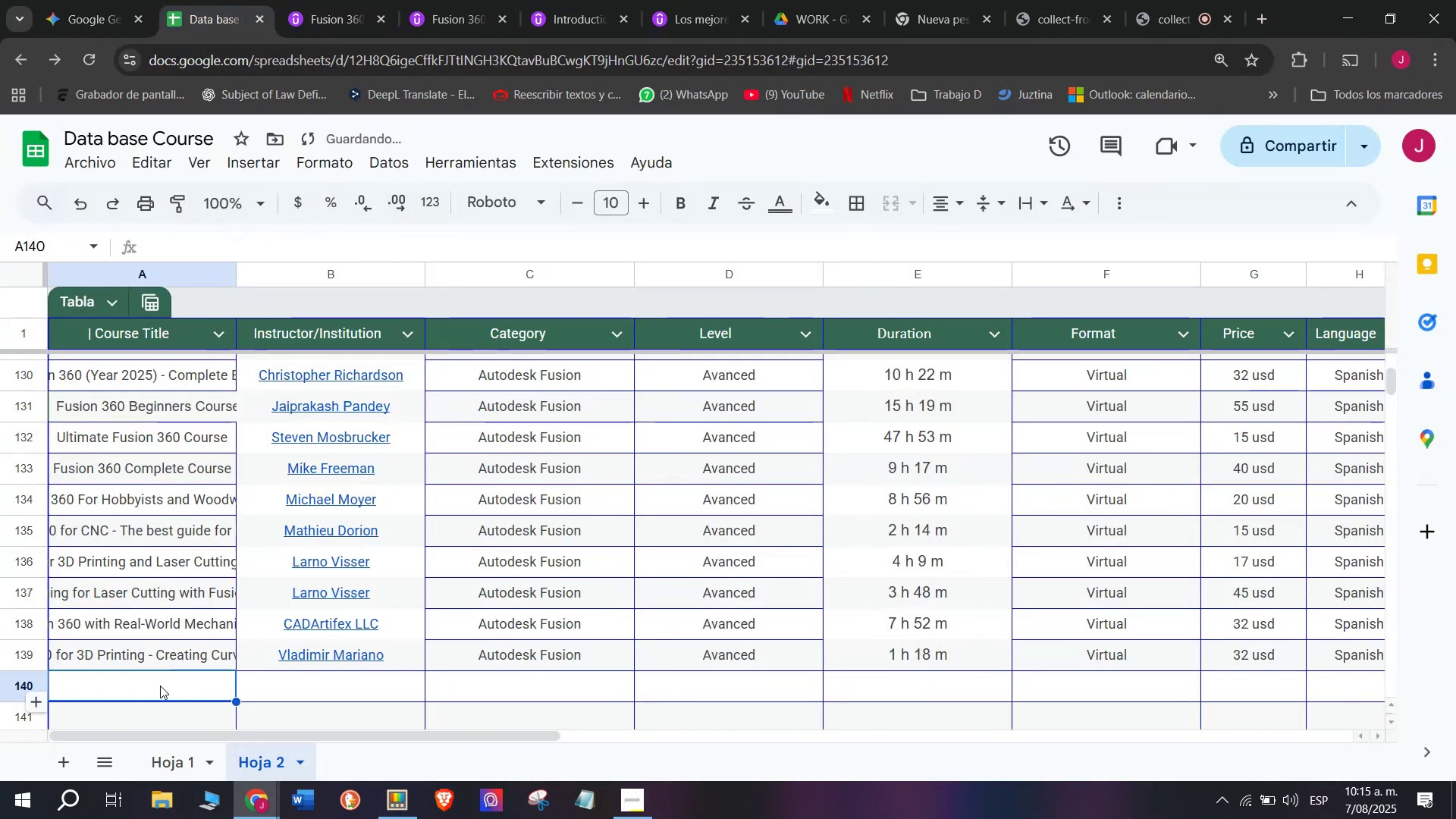 
double_click([158, 686])
 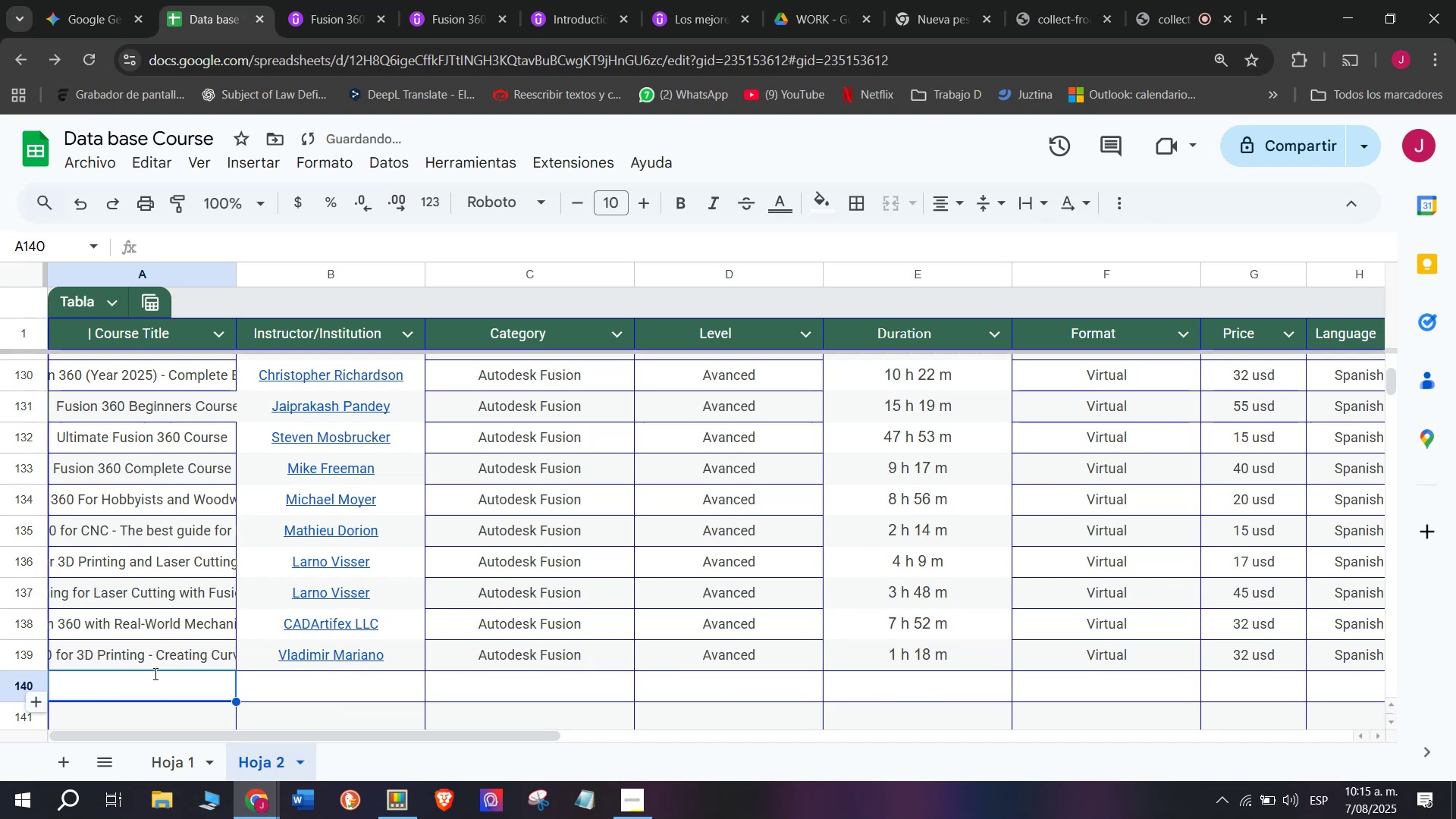 
key(Z)
 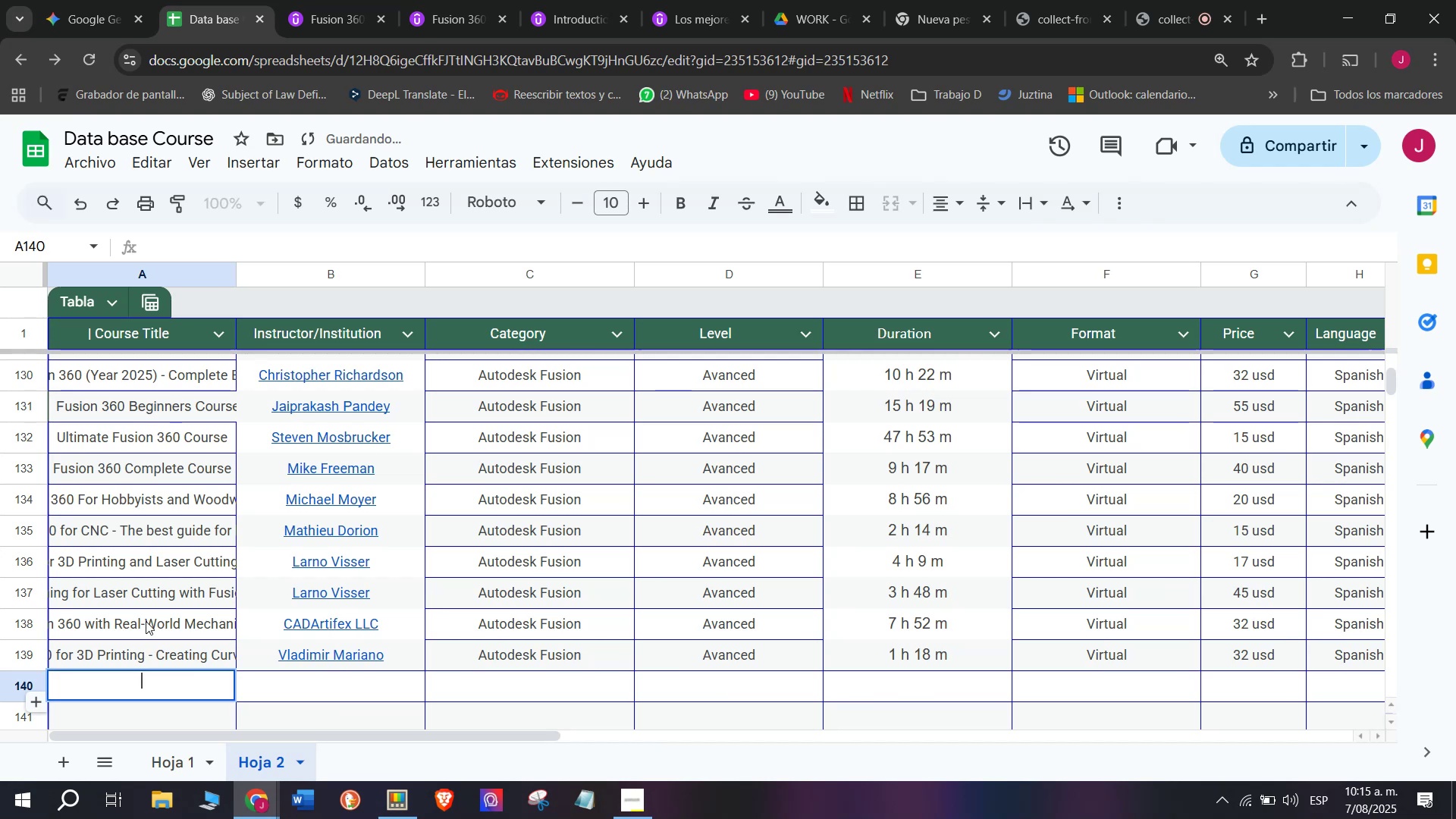 
key(Control+ControlLeft)
 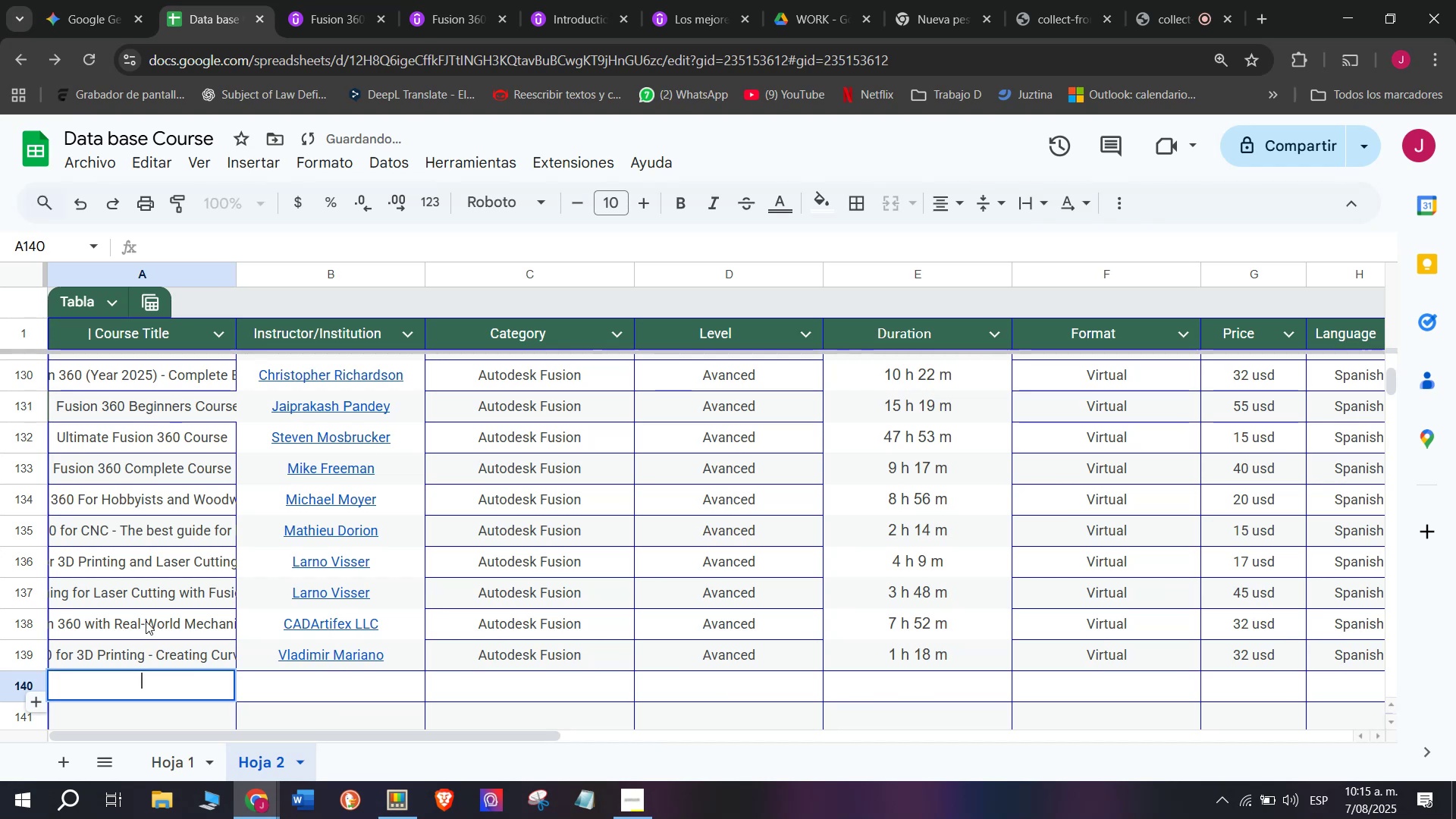 
key(Control+V)
 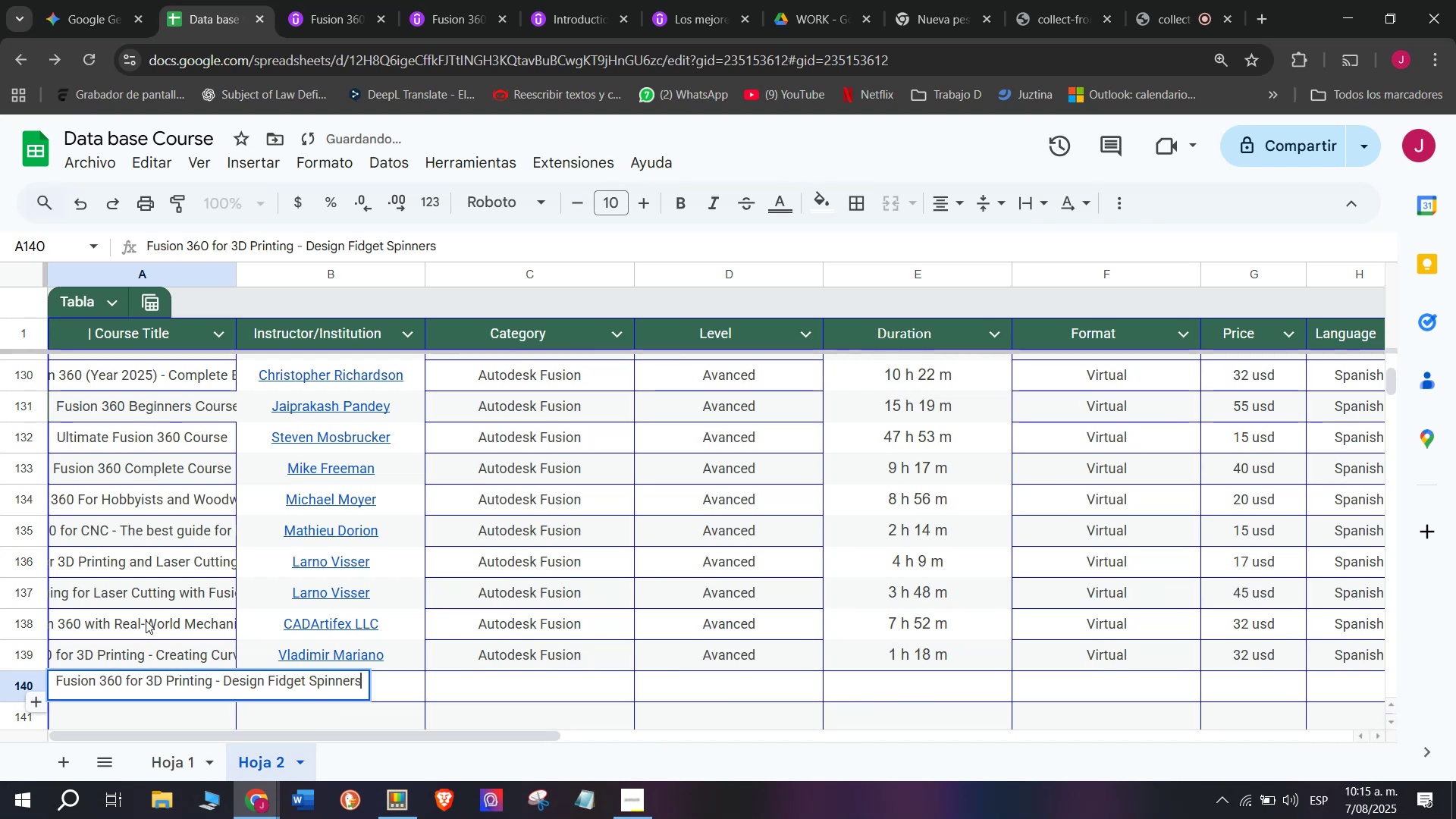 
triple_click([146, 620])
 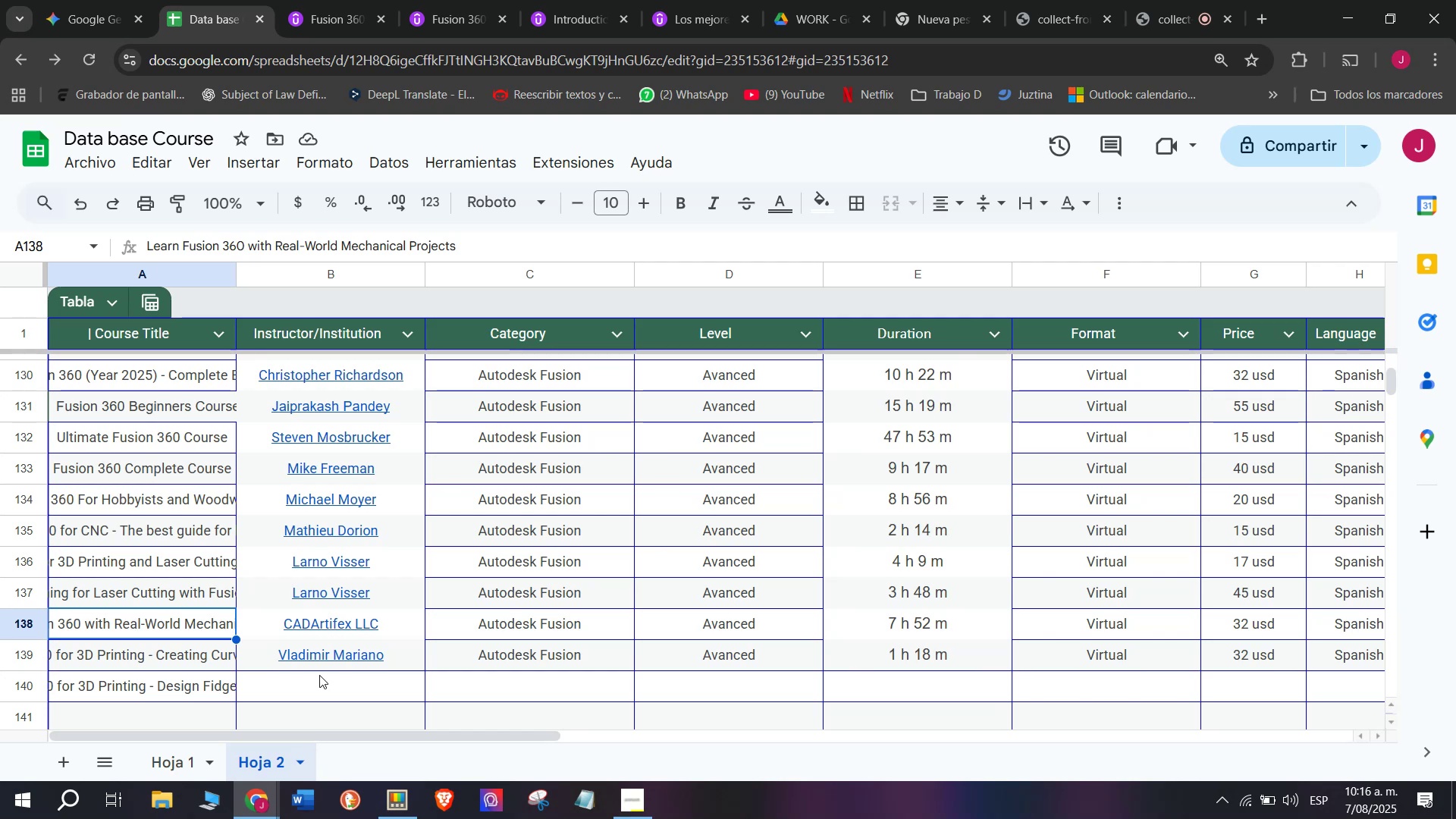 
wait(32.71)
 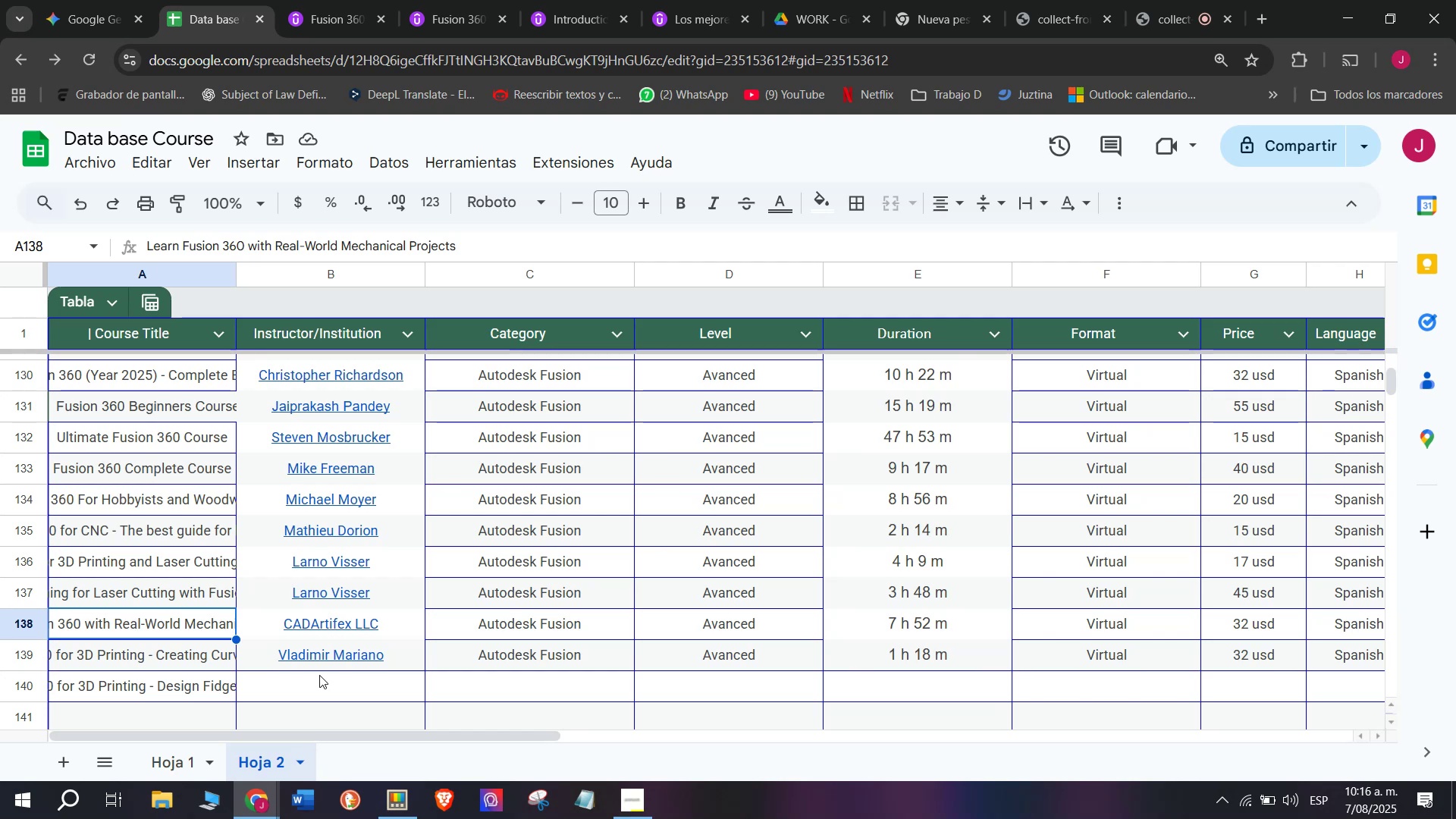 
left_click([353, 0])
 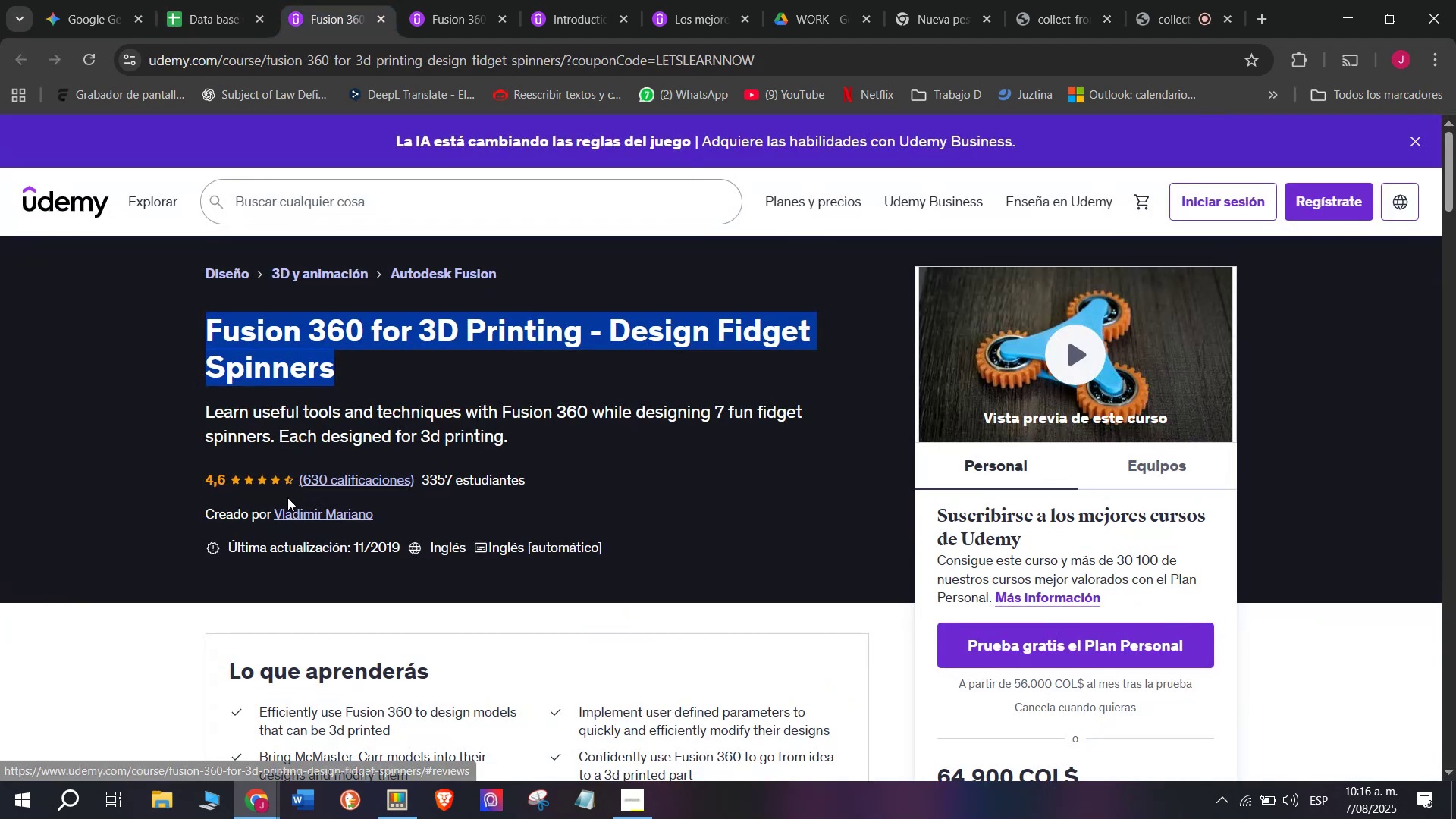 
left_click([305, 518])
 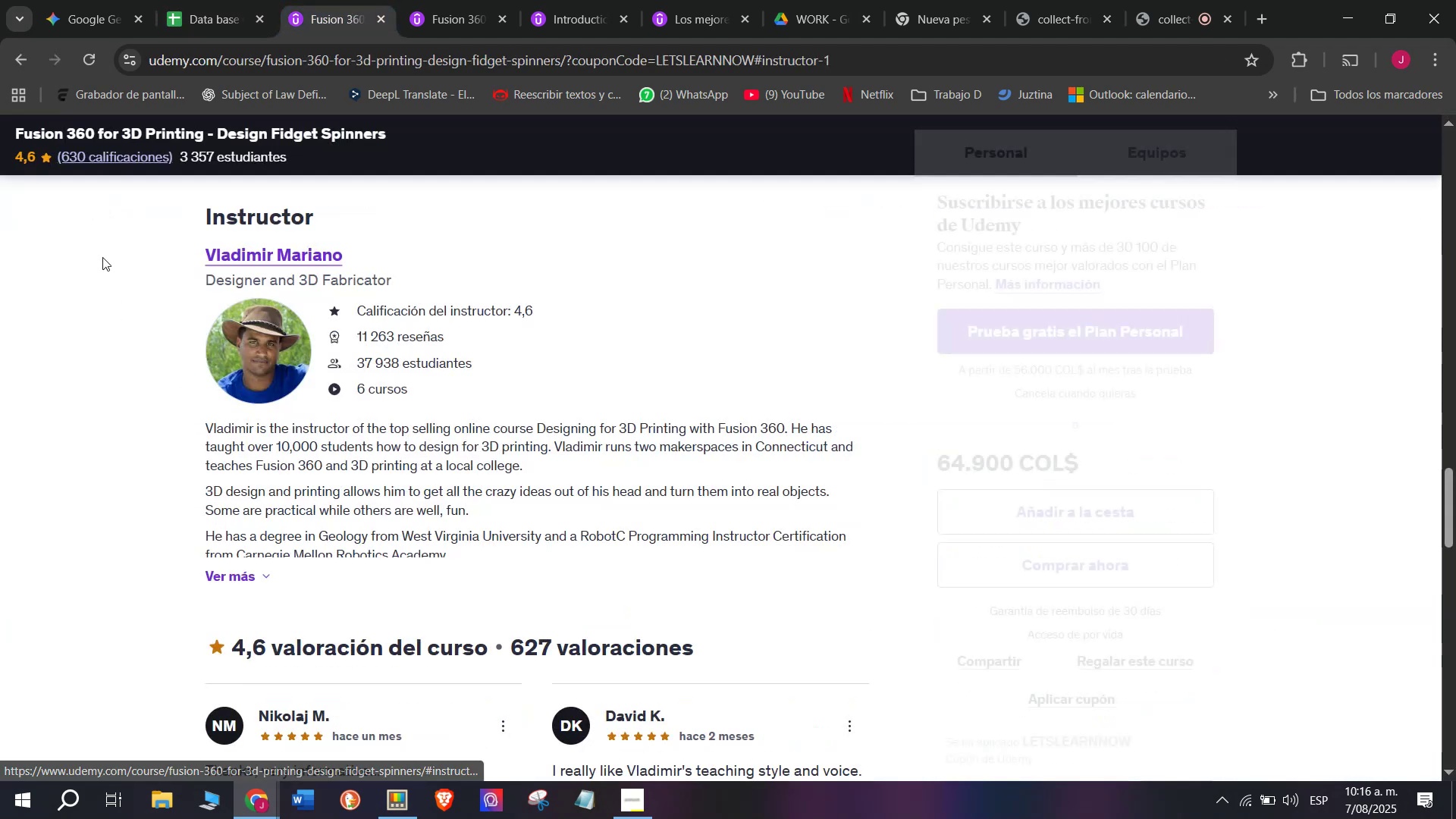 
left_click_drag(start_coordinate=[128, 256], to_coordinate=[384, 245])
 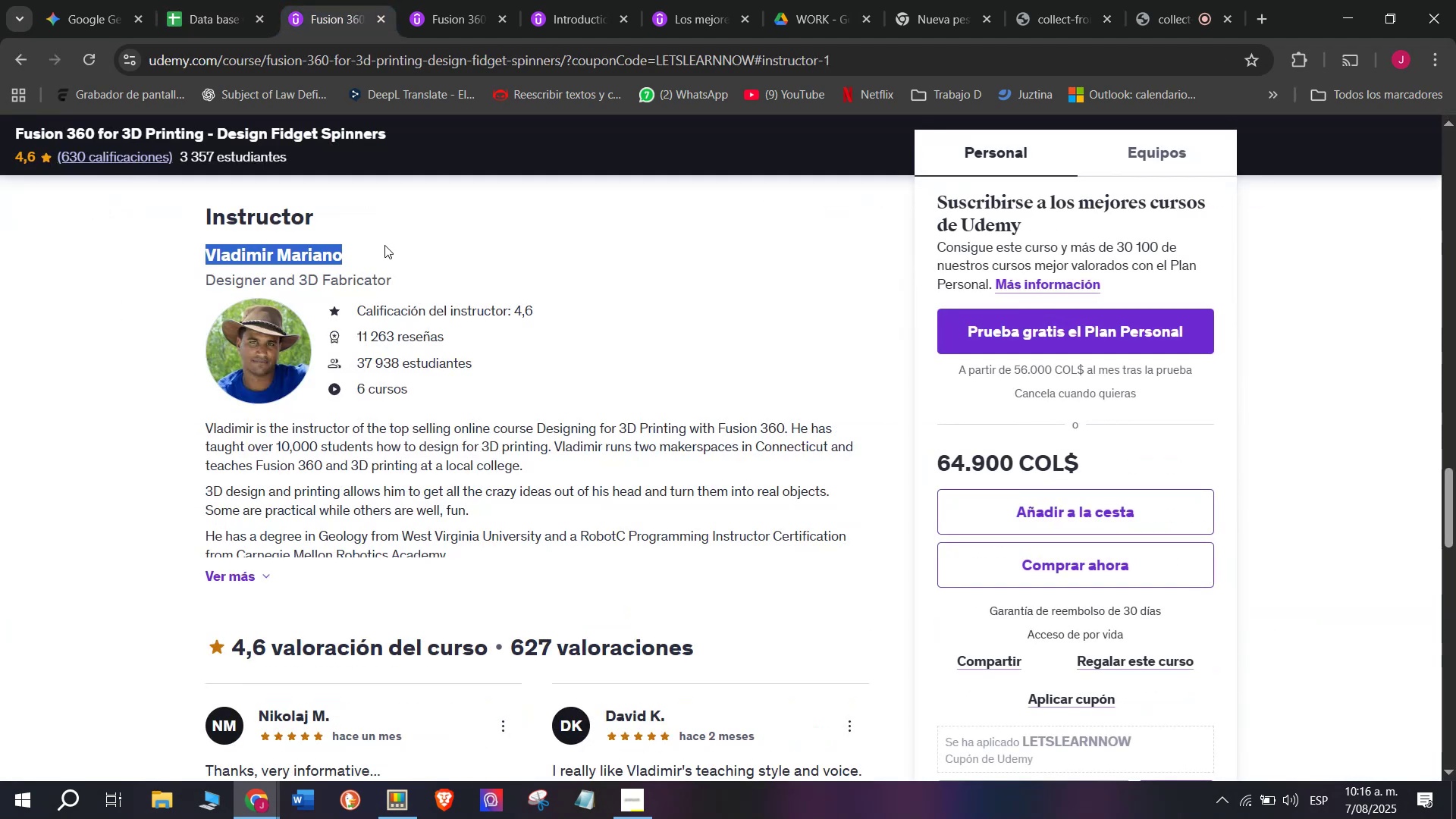 
key(Break)
 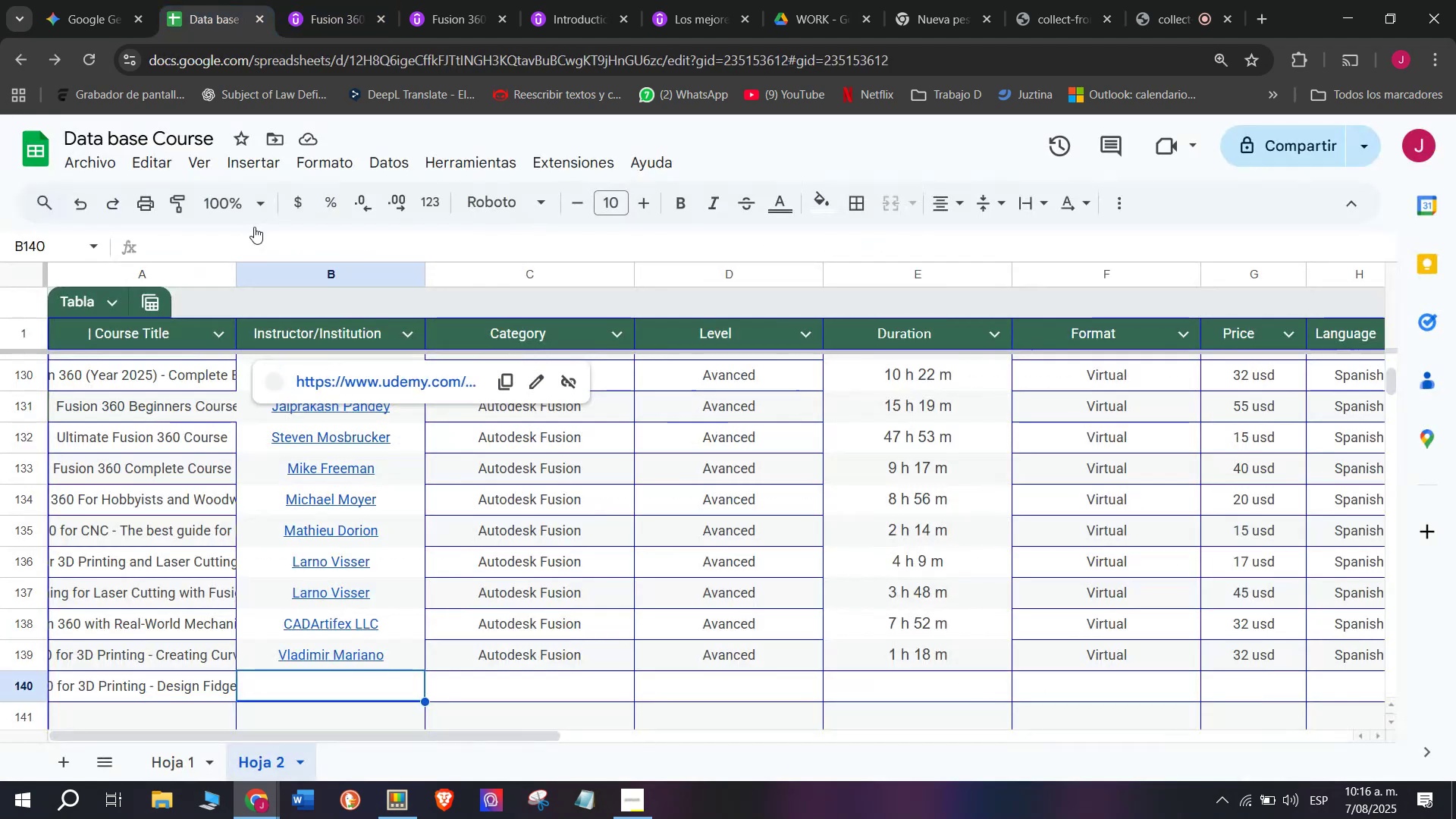 
key(Control+ControlLeft)
 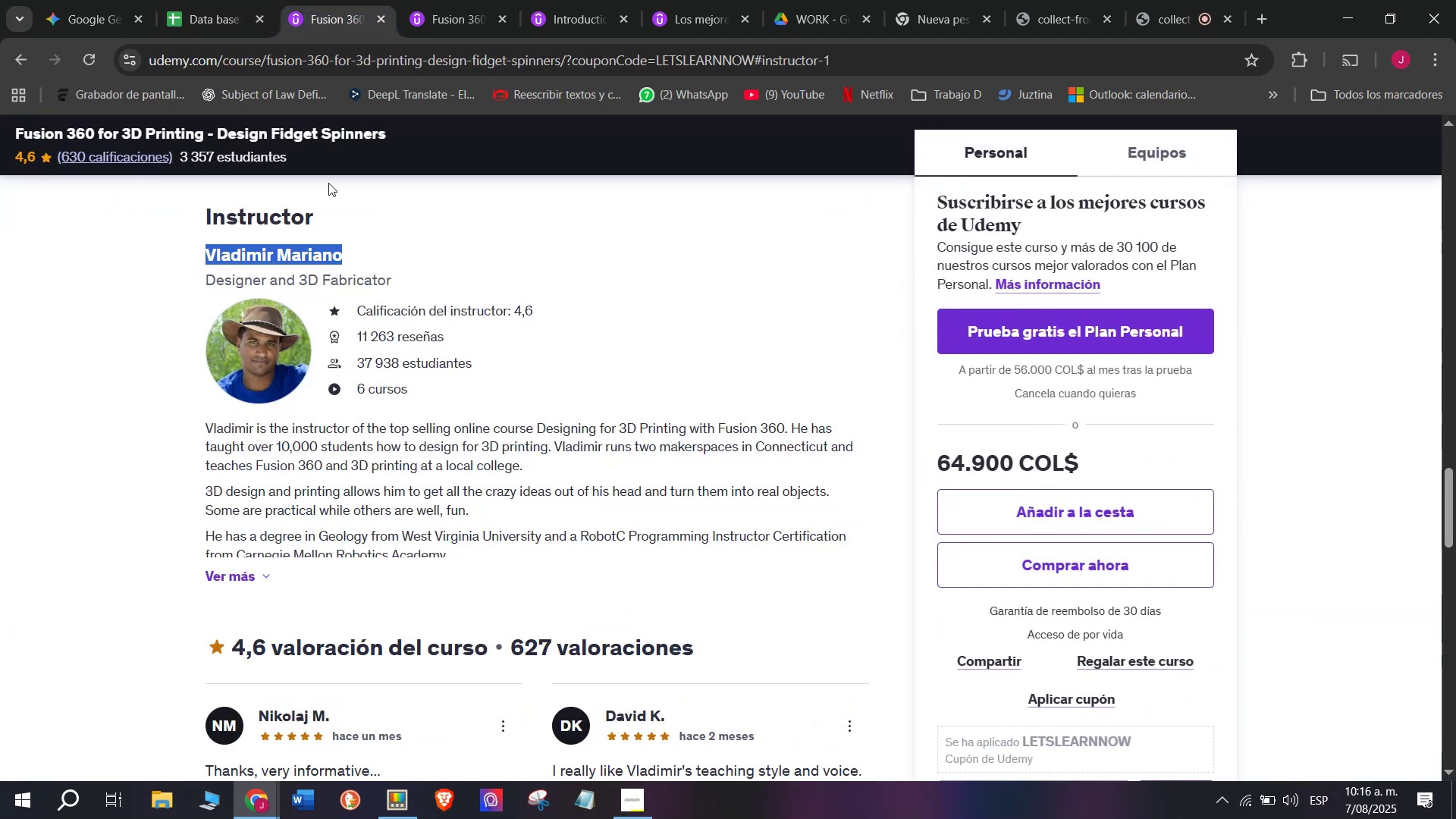 
key(Control+C)
 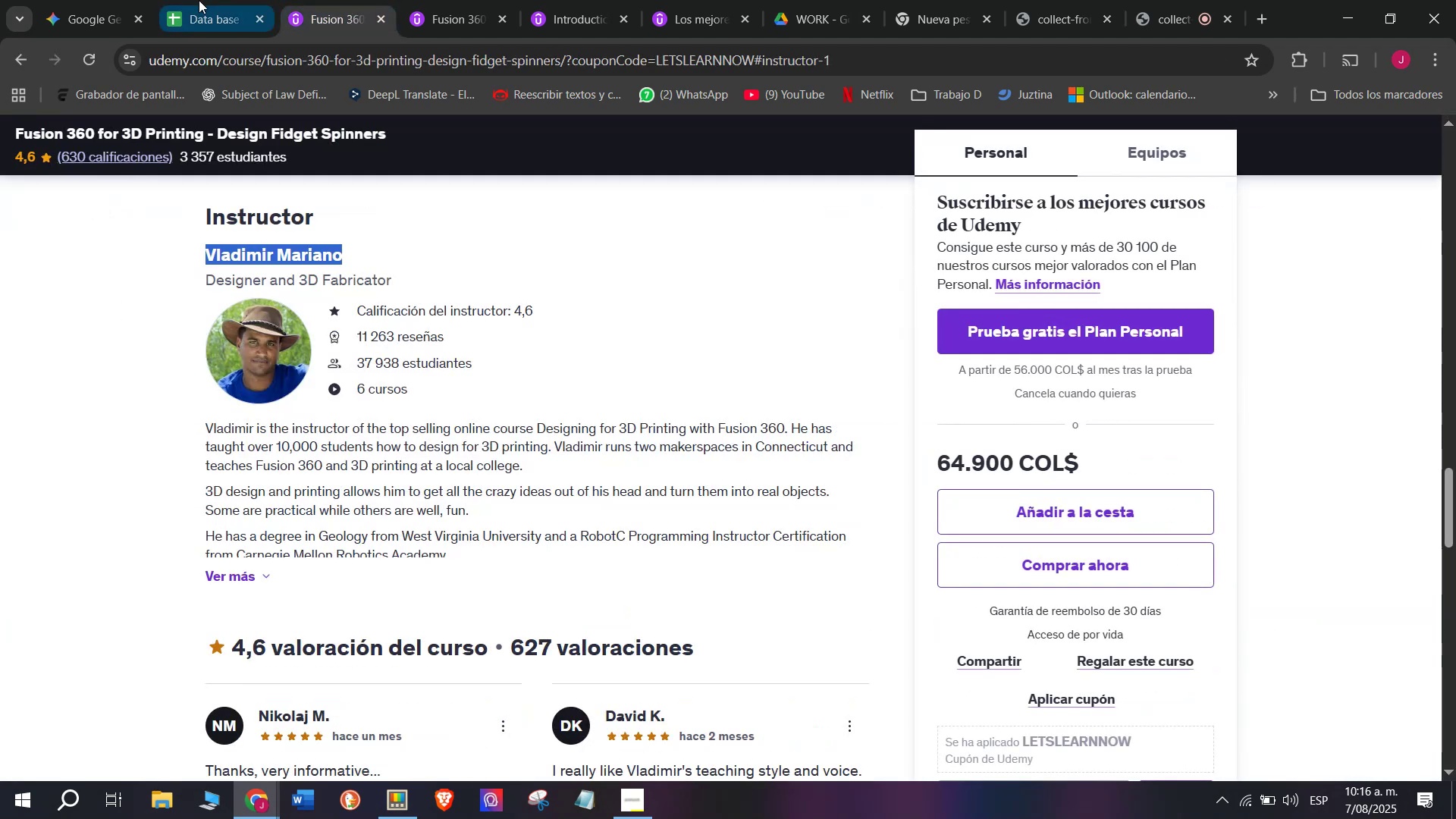 
left_click([199, 0])
 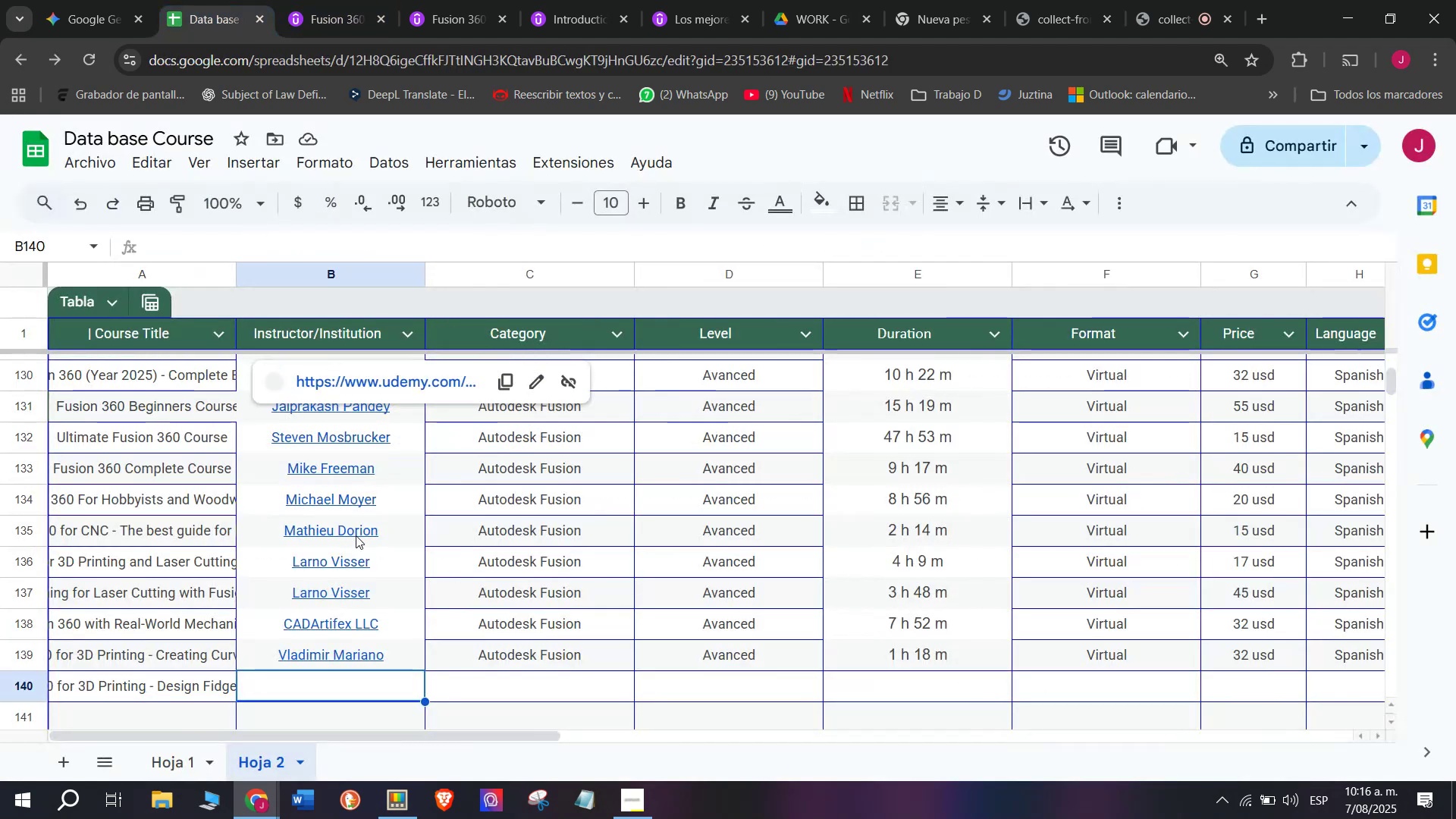 
key(Z)
 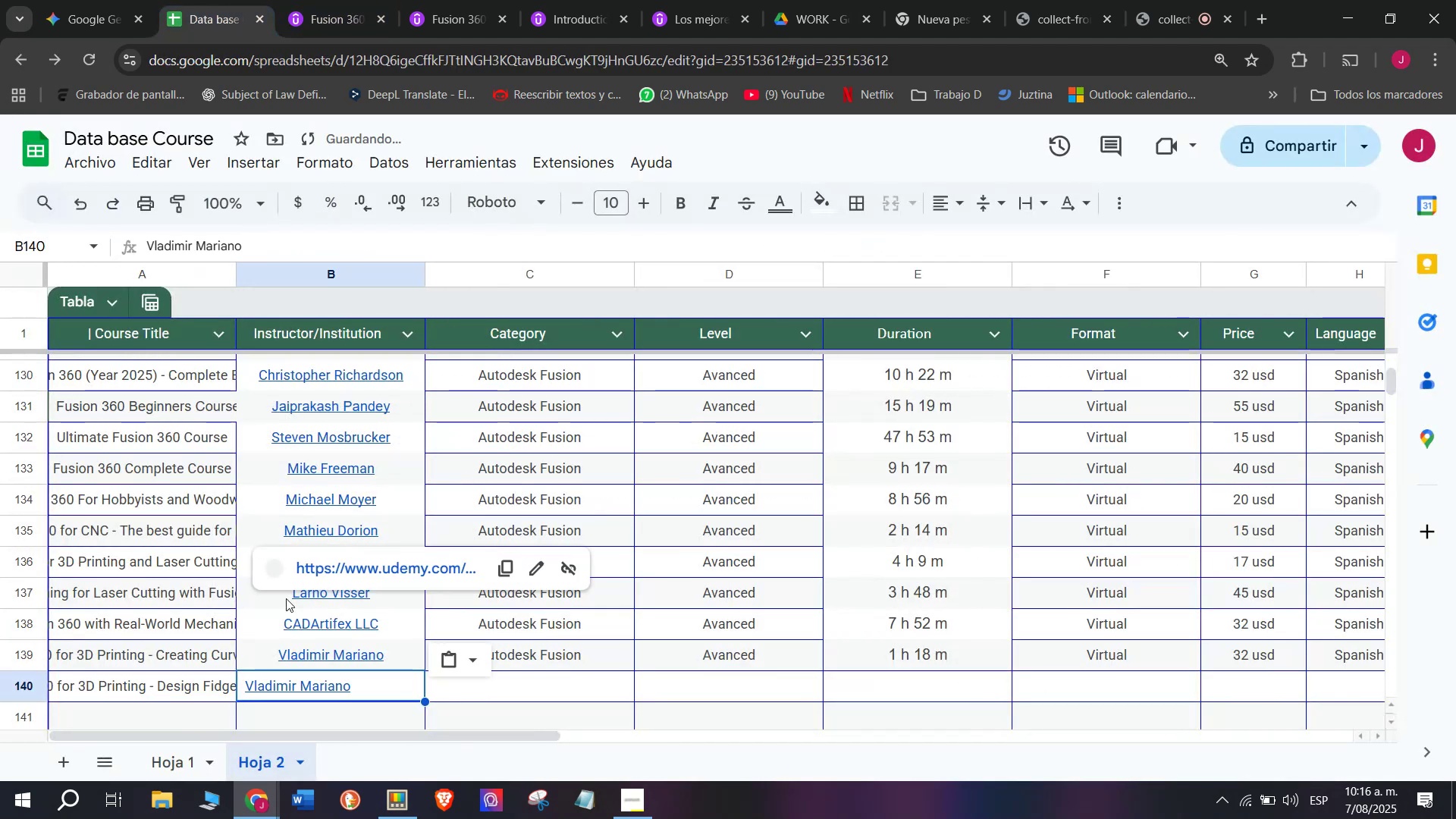 
key(Control+ControlLeft)
 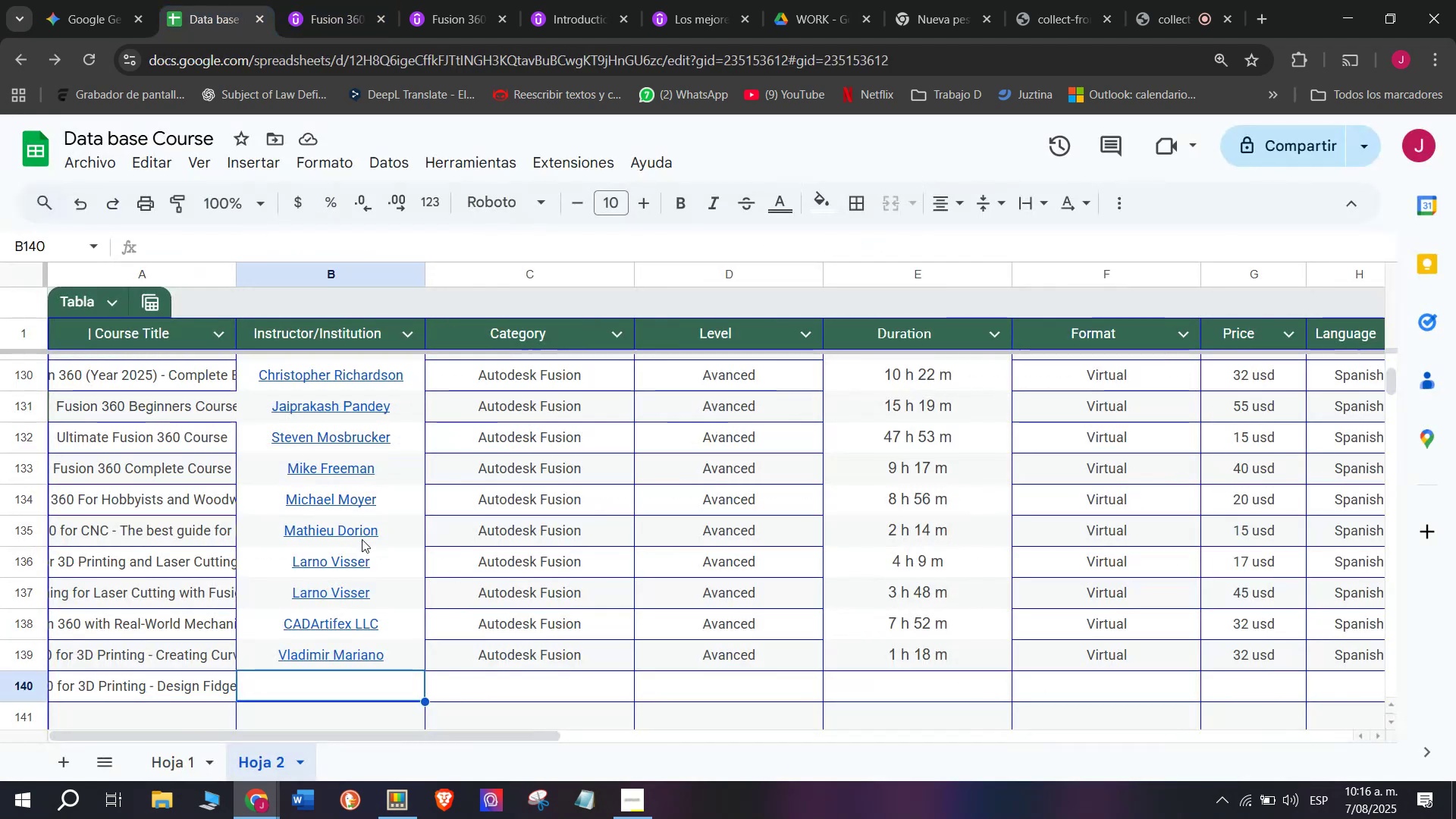 
key(Control+V)
 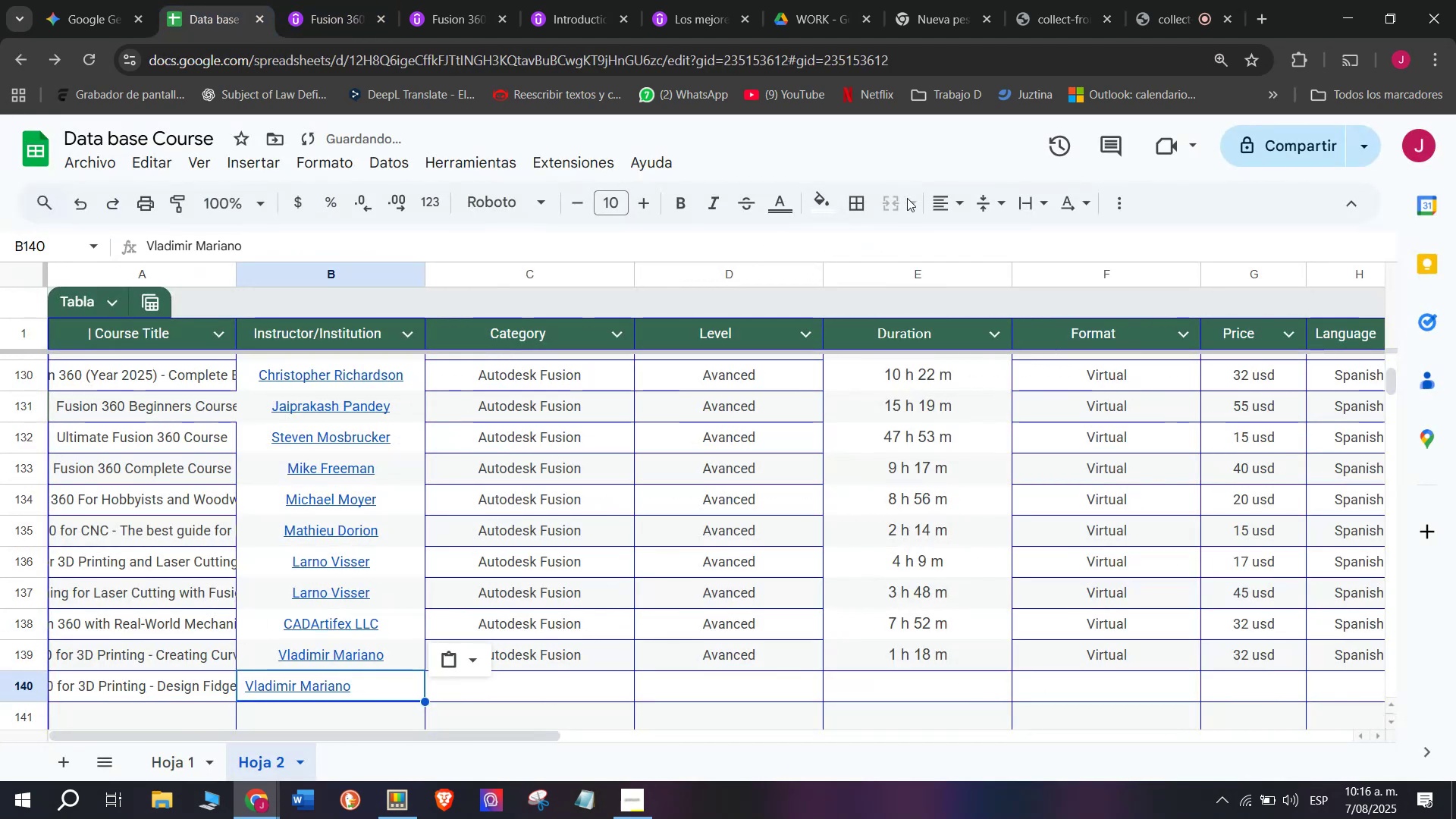 
double_click([973, 238])
 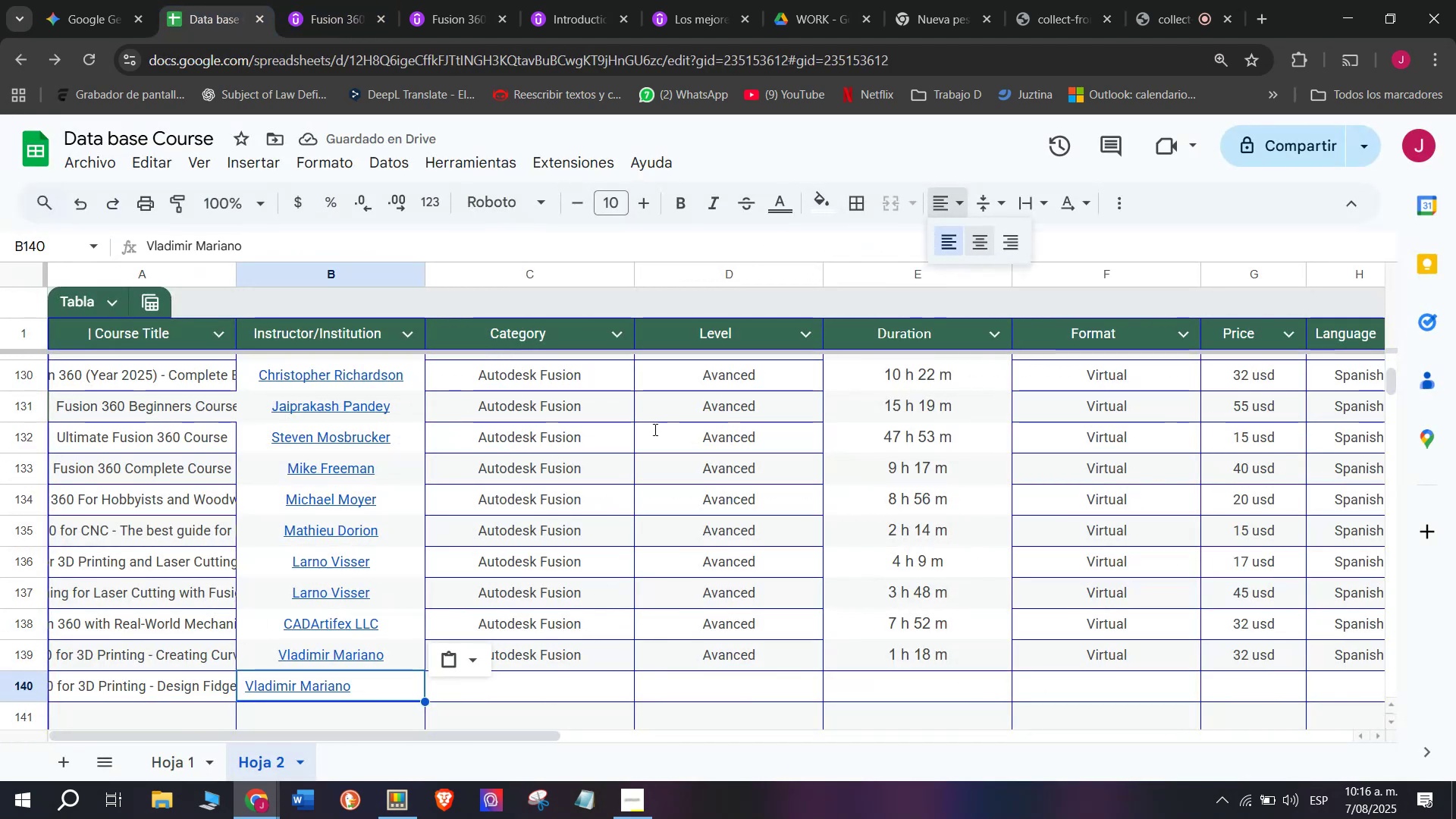 
scroll: coordinate [576, 434], scroll_direction: down, amount: 1.0
 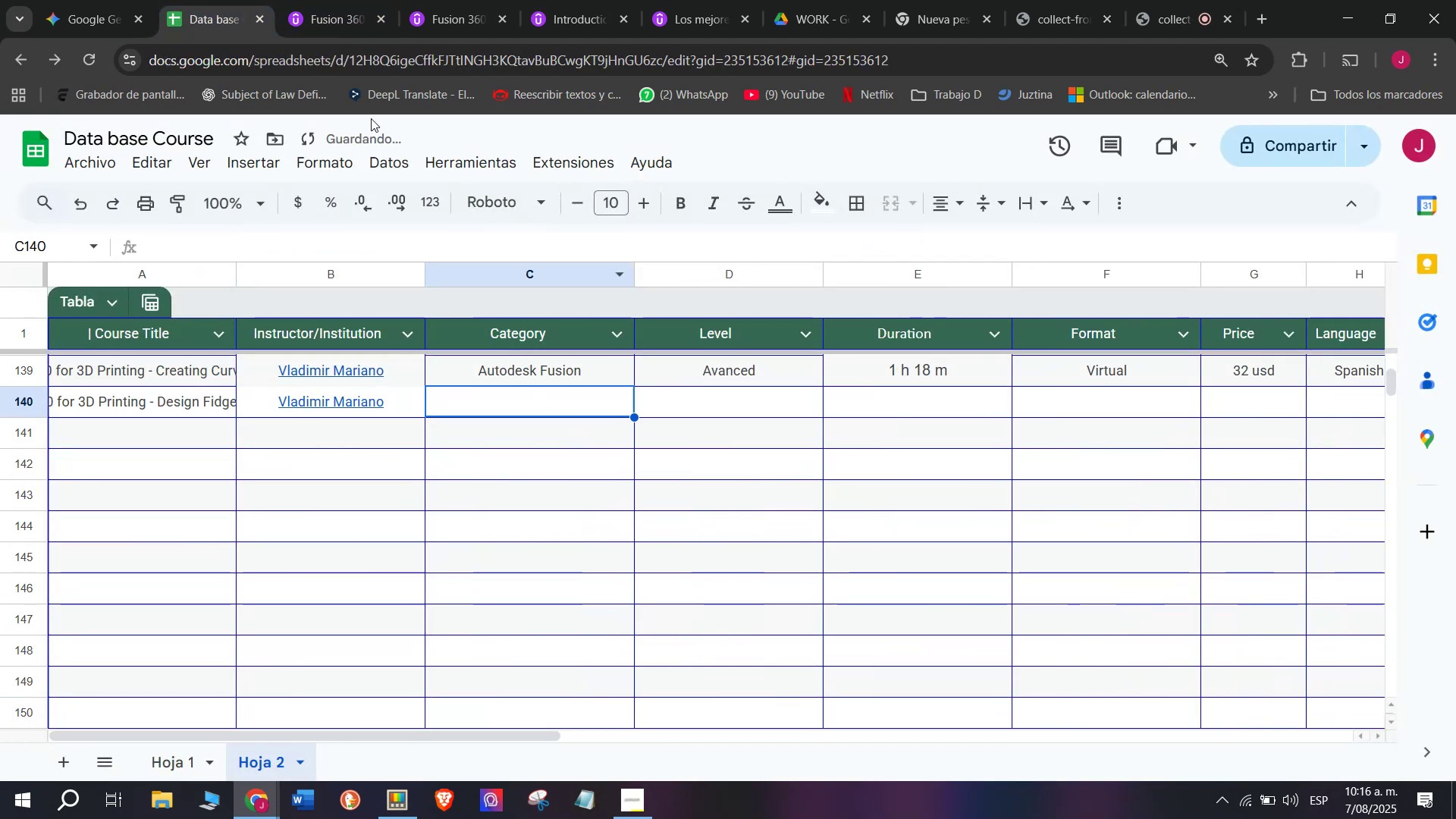 
left_click([293, 0])
 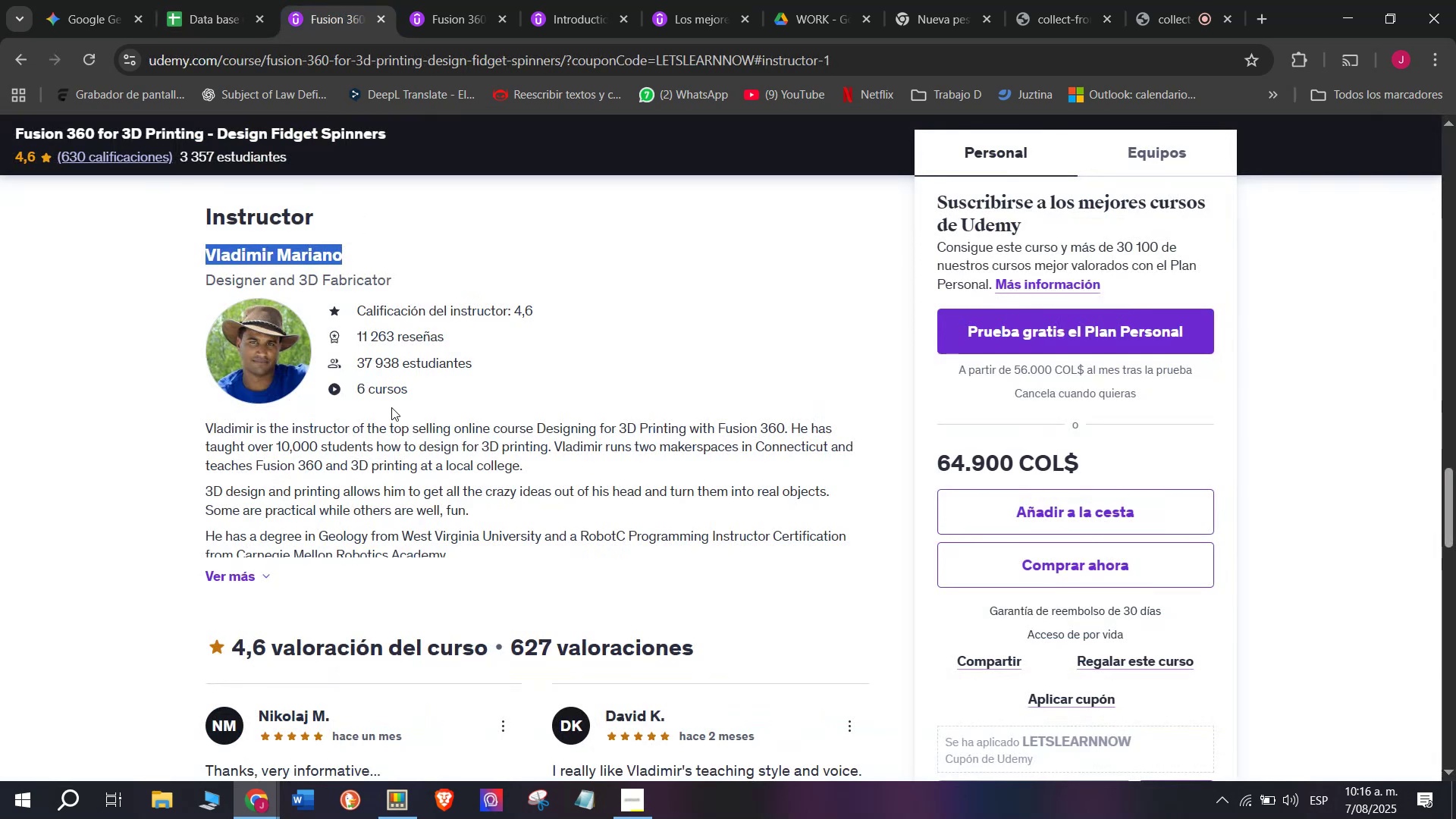 
scroll: coordinate [315, 472], scroll_direction: up, amount: 10.0
 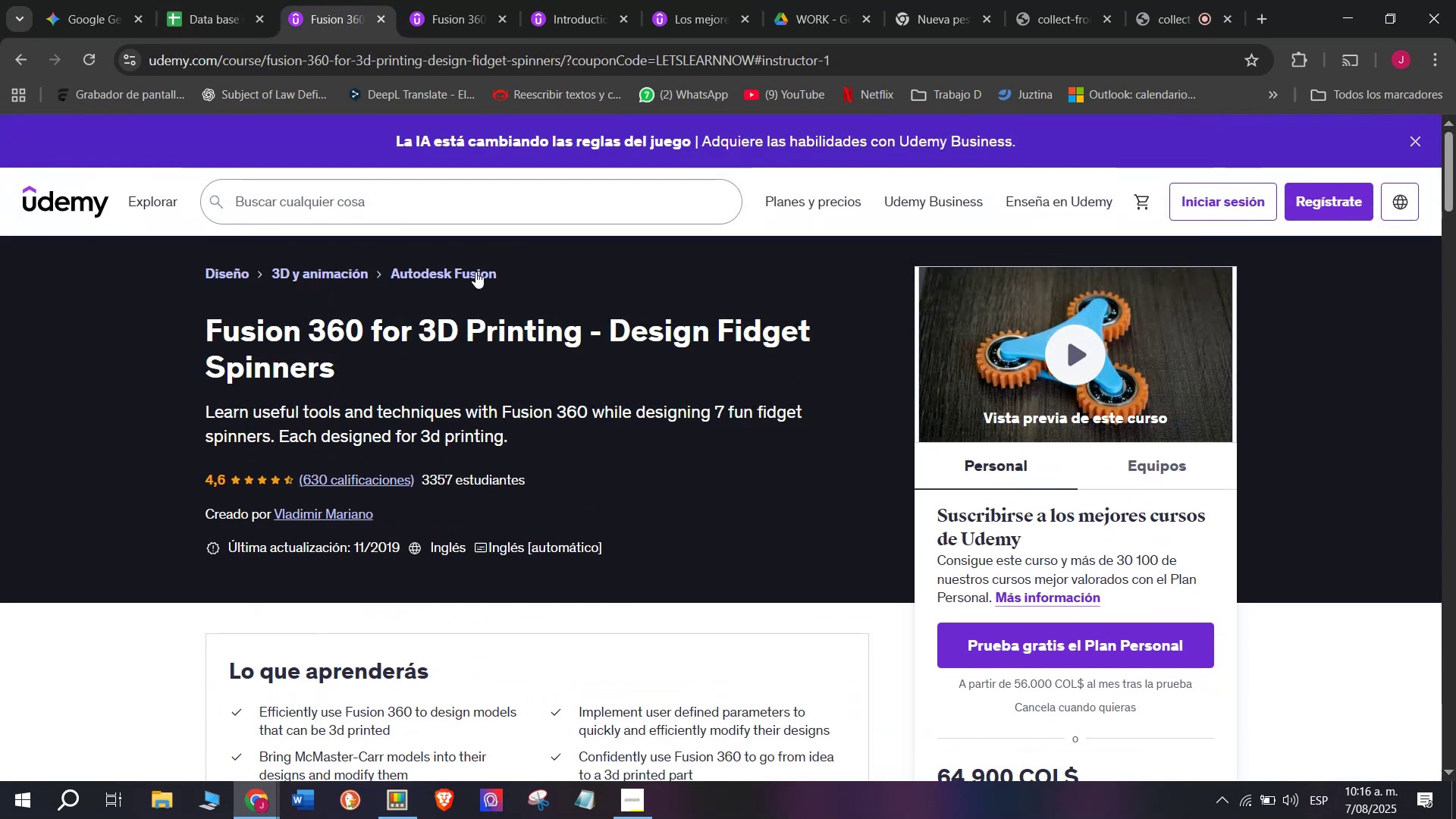 
left_click_drag(start_coordinate=[503, 268], to_coordinate=[388, 277])
 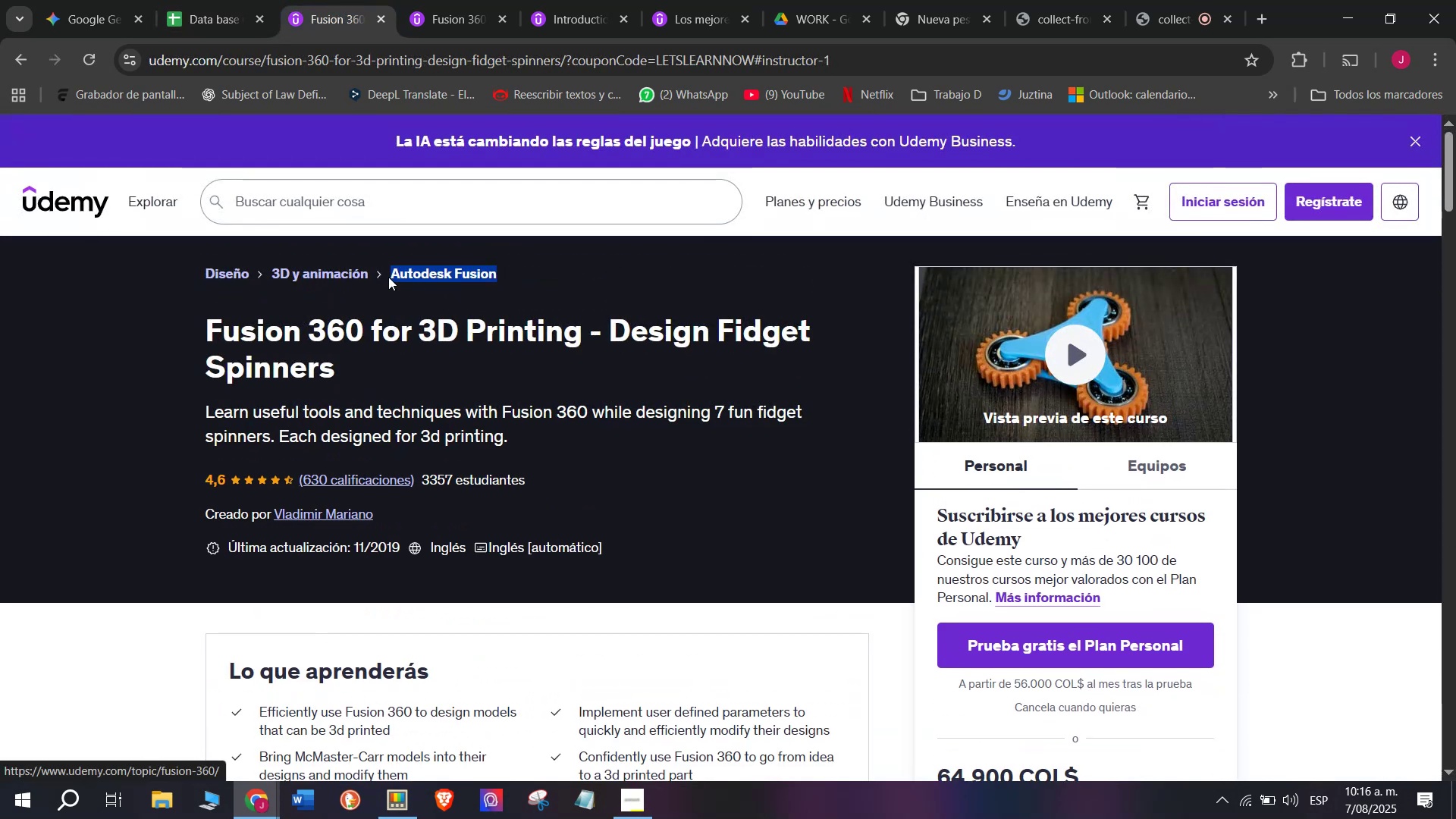 
key(Break)
 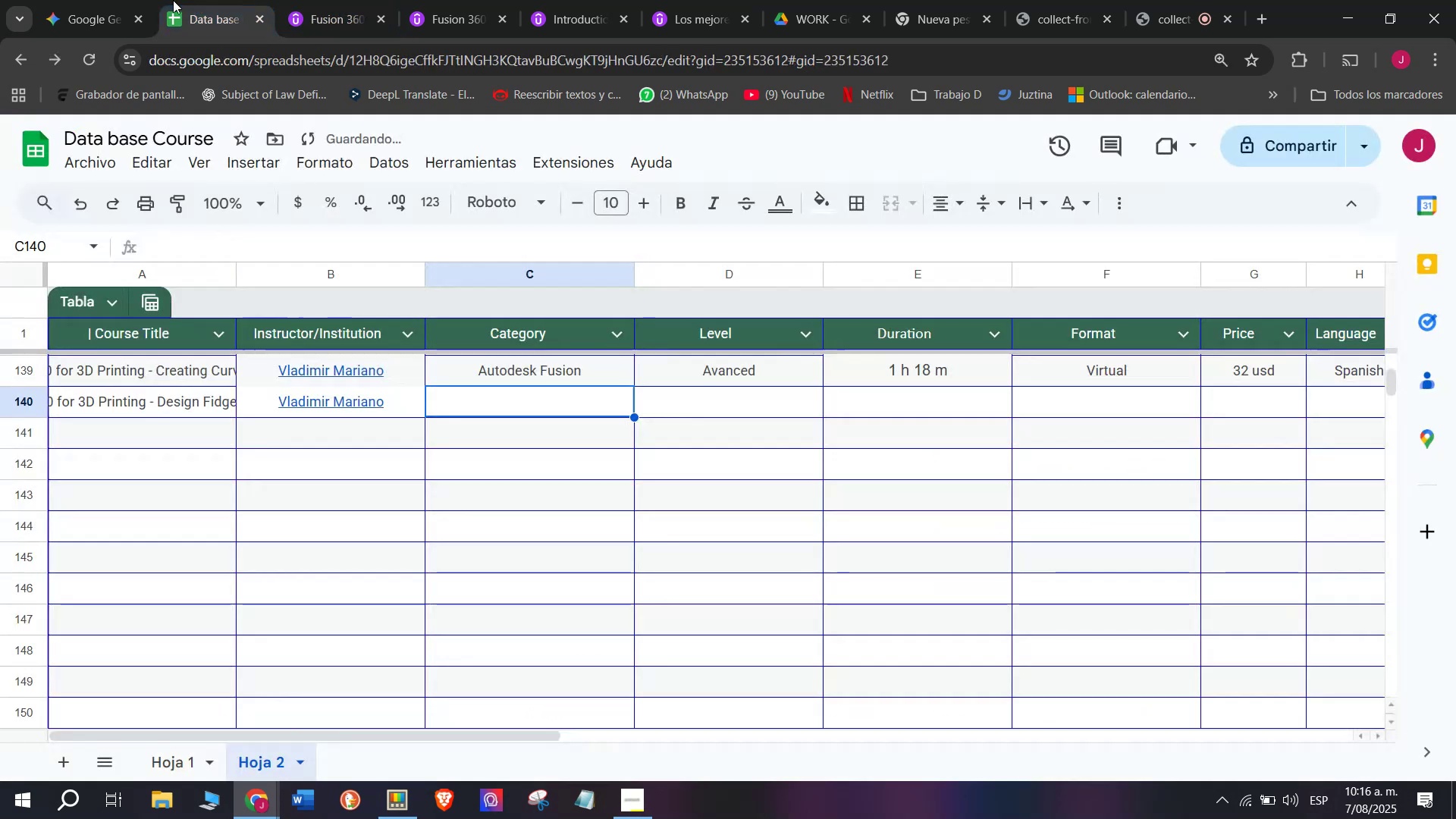 
key(Control+ControlLeft)
 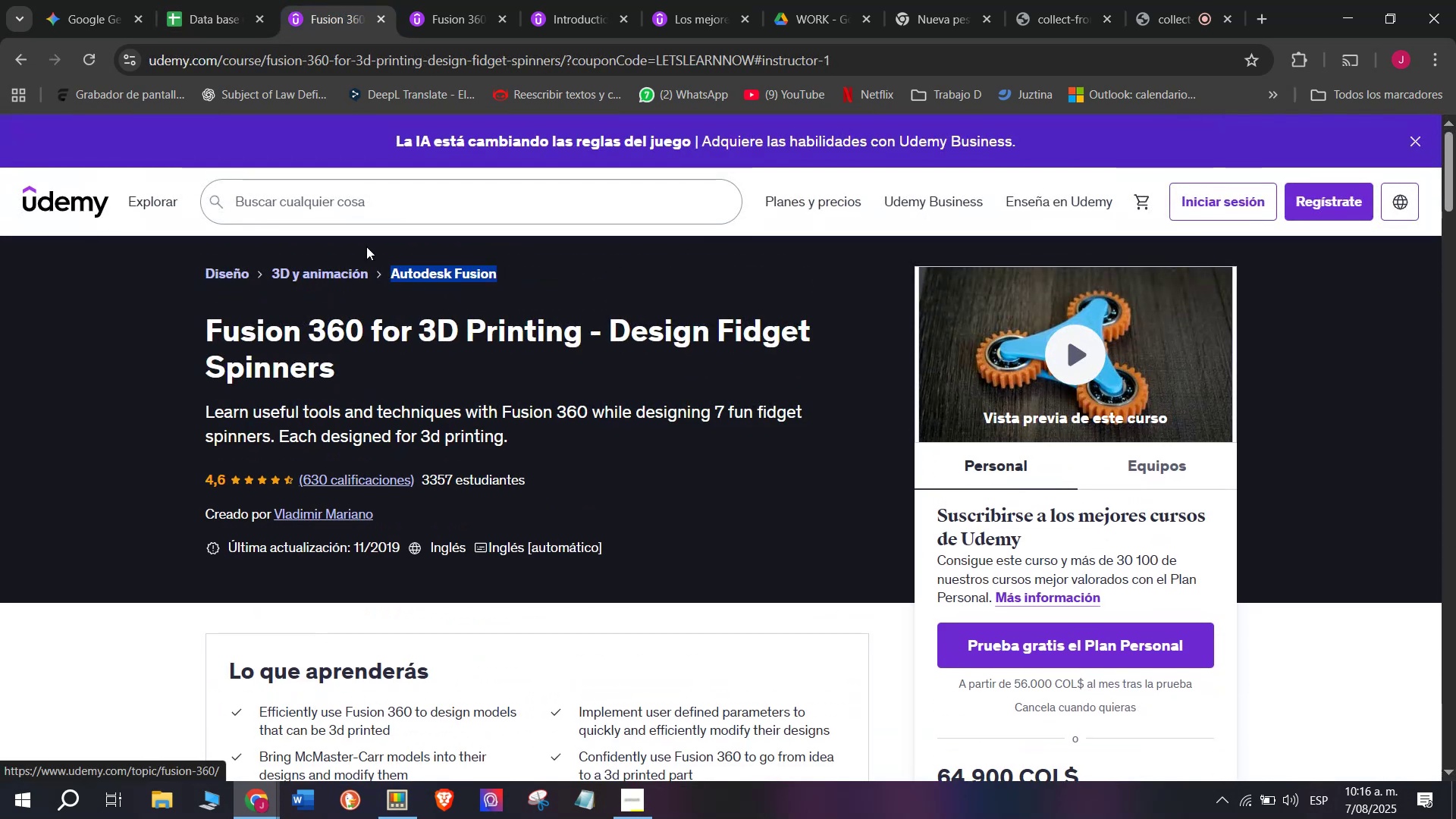 
key(Control+C)
 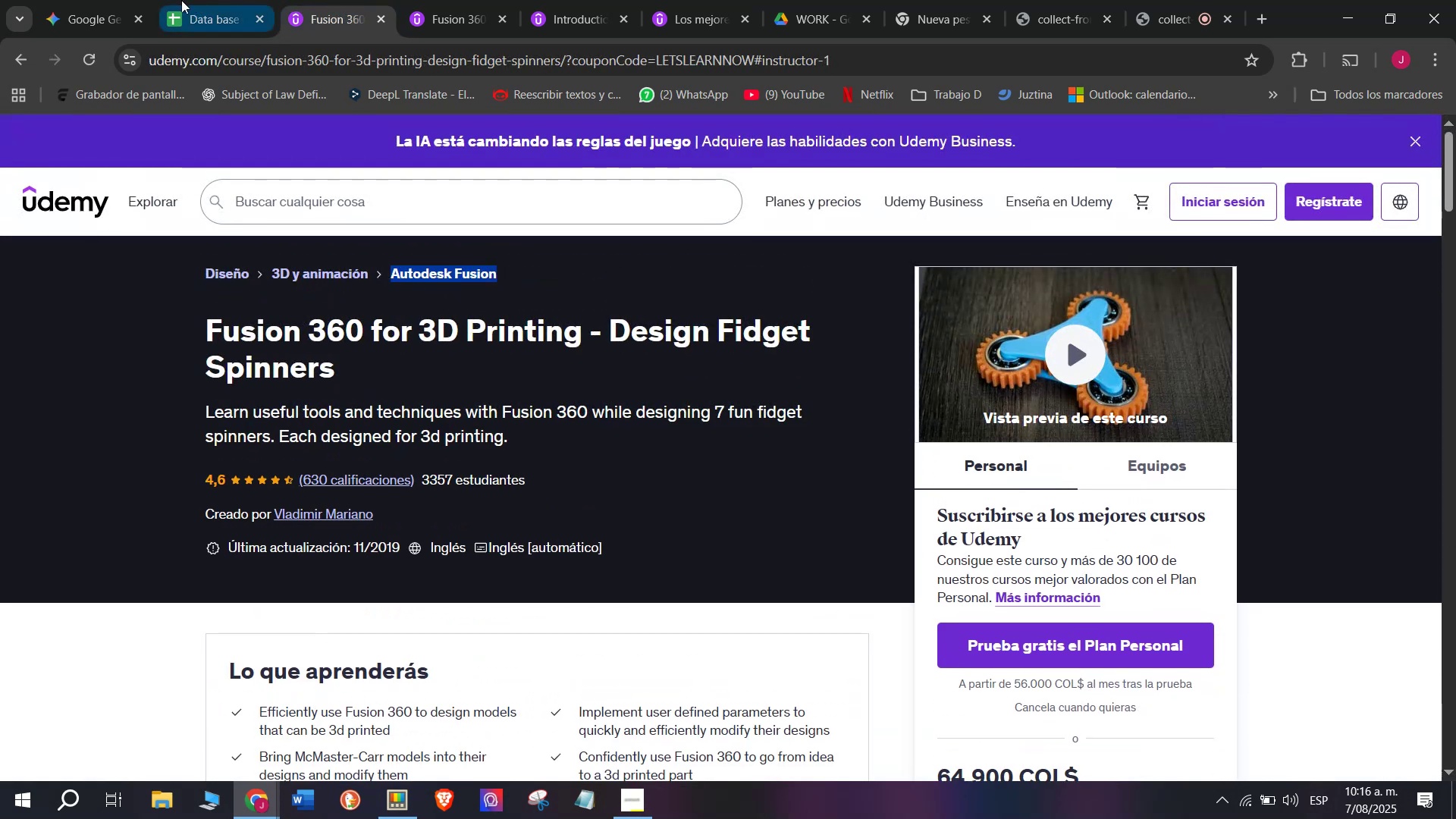 
left_click([173, 0])
 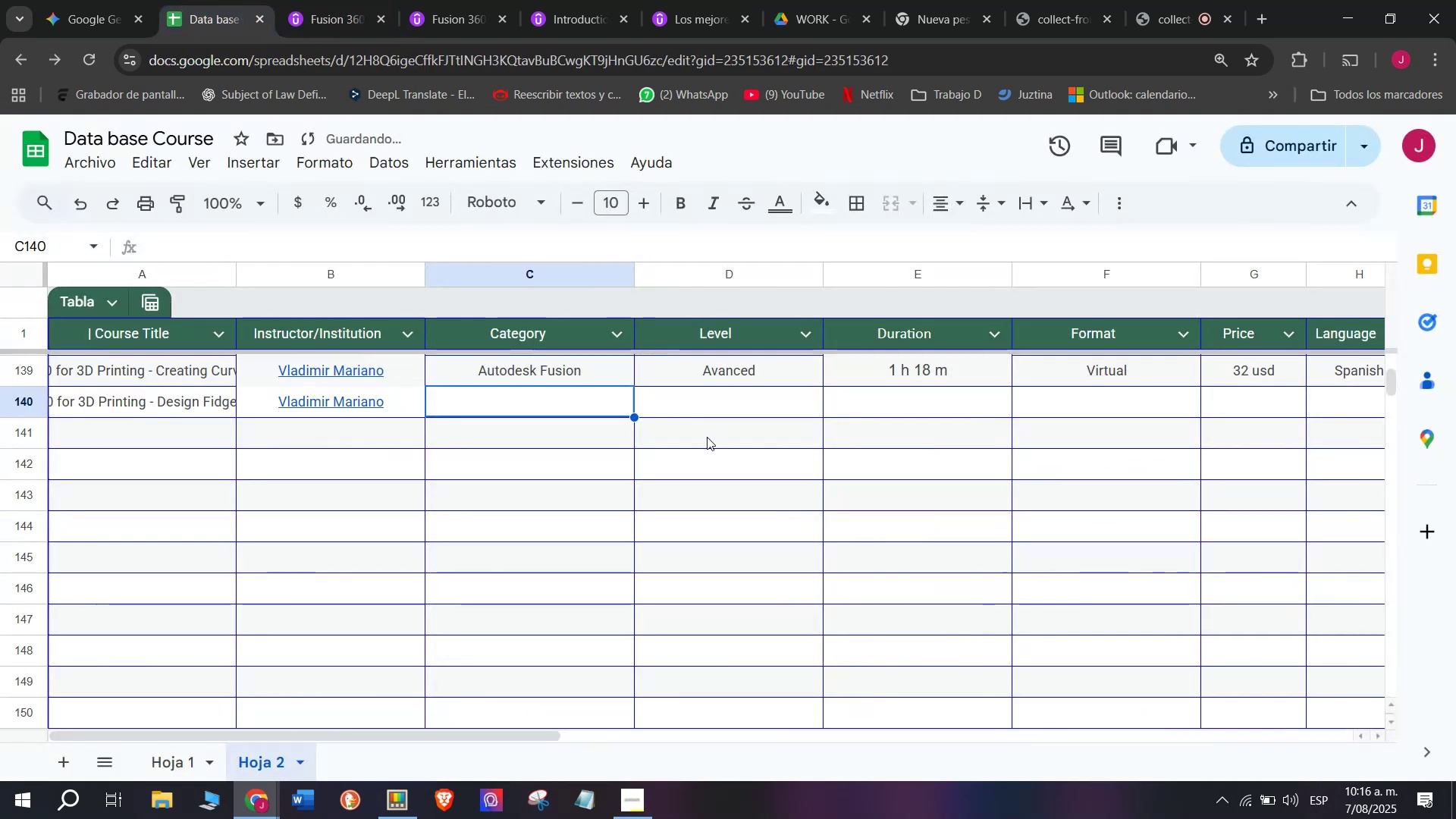 
key(Z)
 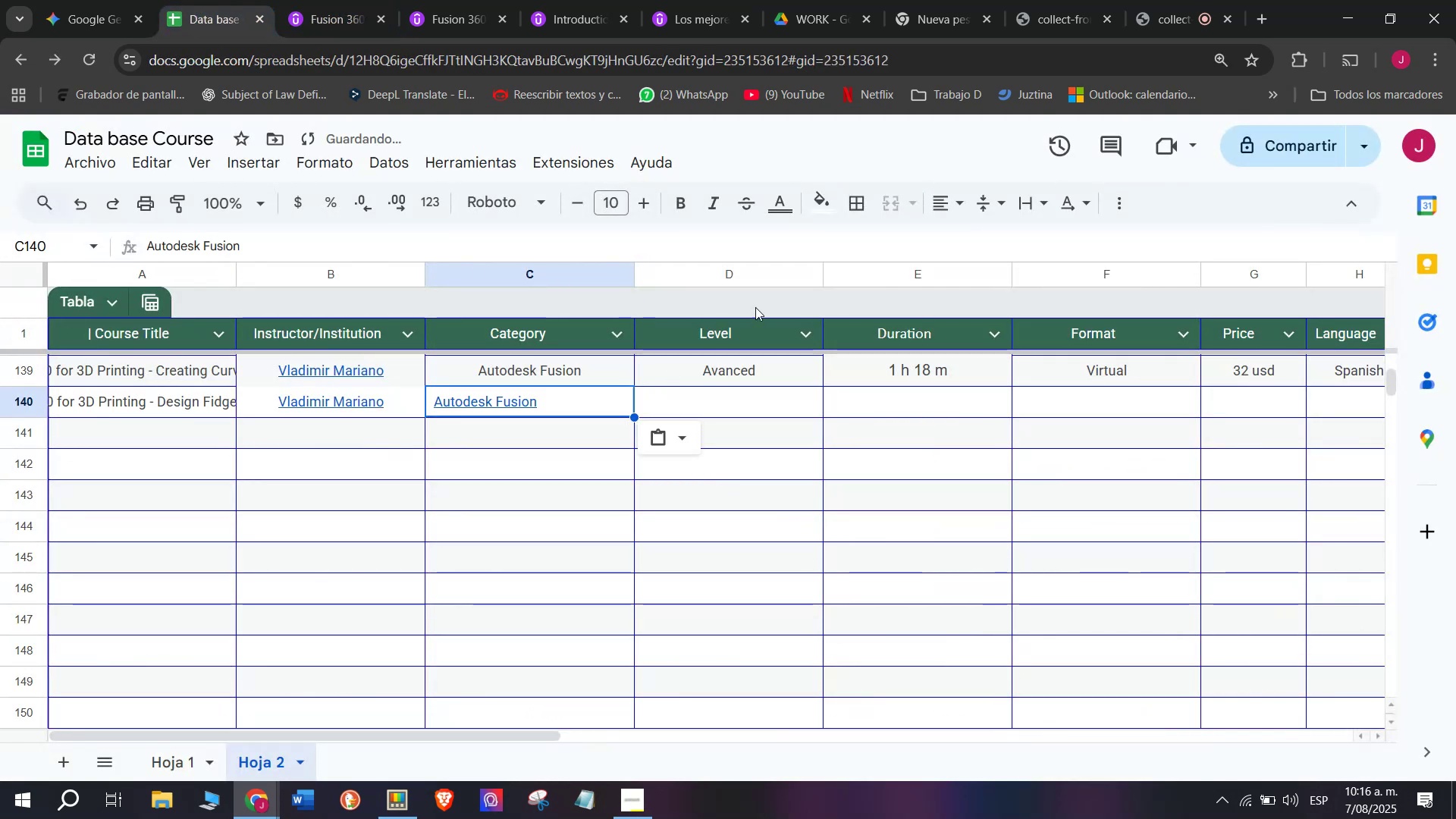 
key(Control+ControlLeft)
 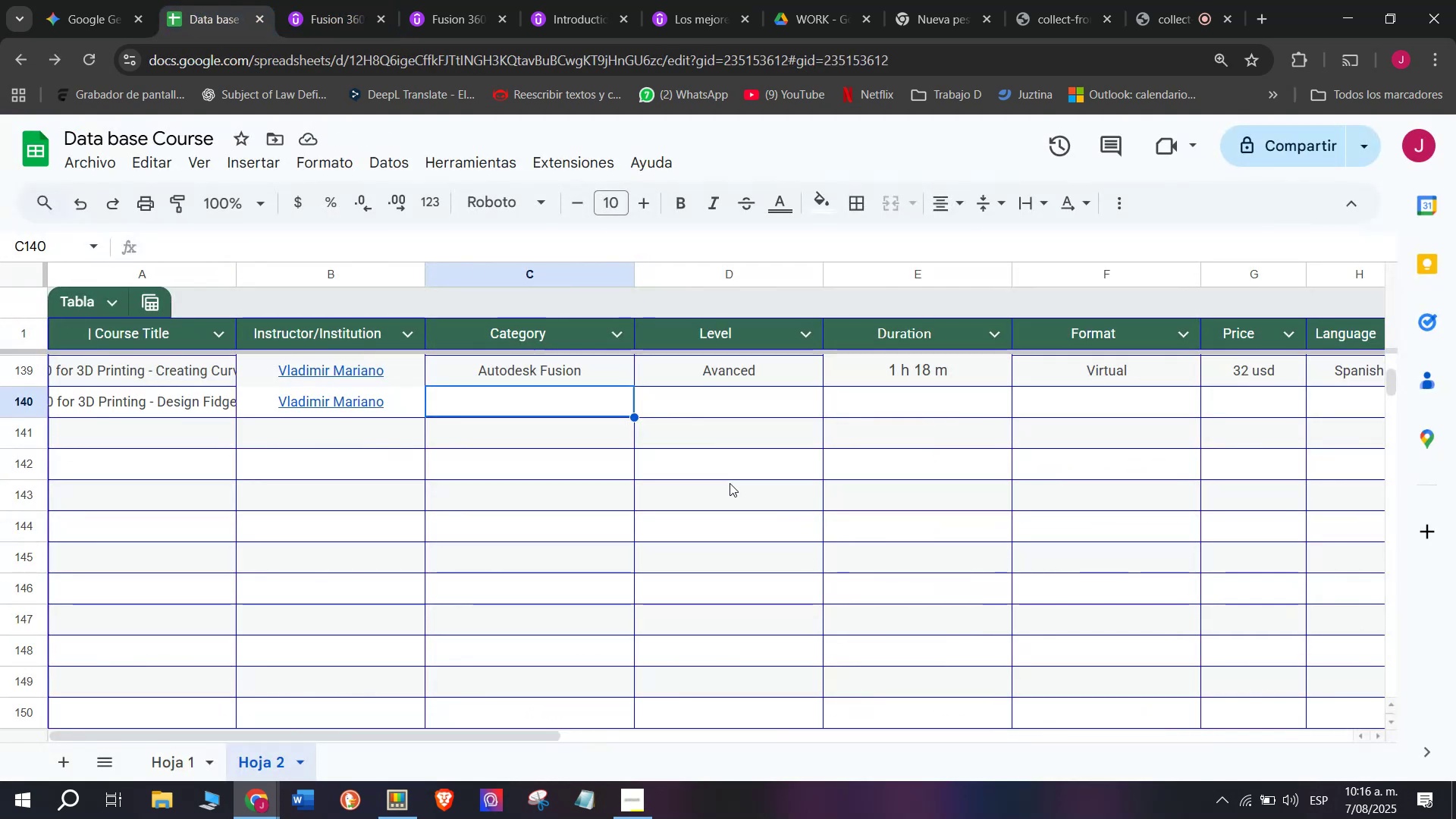 
key(Control+V)
 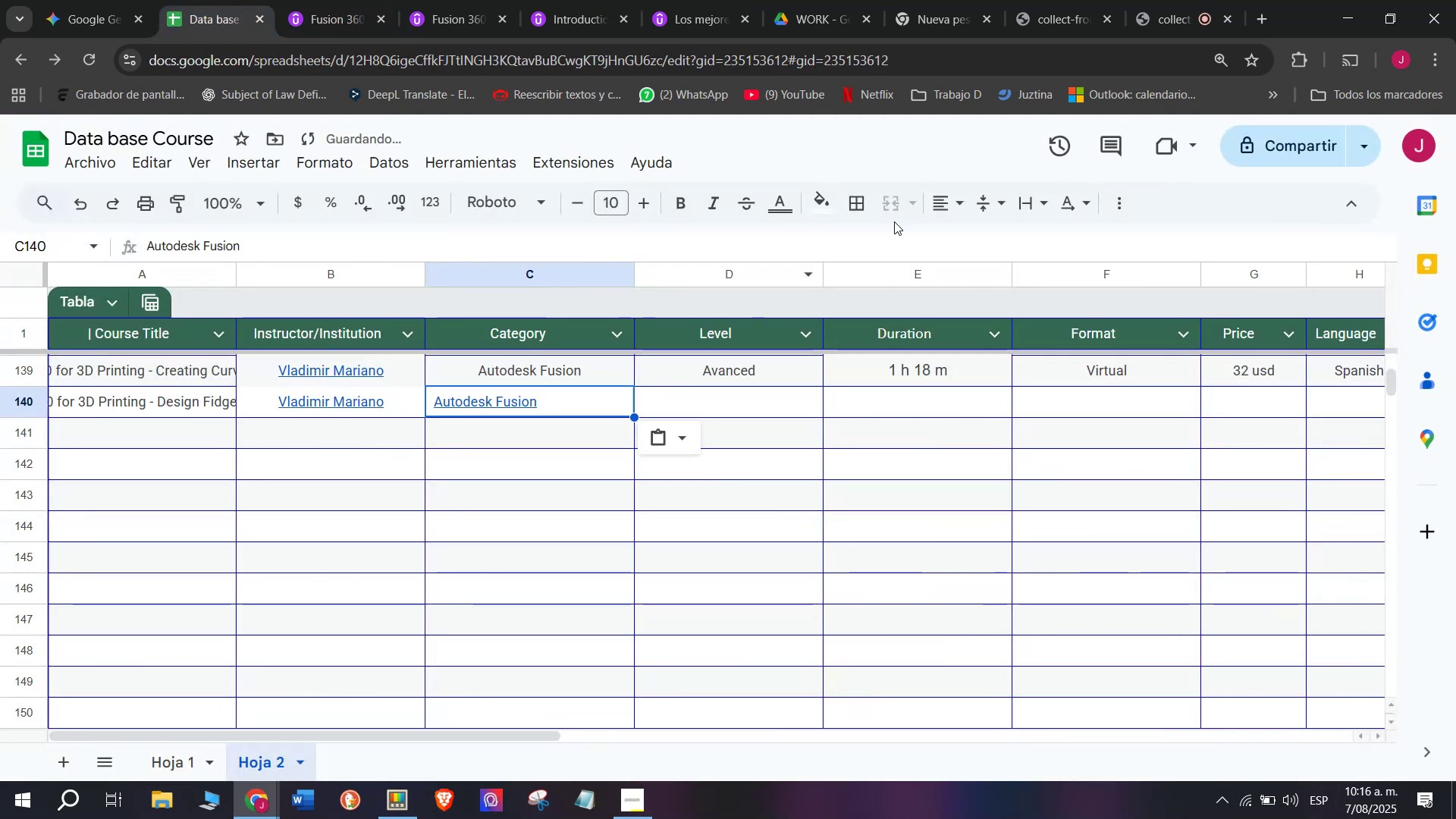 
key(Control+Shift+ControlLeft)
 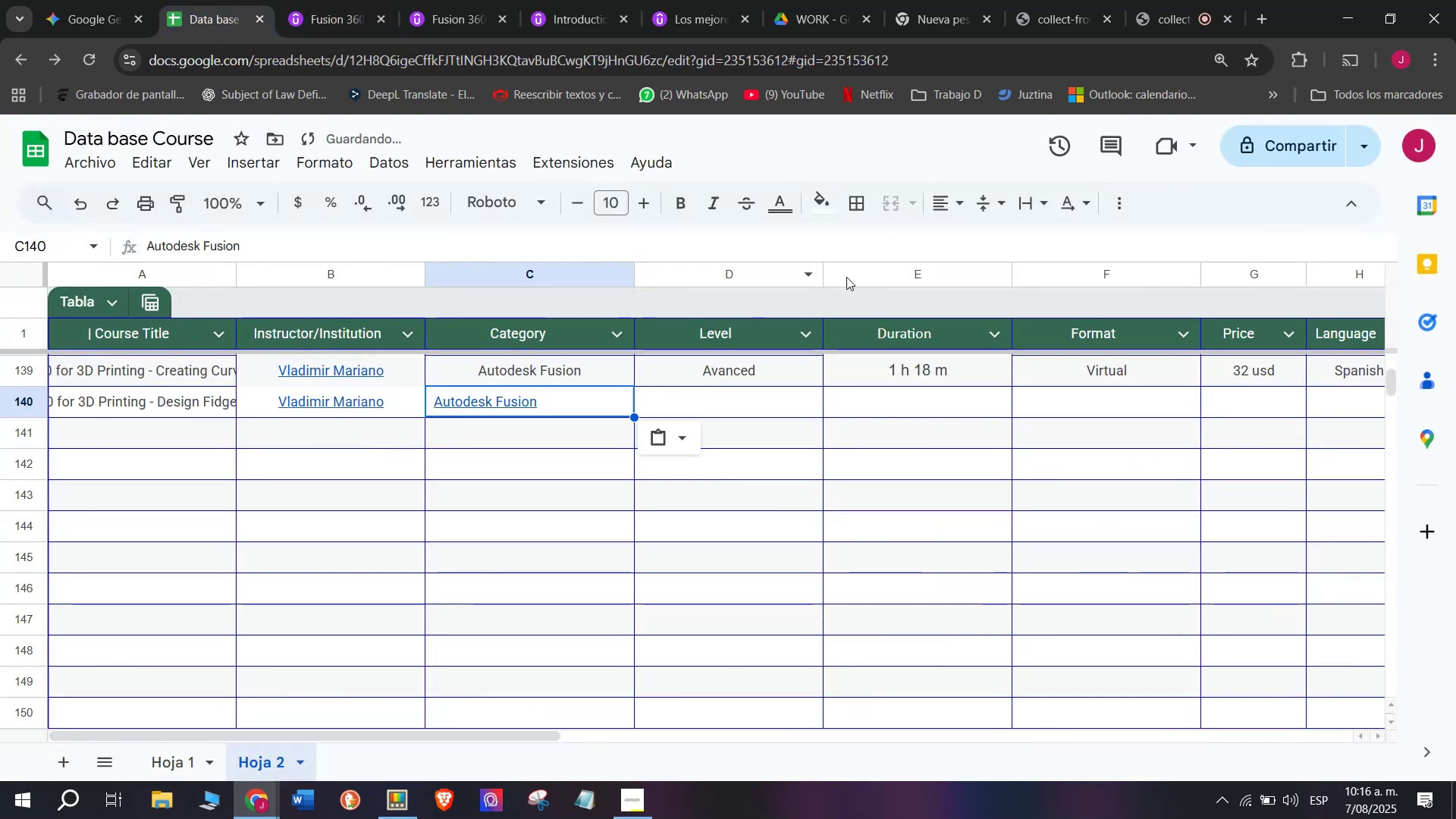 
key(Shift+ShiftLeft)
 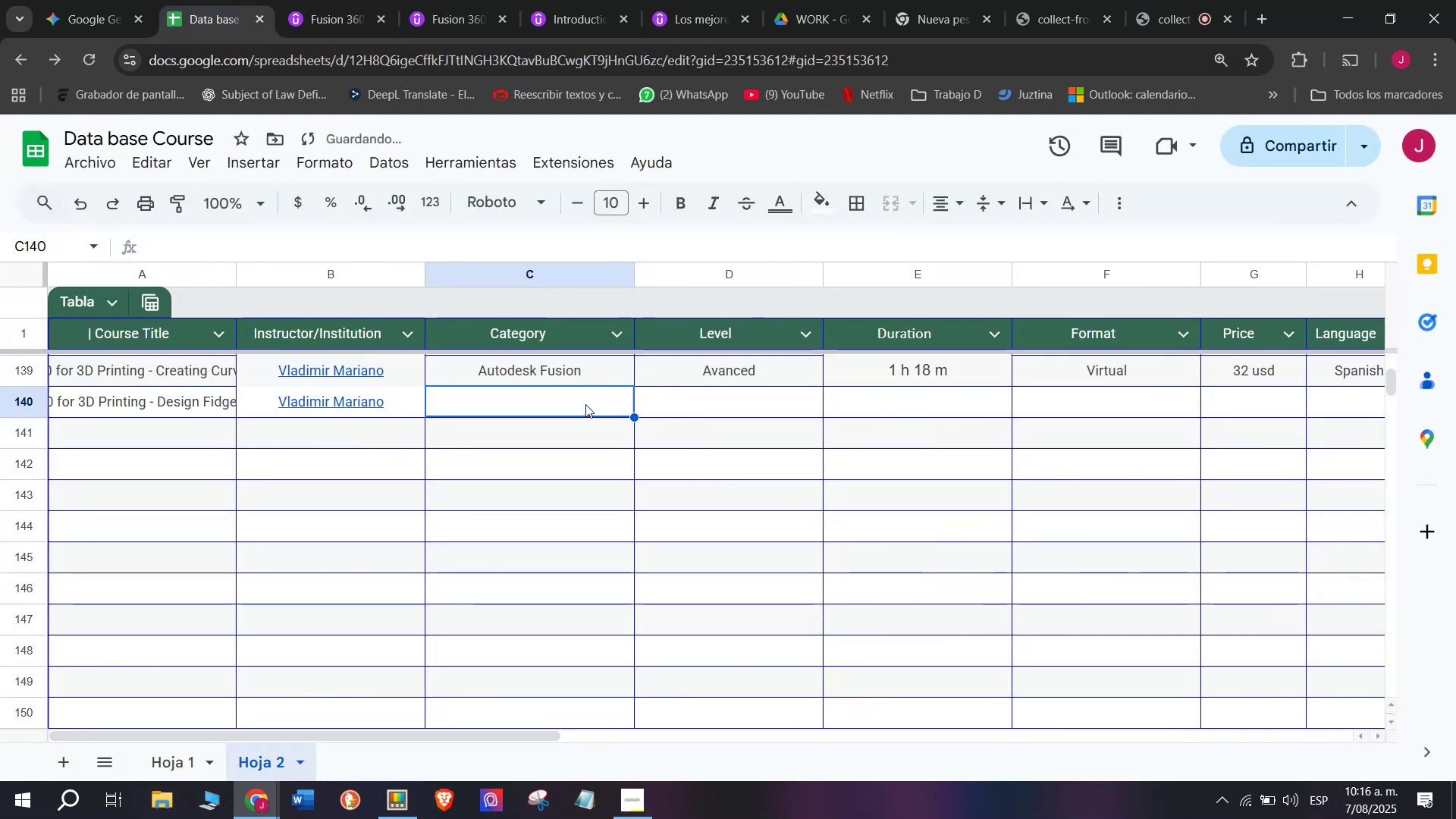 
key(Control+Shift+Z)
 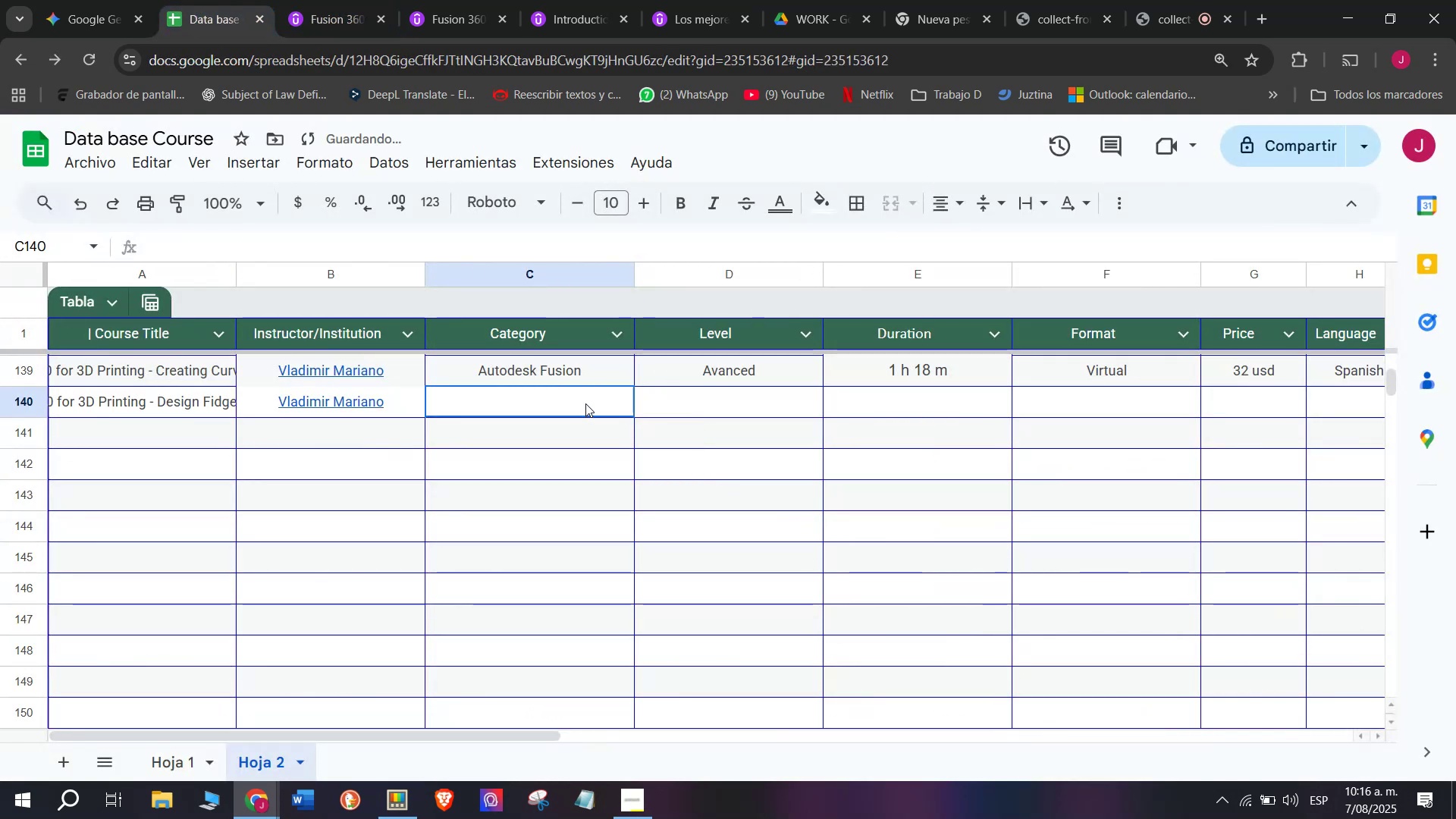 
double_click([585, 403])
 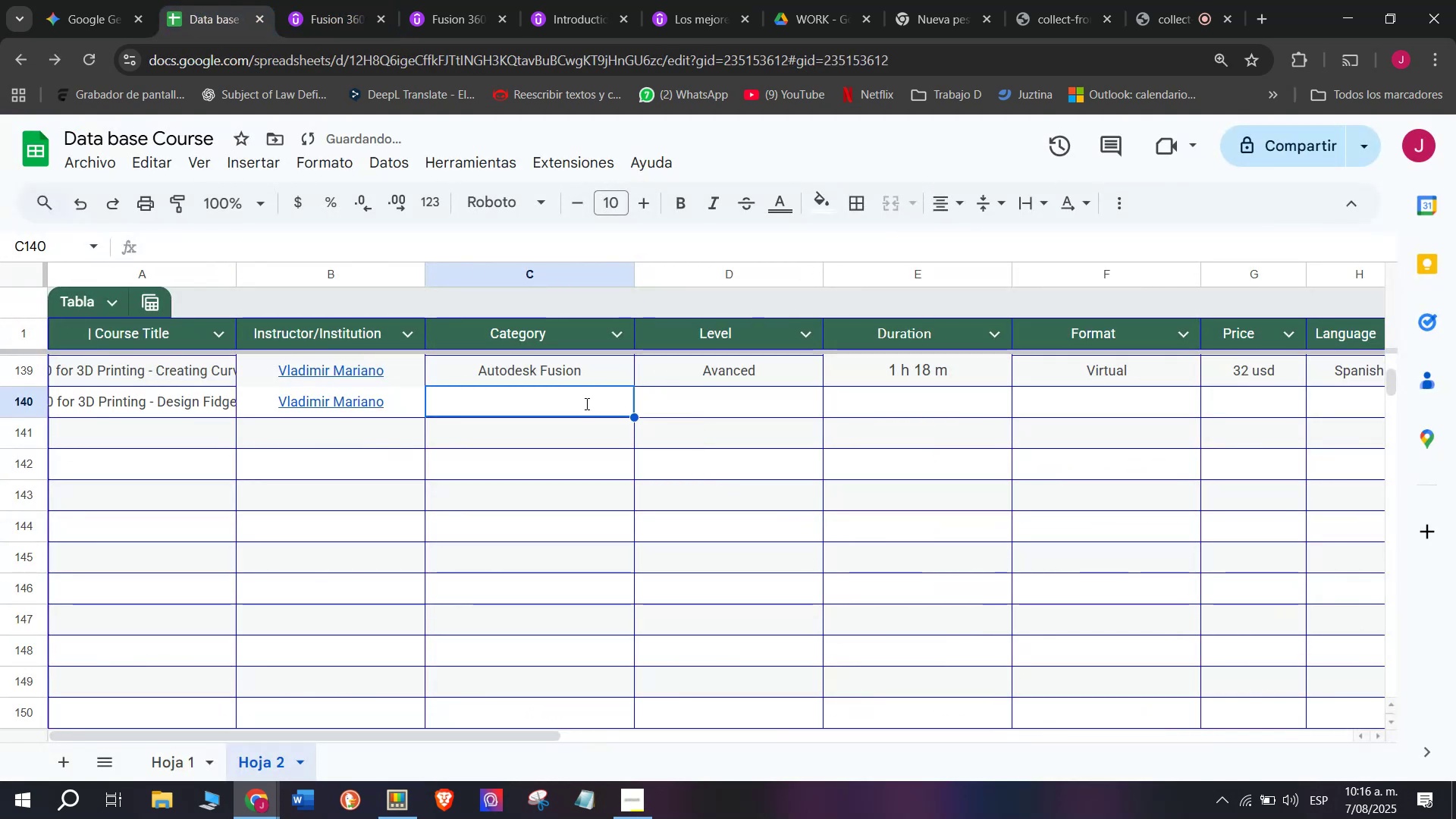 
key(Z)
 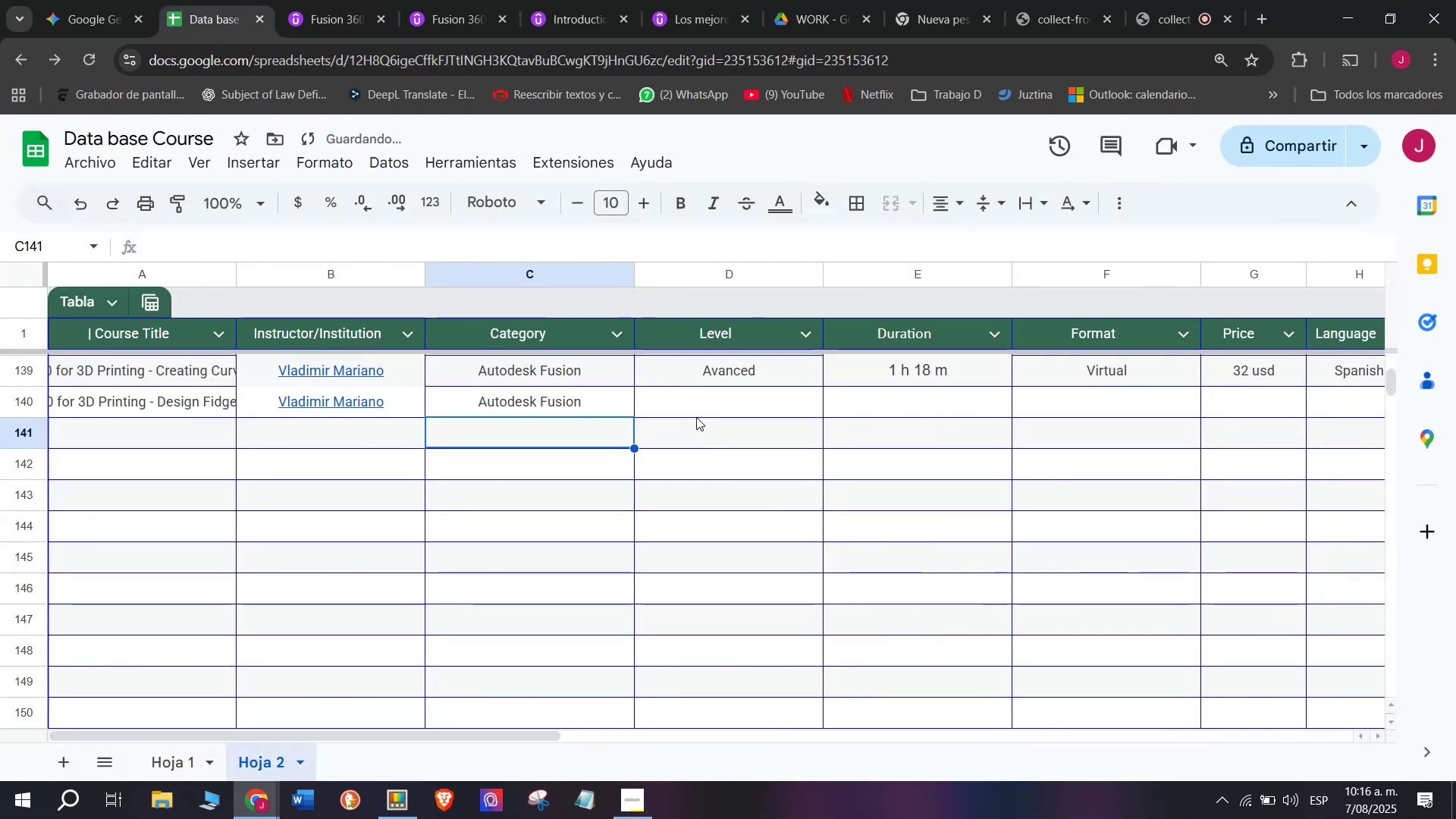 
key(Control+ControlLeft)
 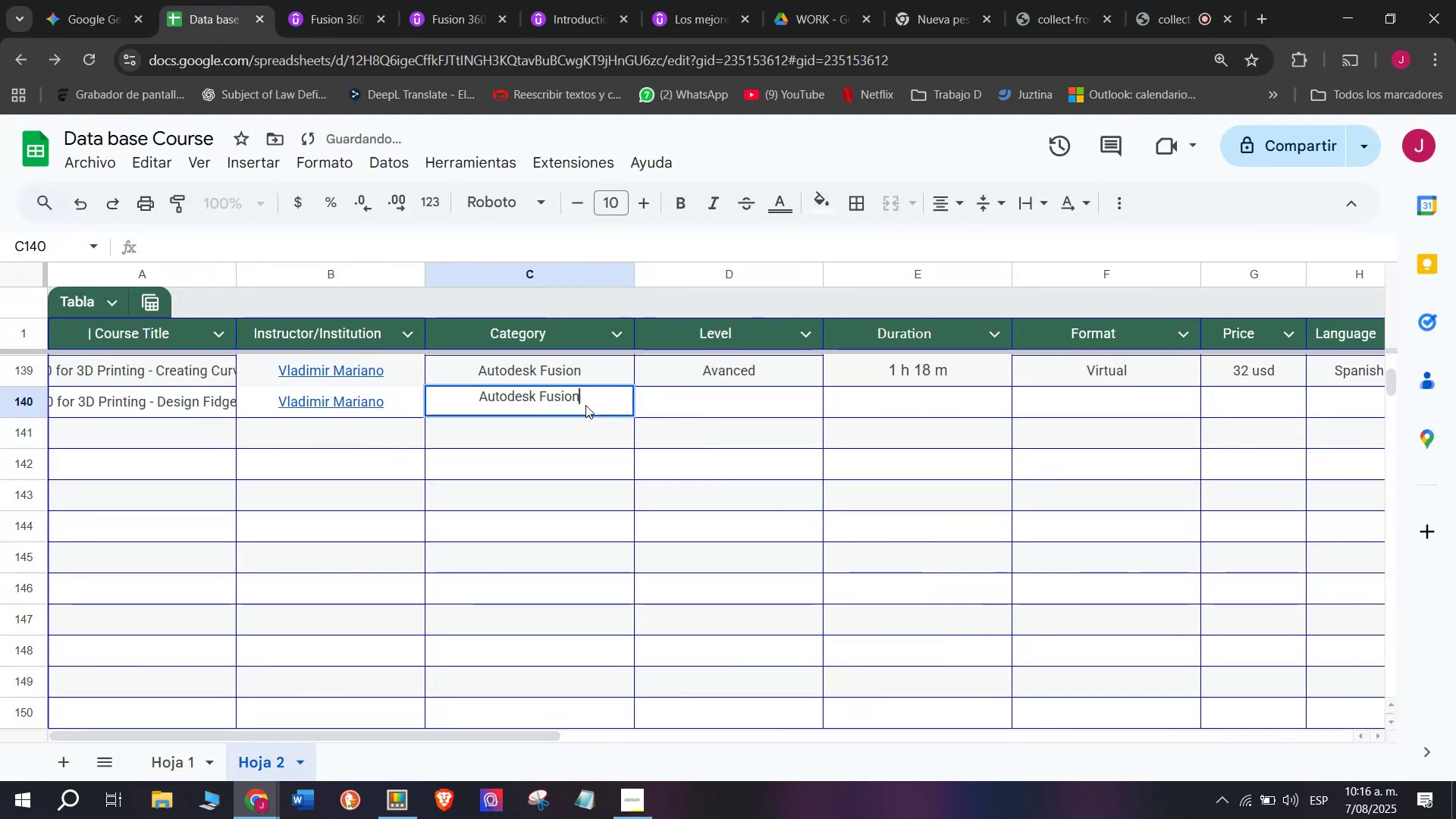 
key(Control+V)
 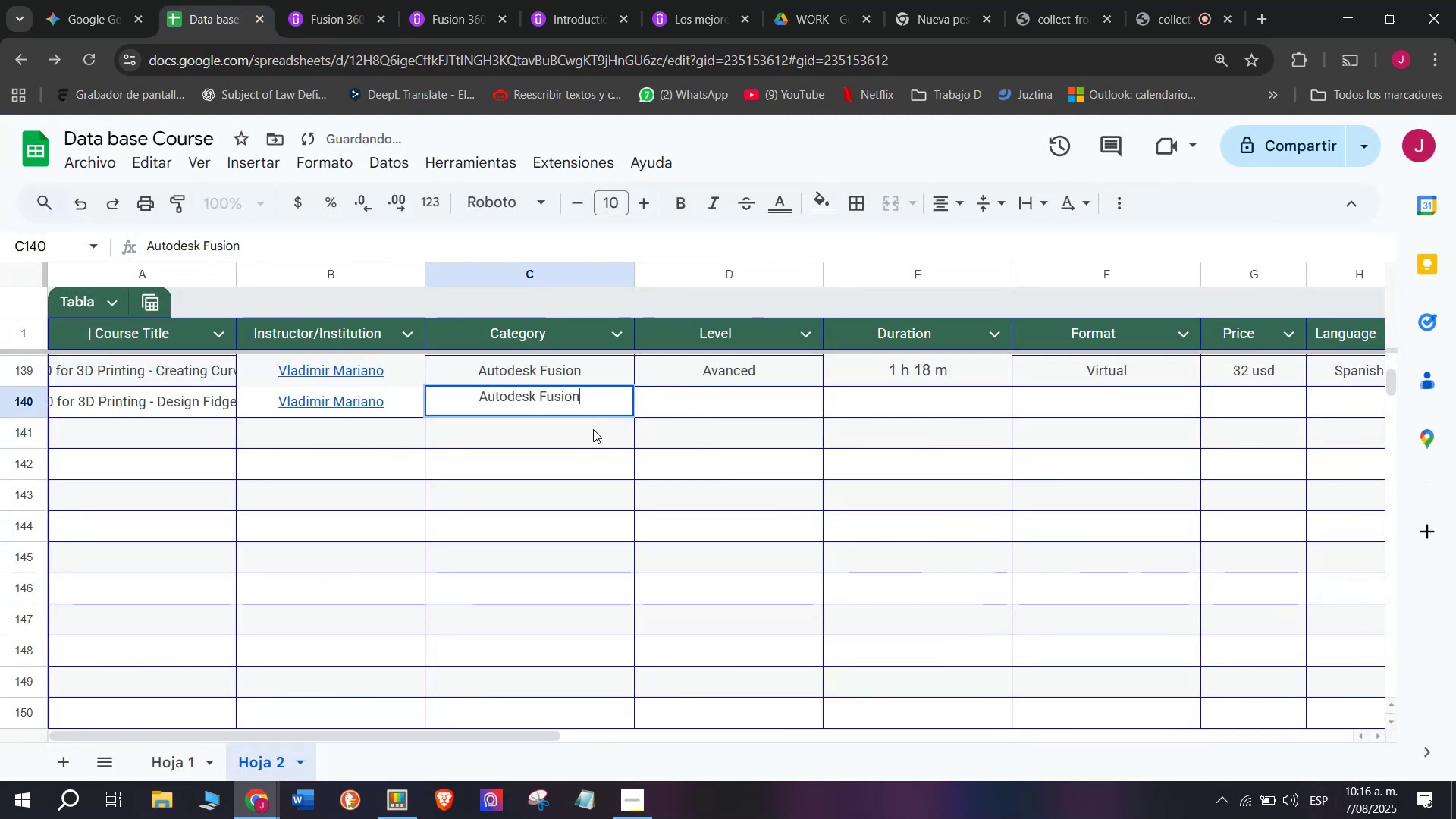 
triple_click([593, 429])
 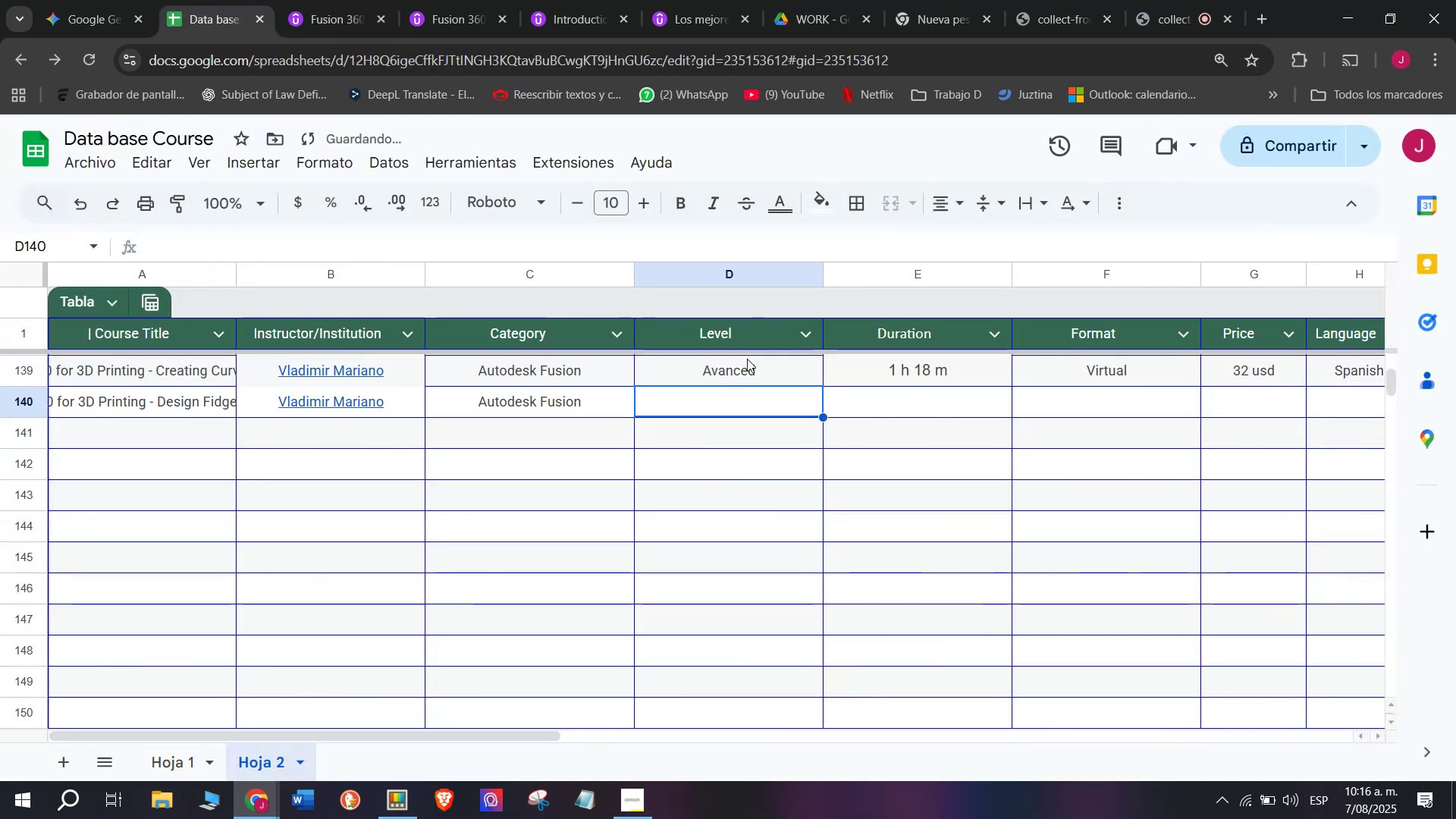 
key(Control+ControlLeft)
 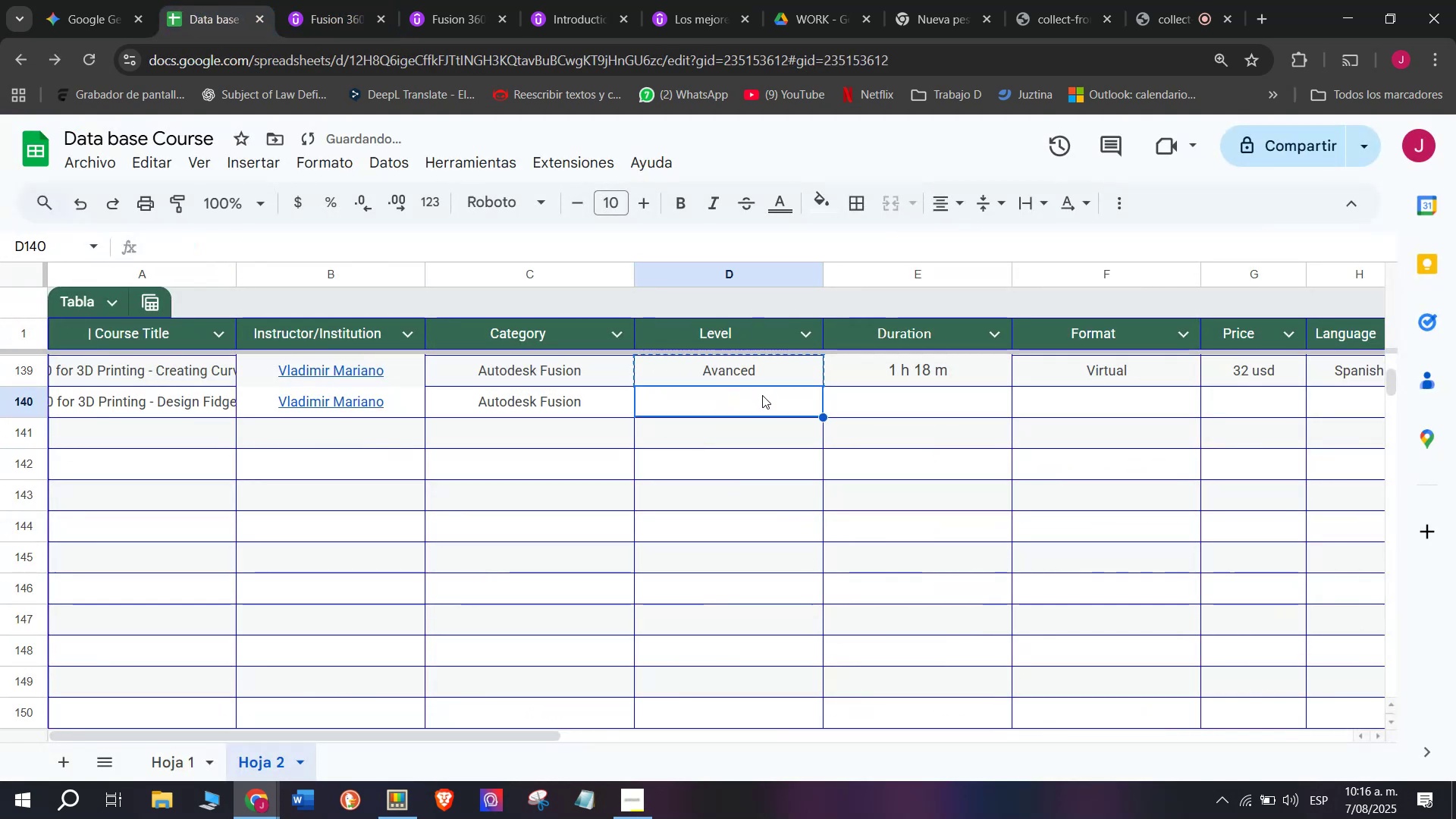 
key(Break)
 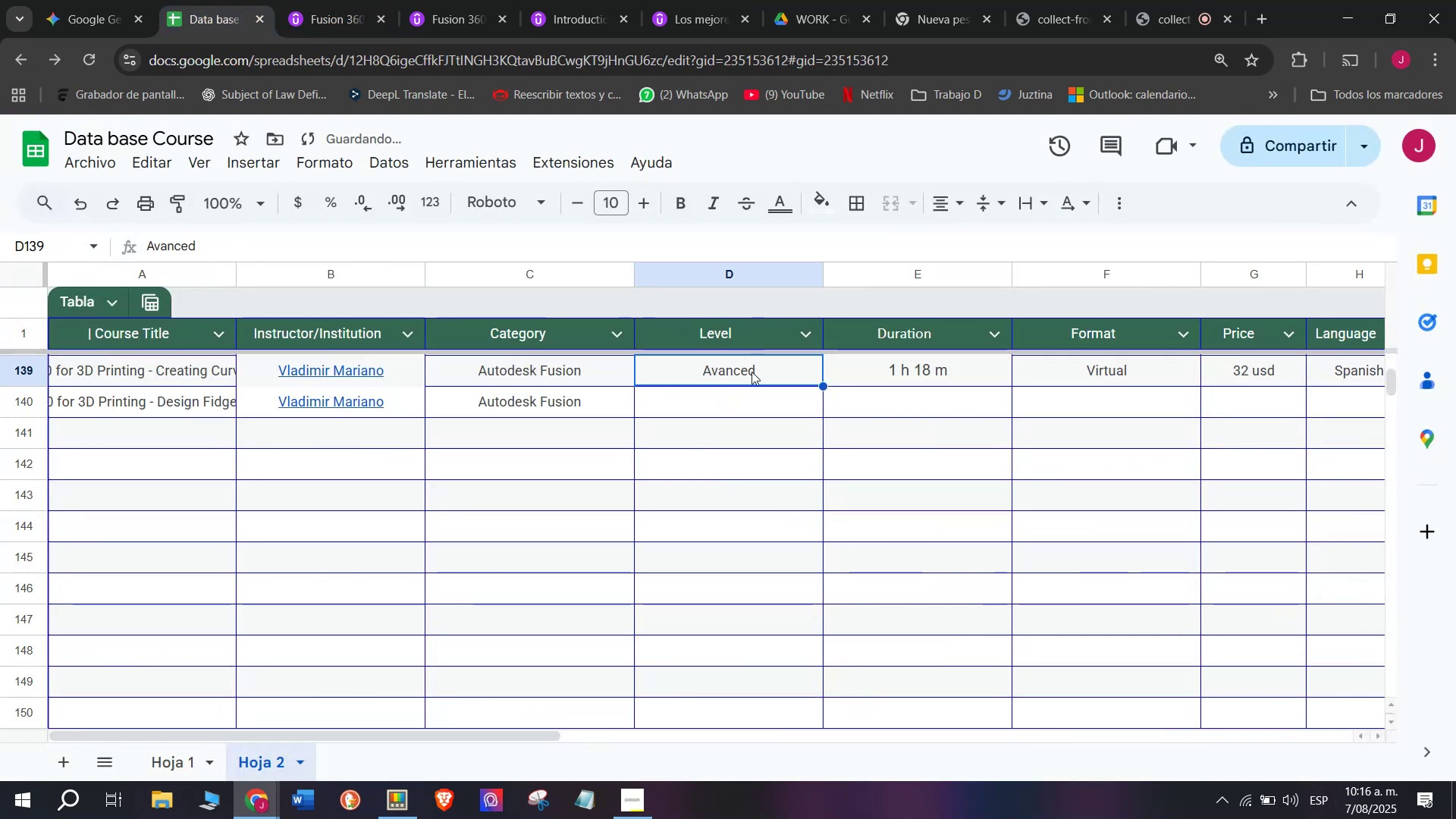 
key(Control+C)
 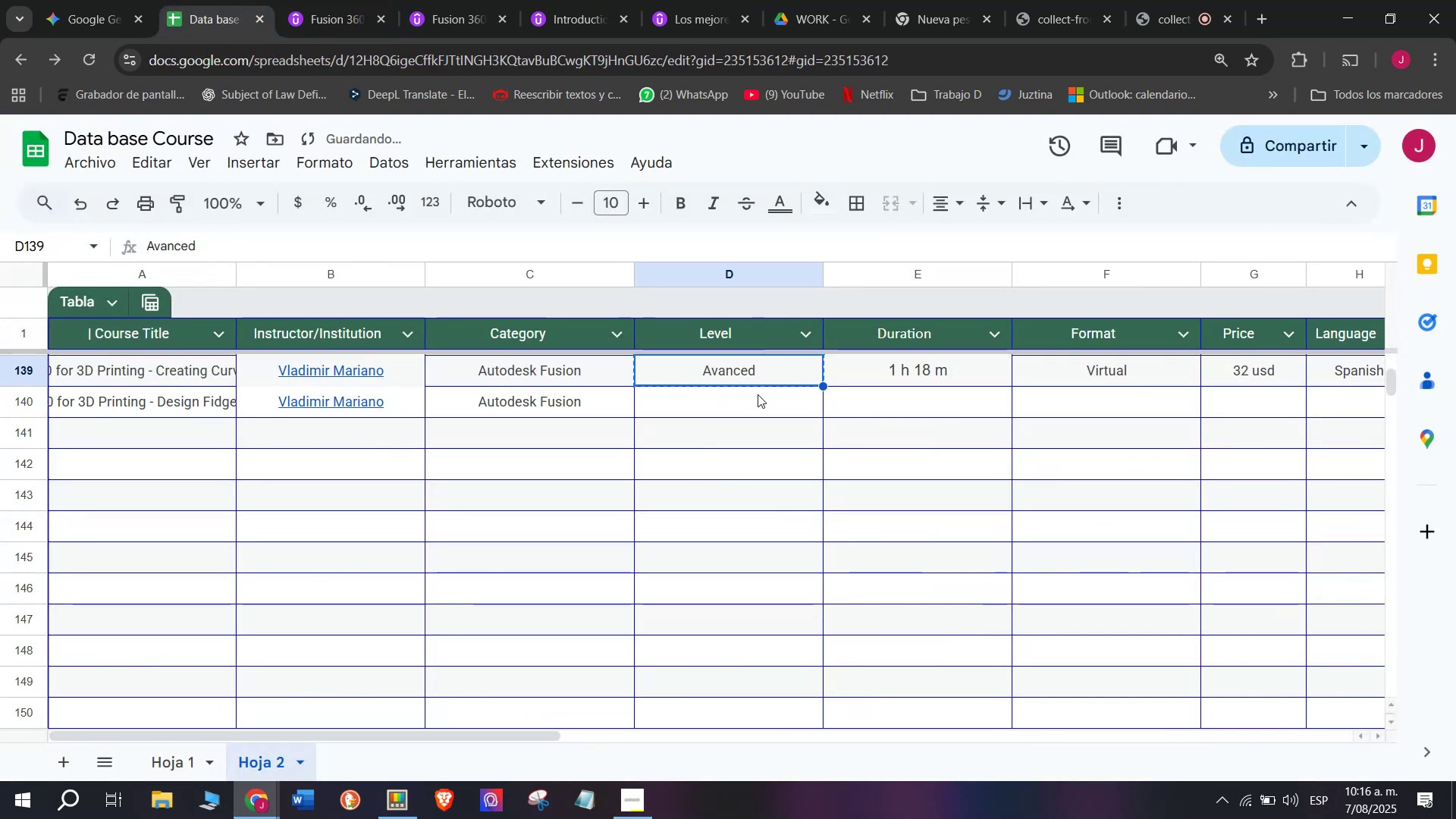 
key(Control+ControlLeft)
 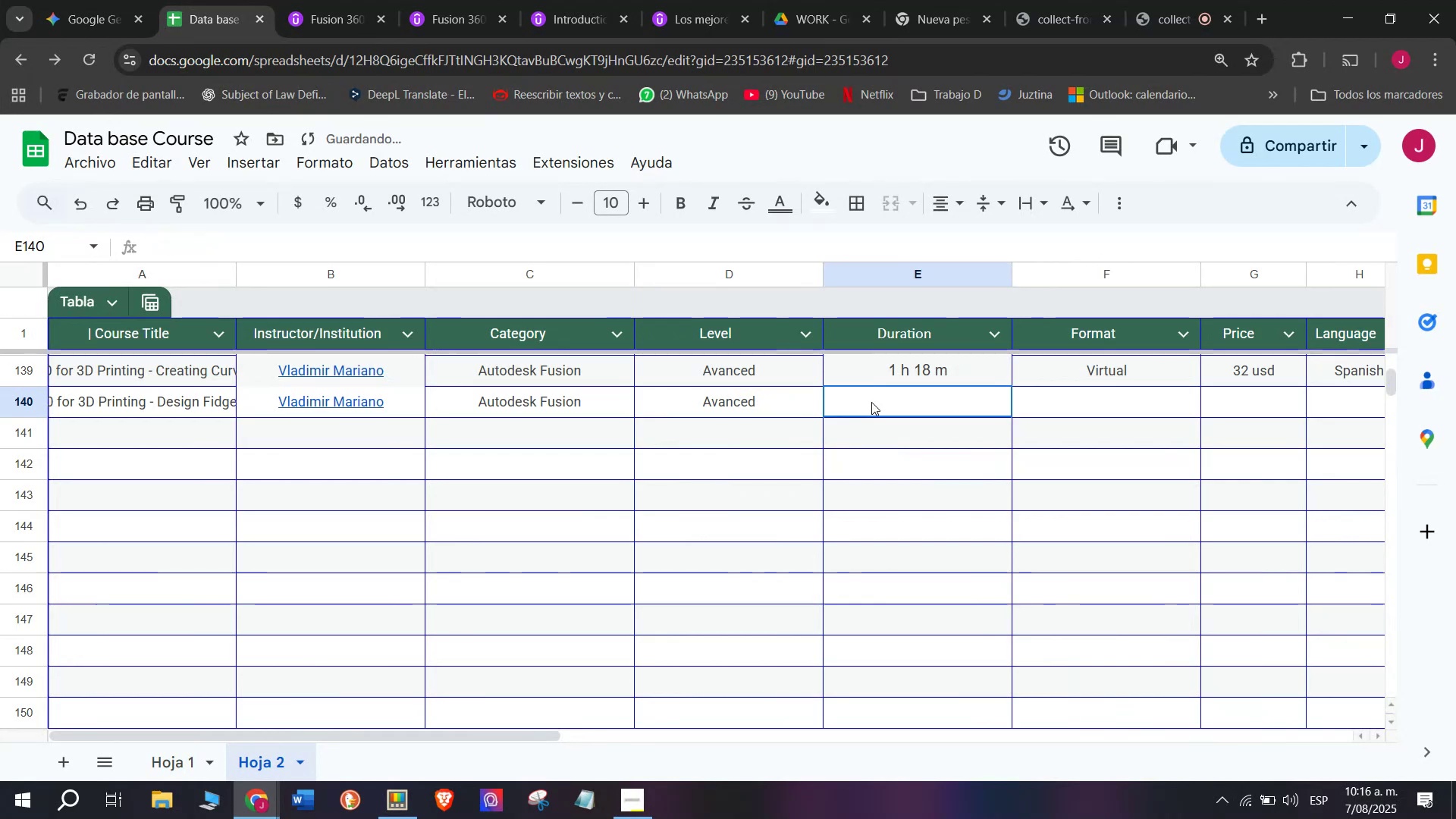 
key(Z)
 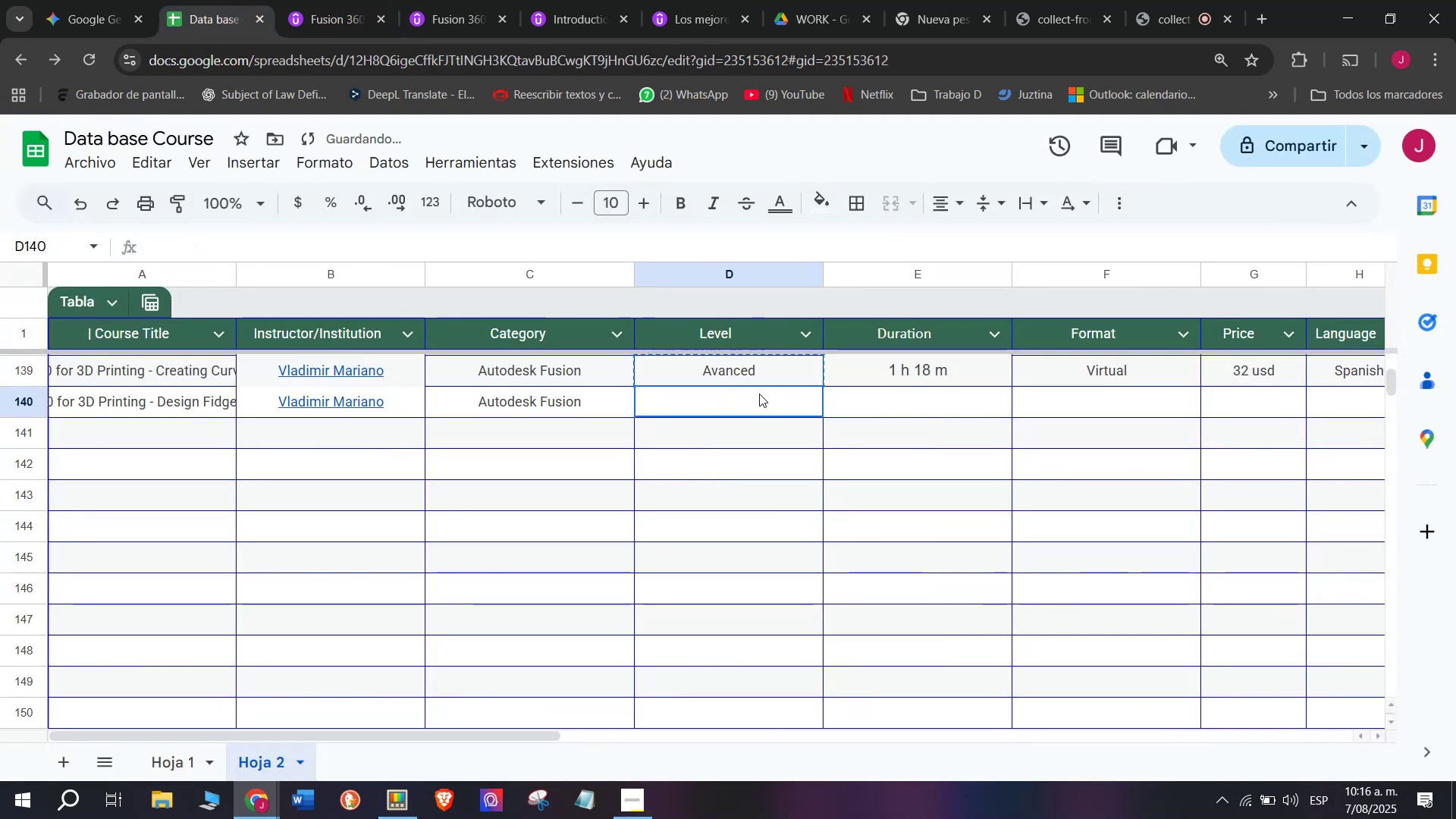 
key(Control+V)
 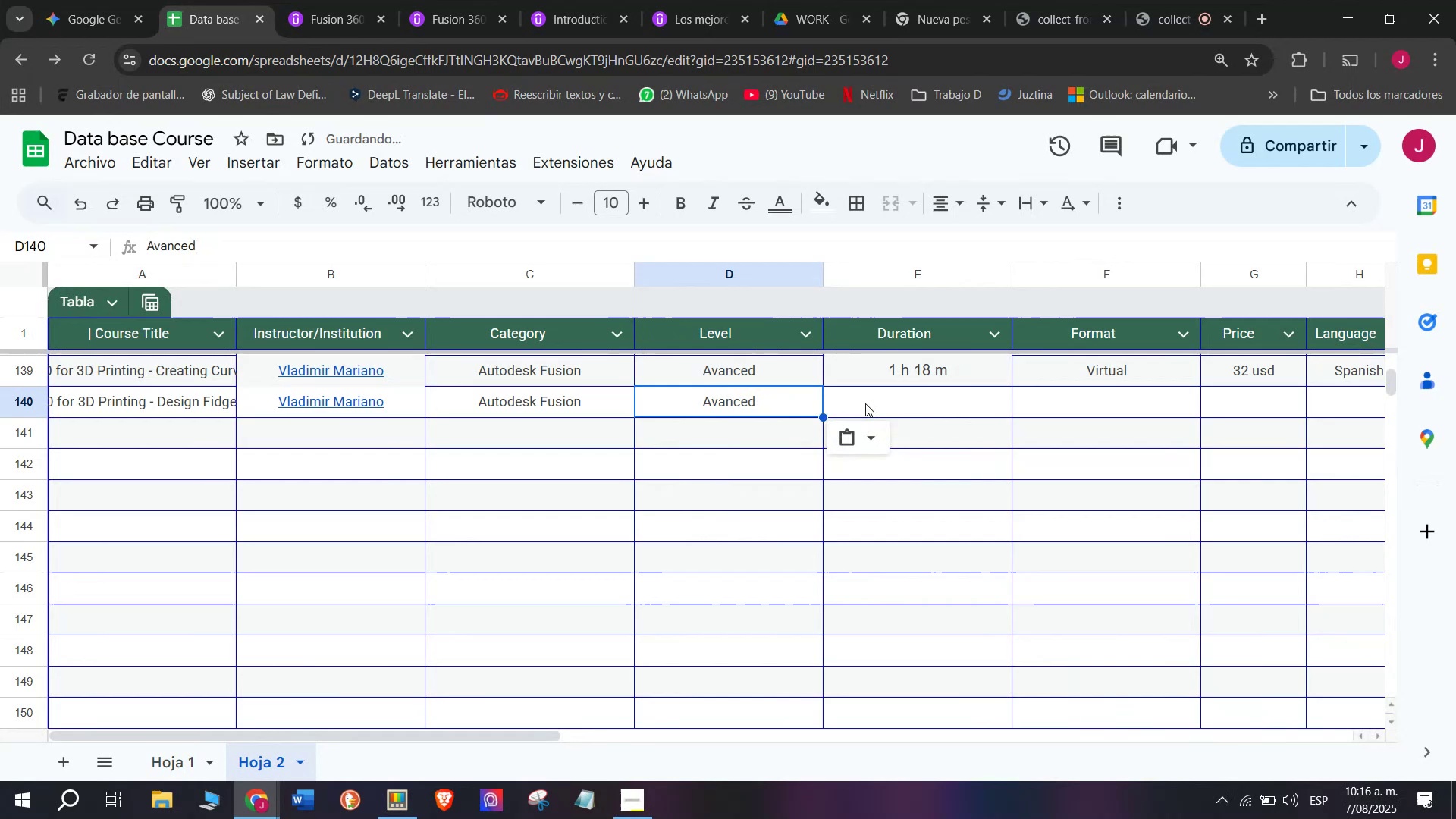 
double_click([871, 402])
 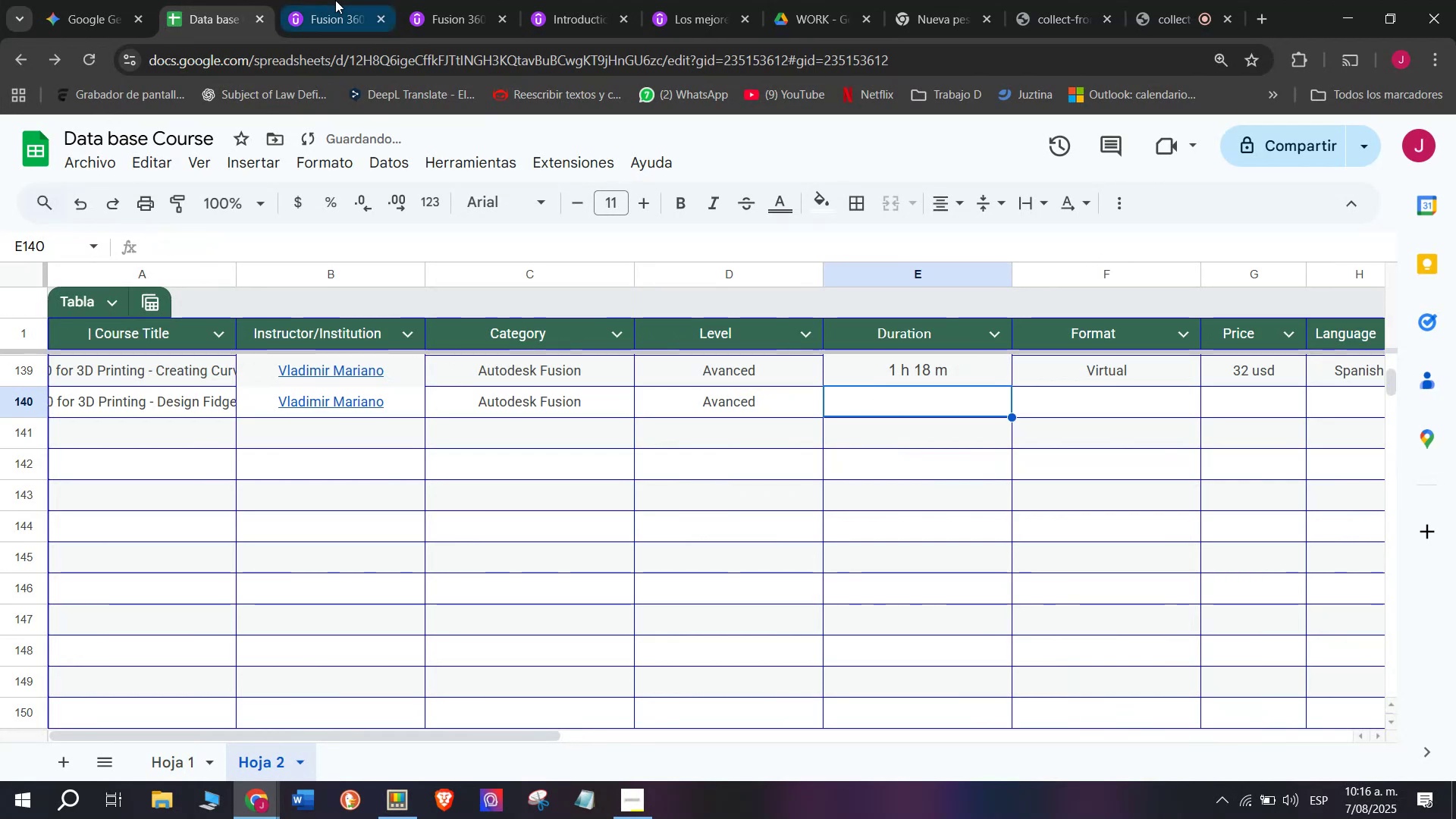 
left_click([335, 0])
 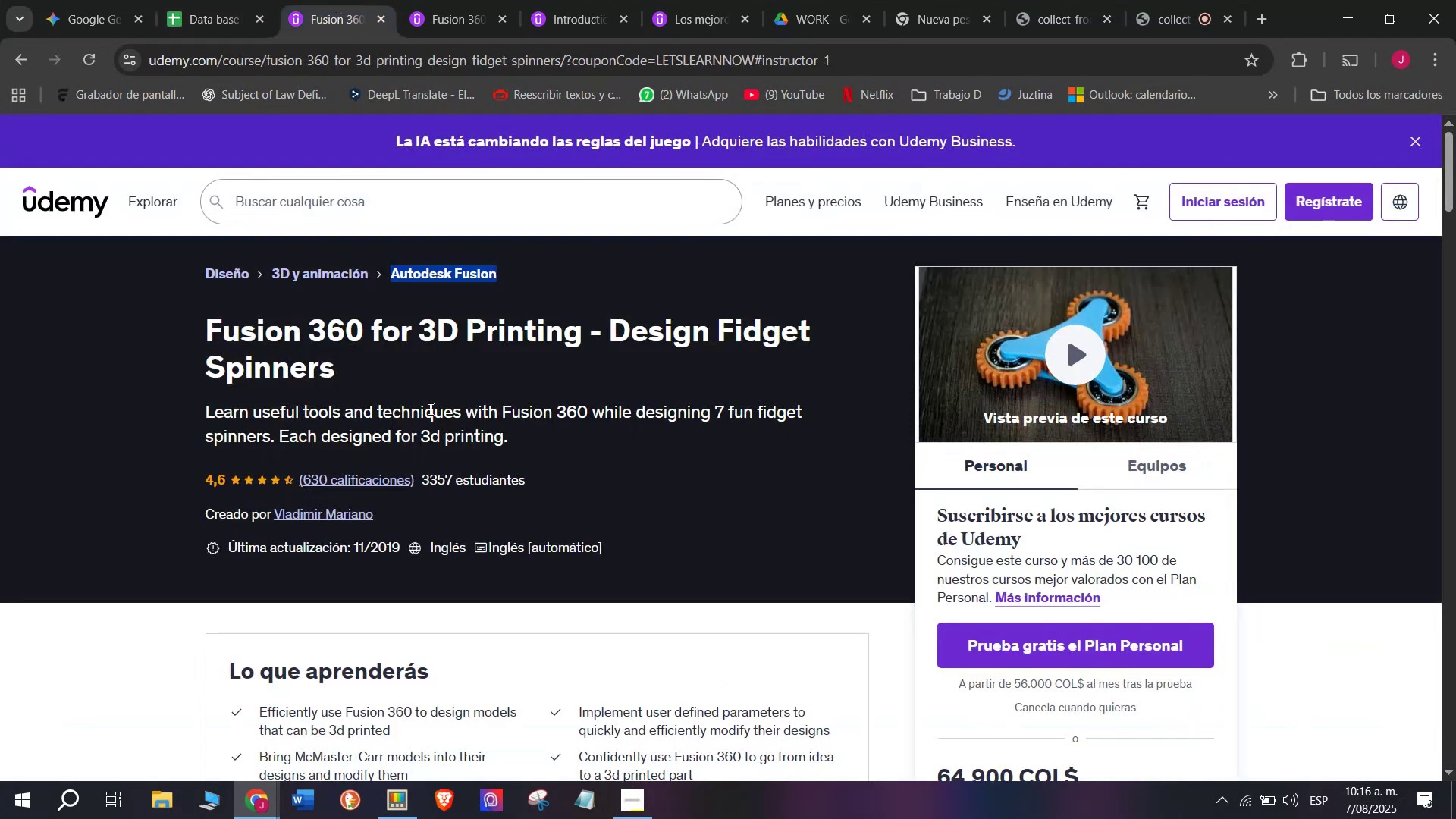 
scroll: coordinate [438, 472], scroll_direction: up, amount: 1.0
 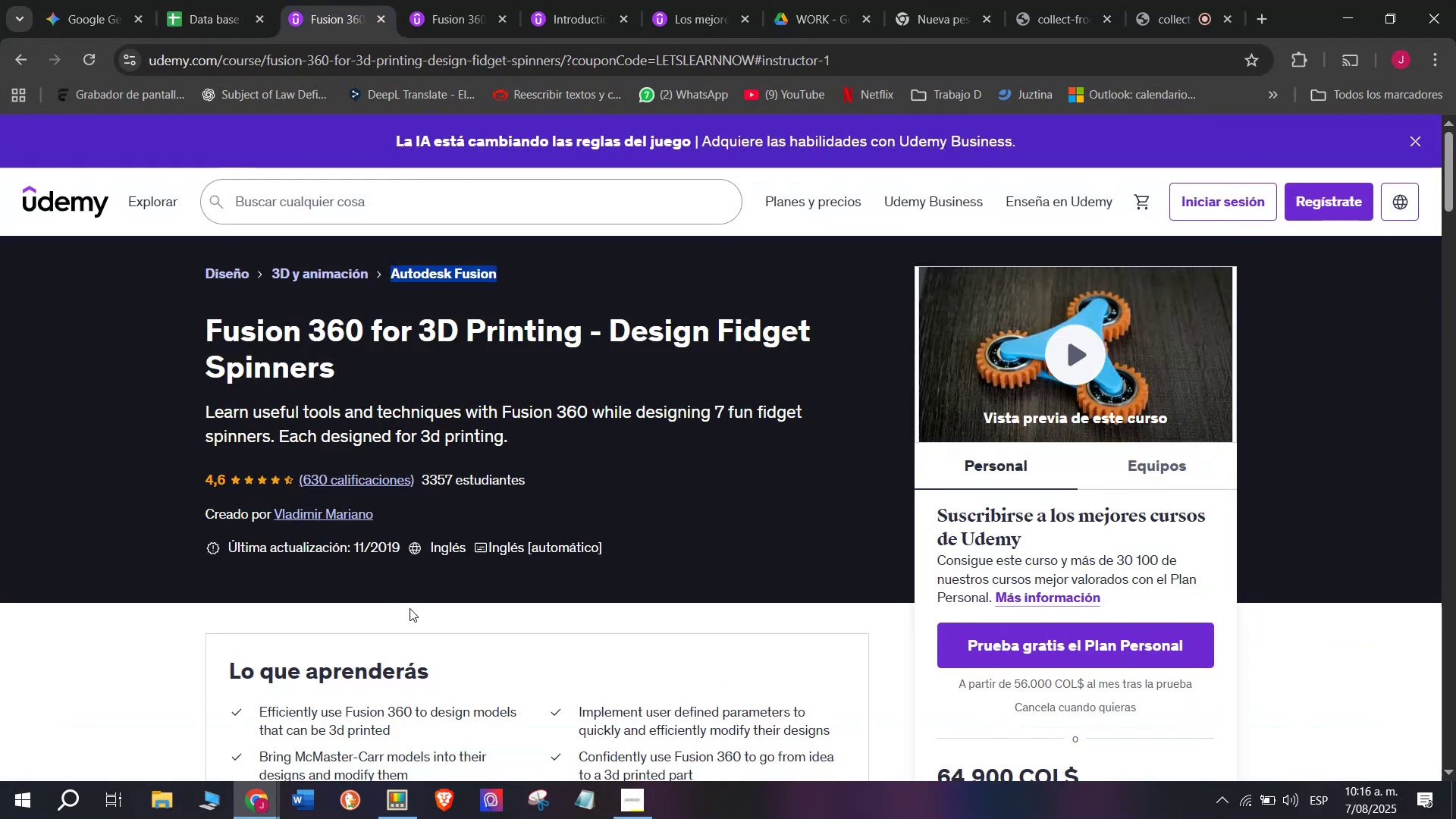 
scroll: coordinate [398, 579], scroll_direction: down, amount: 2.0
 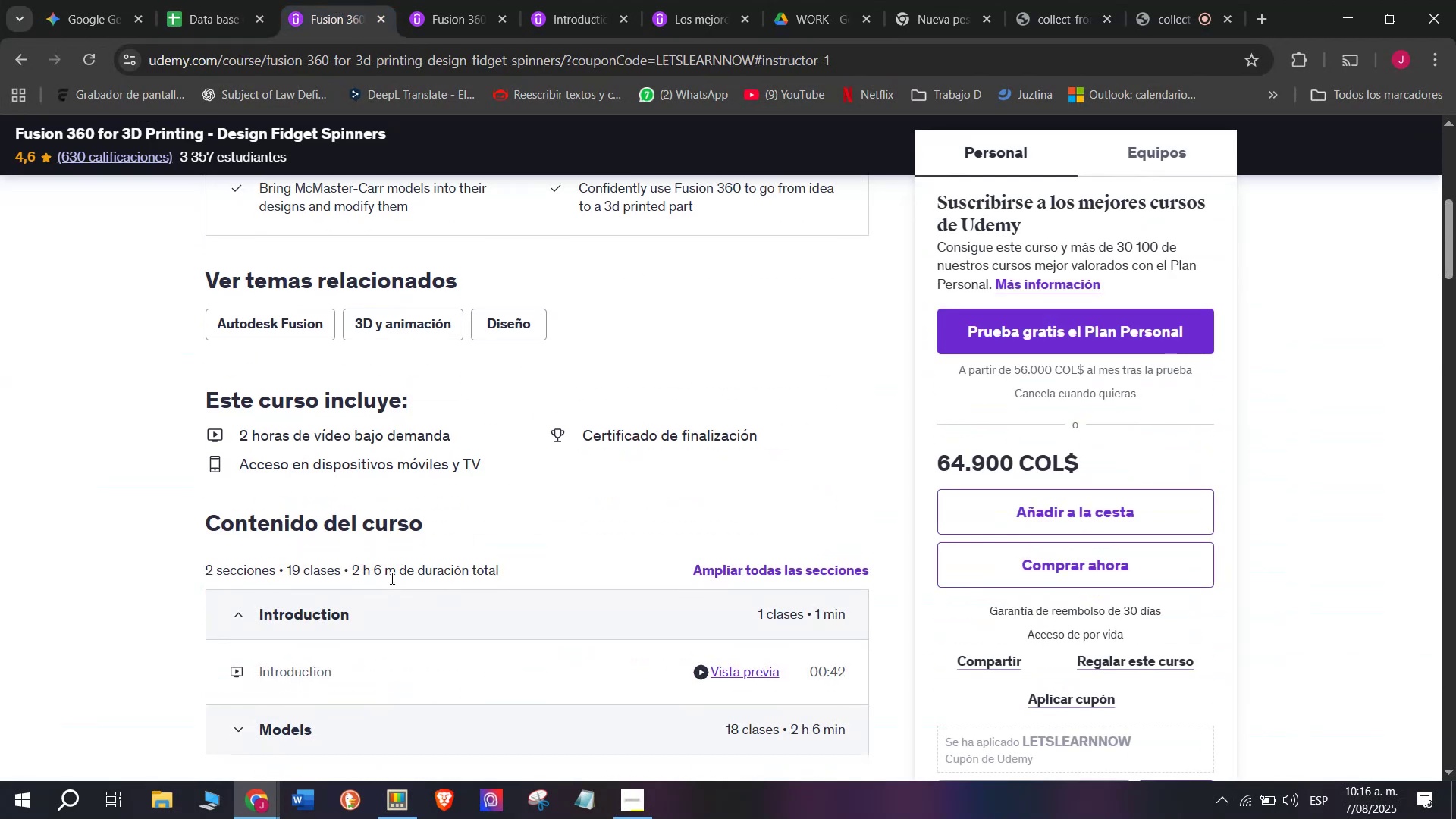 
left_click_drag(start_coordinate=[394, 573], to_coordinate=[353, 567])
 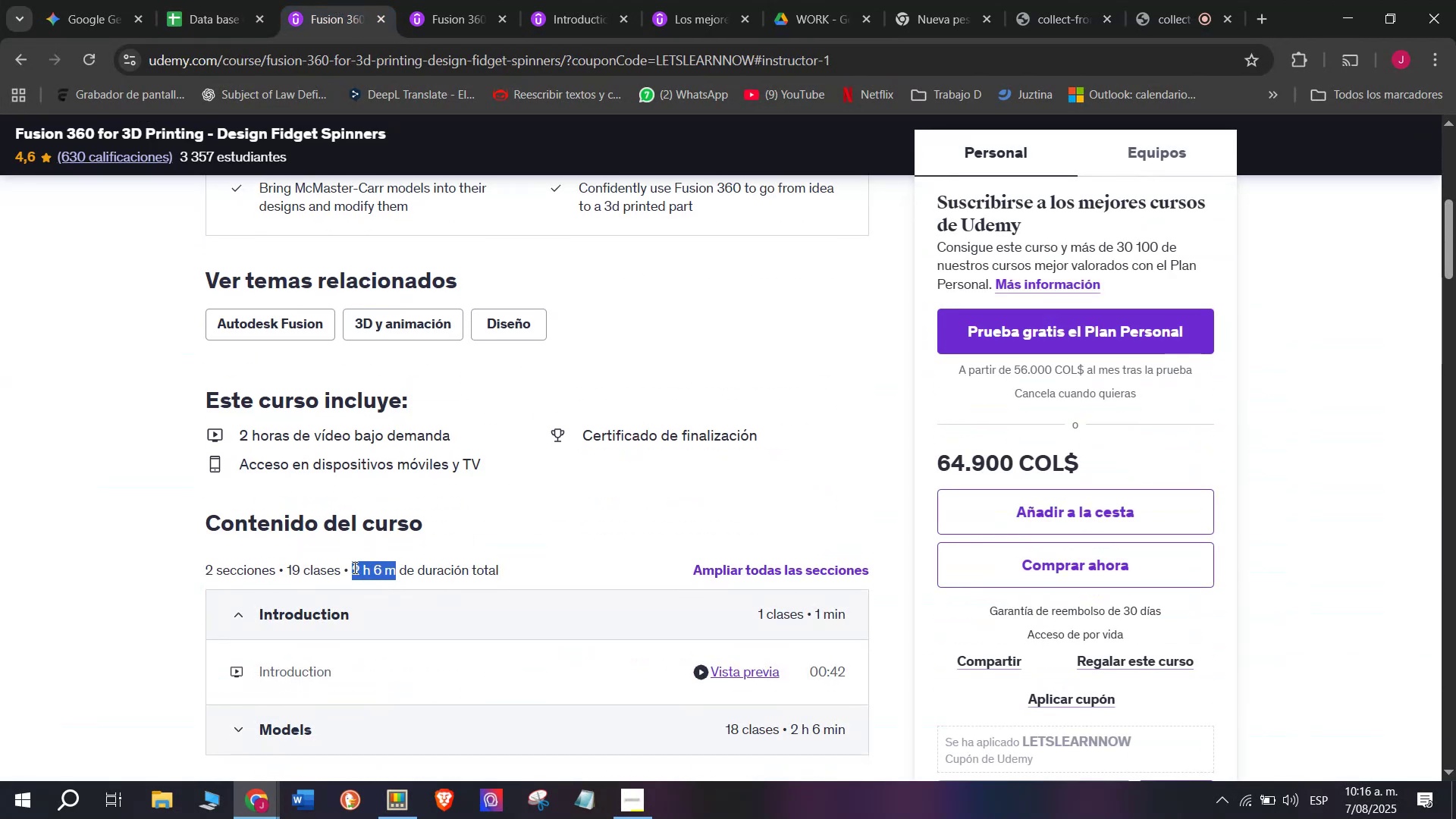 
key(Break)
 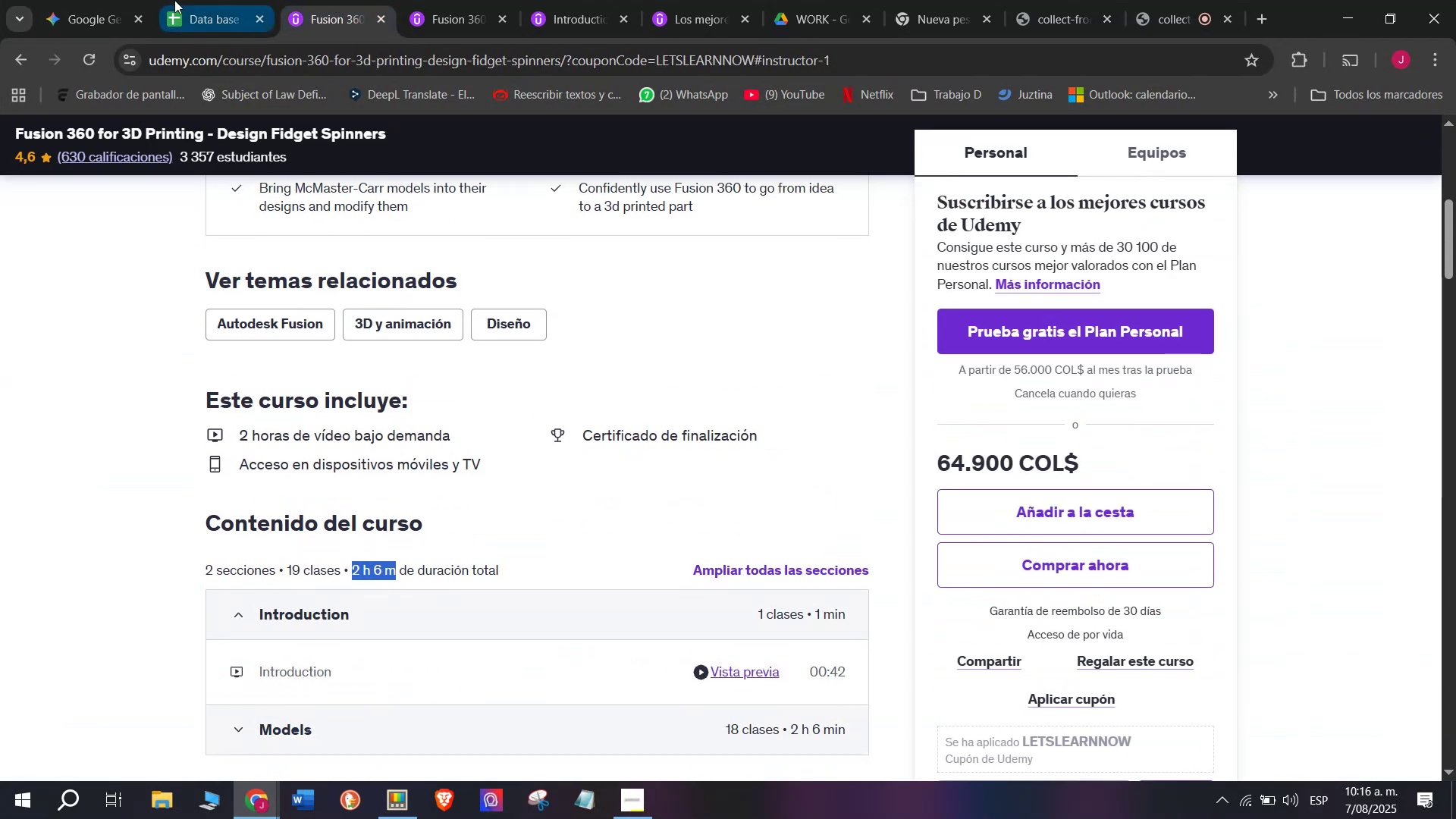 
key(Control+C)
 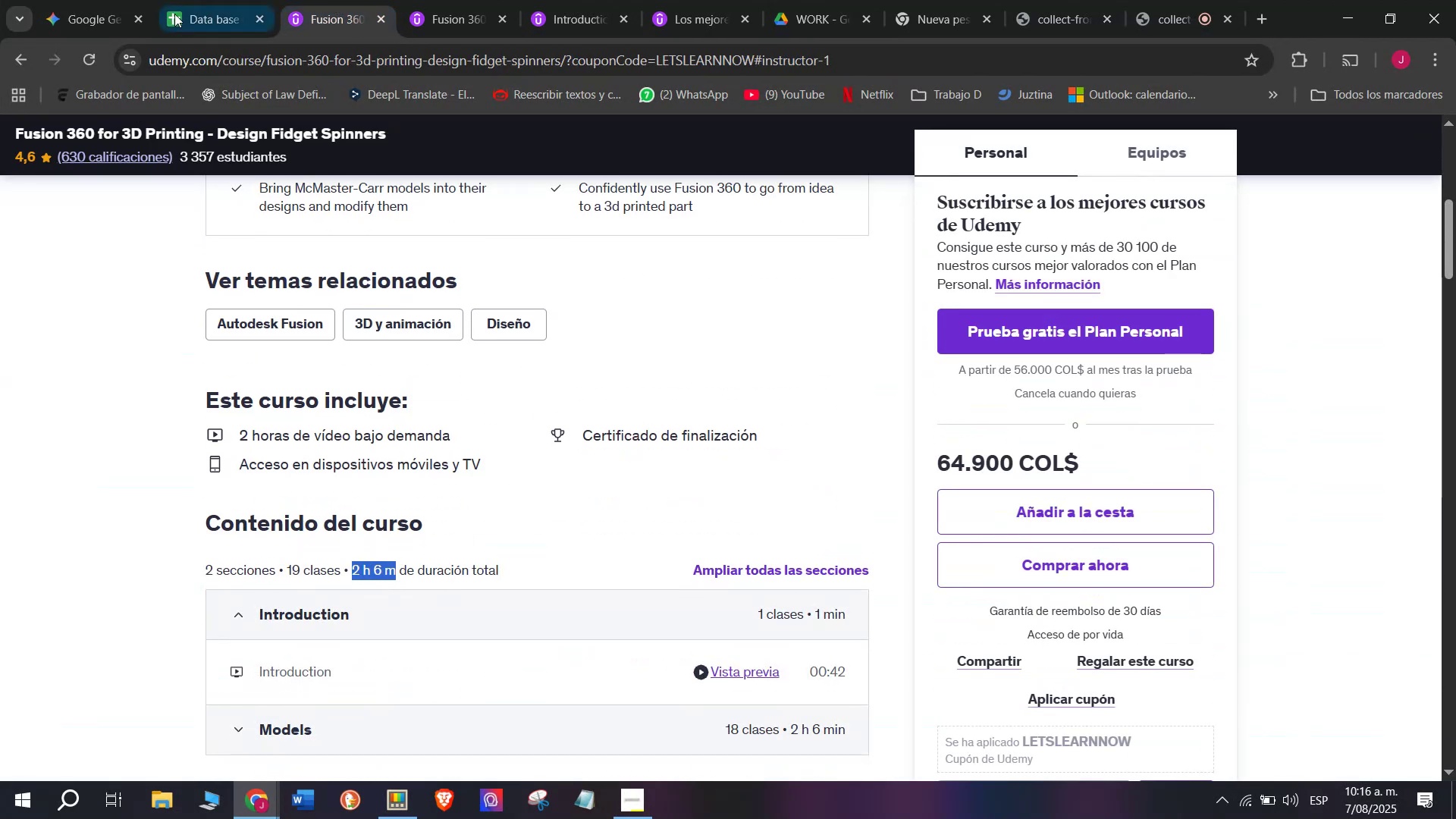 
key(Control+ControlLeft)
 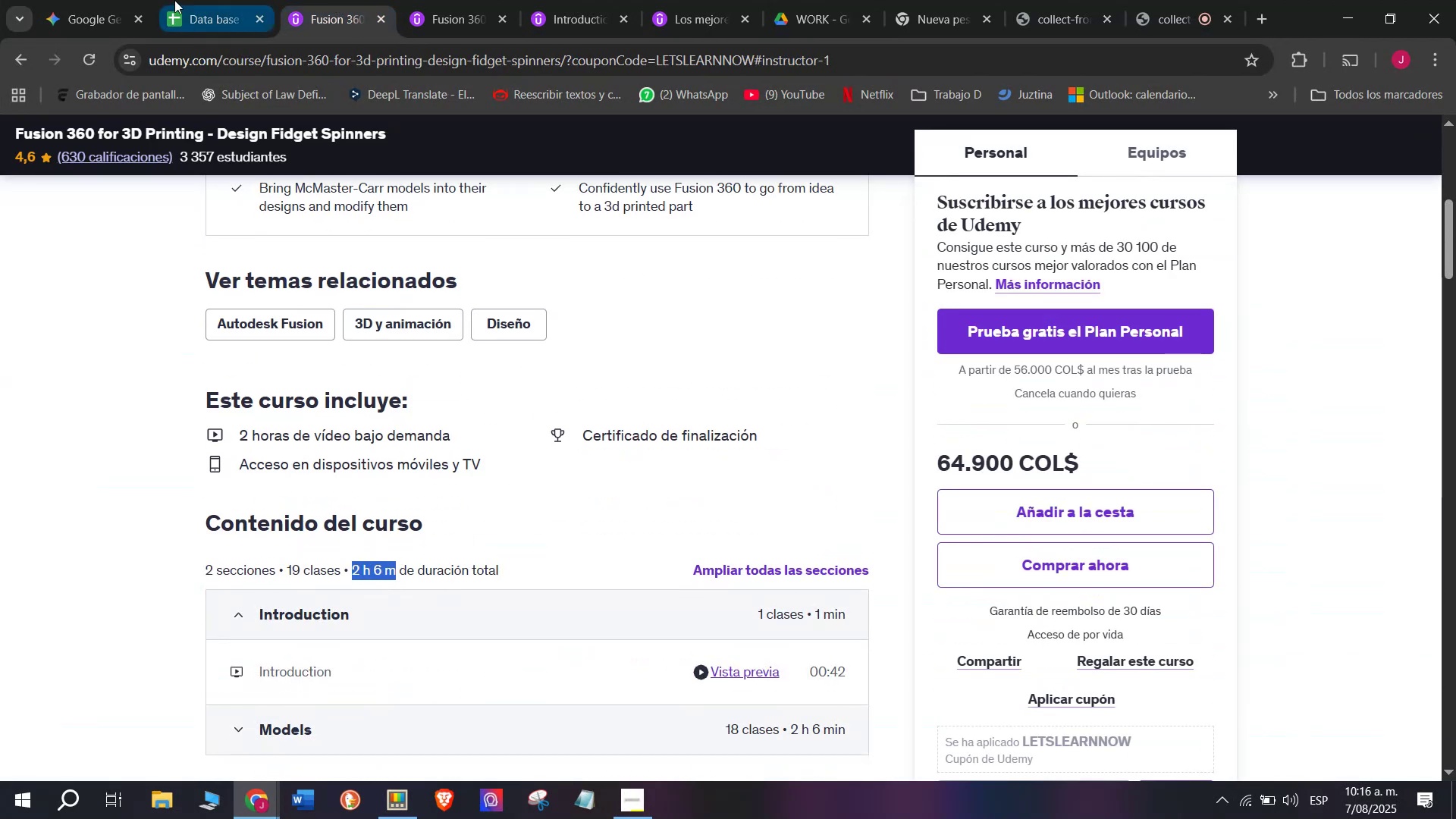 
left_click([174, 0])
 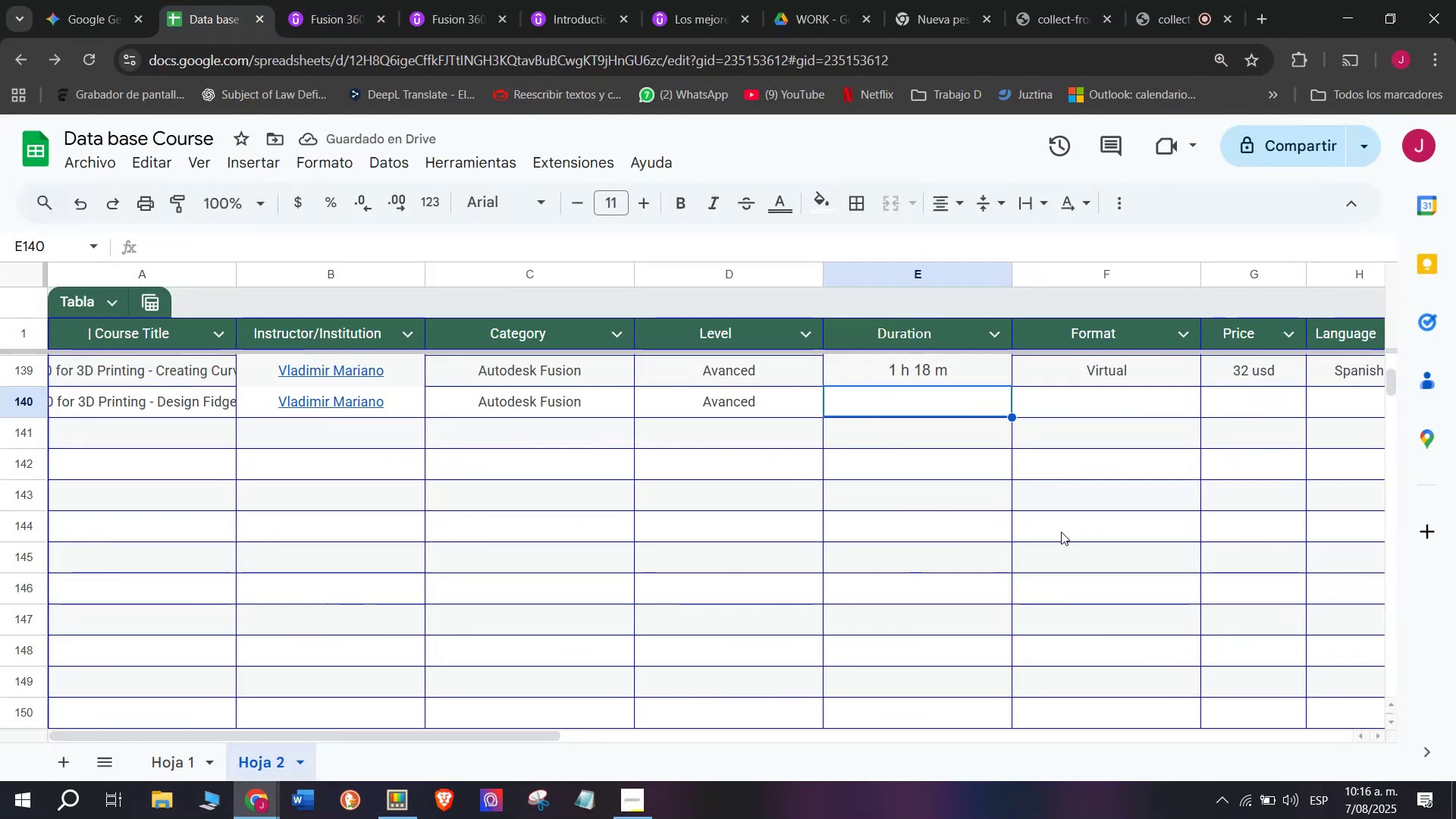 
key(Z)
 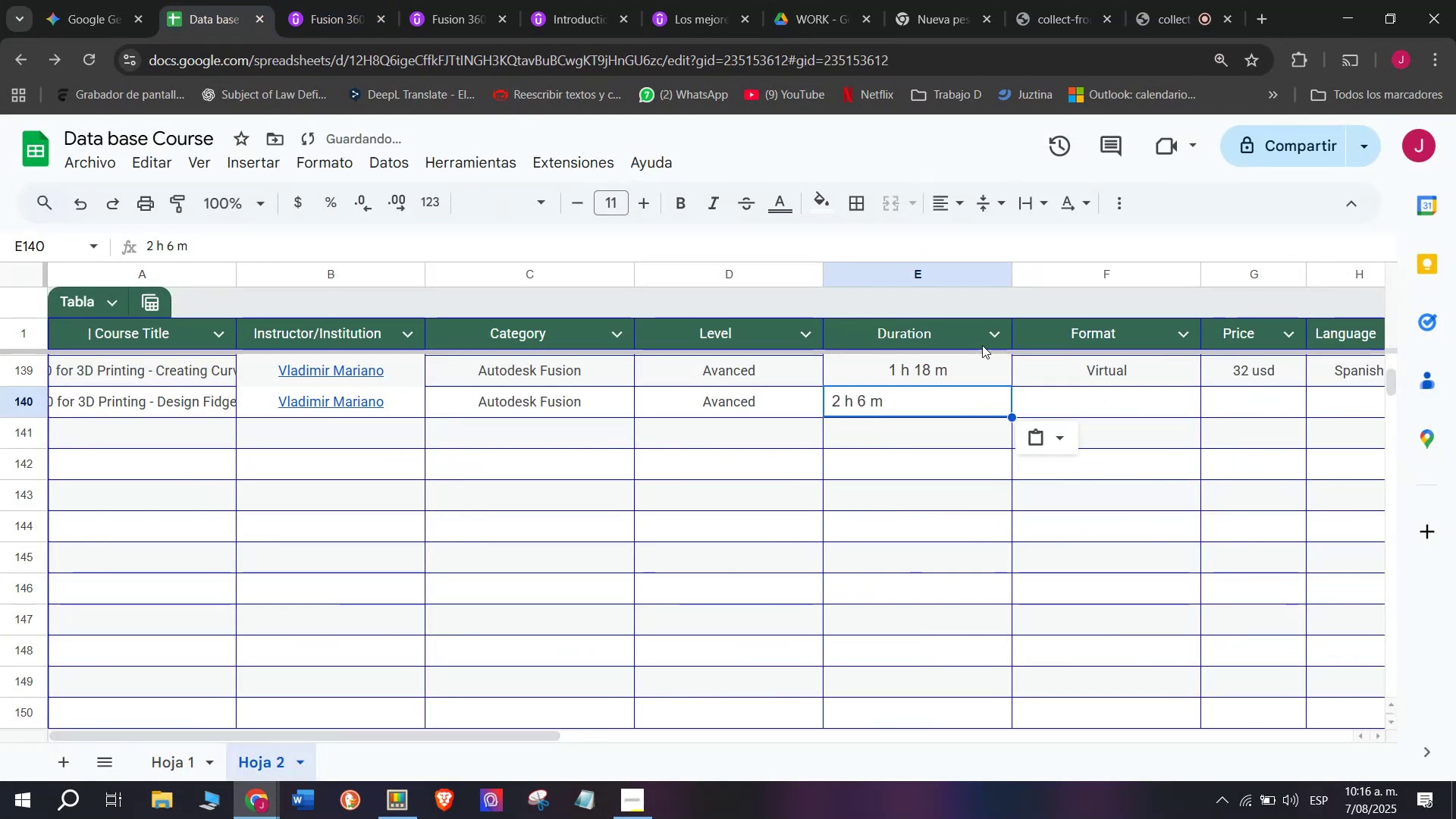 
key(Control+ControlLeft)
 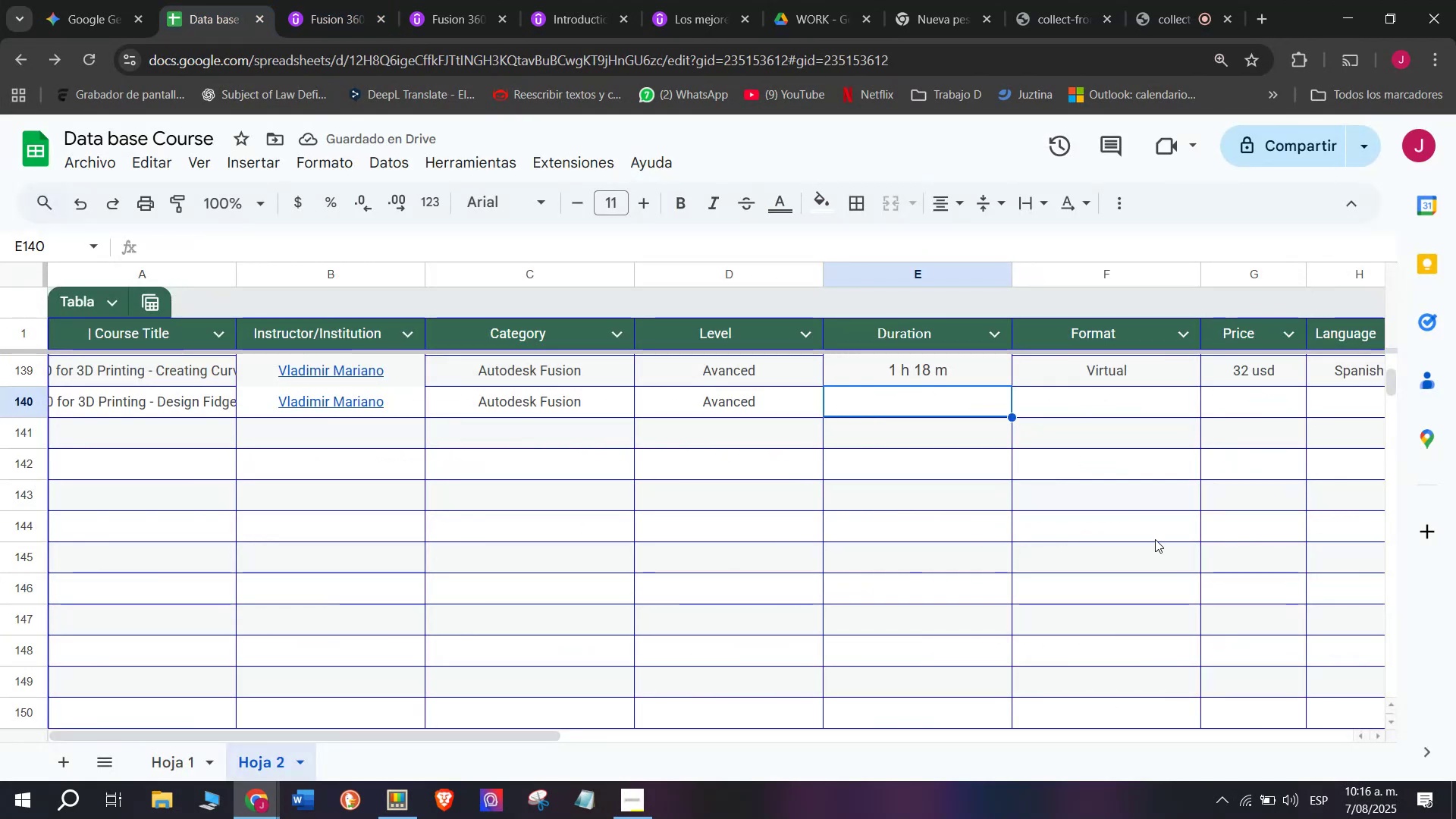 
key(Control+V)
 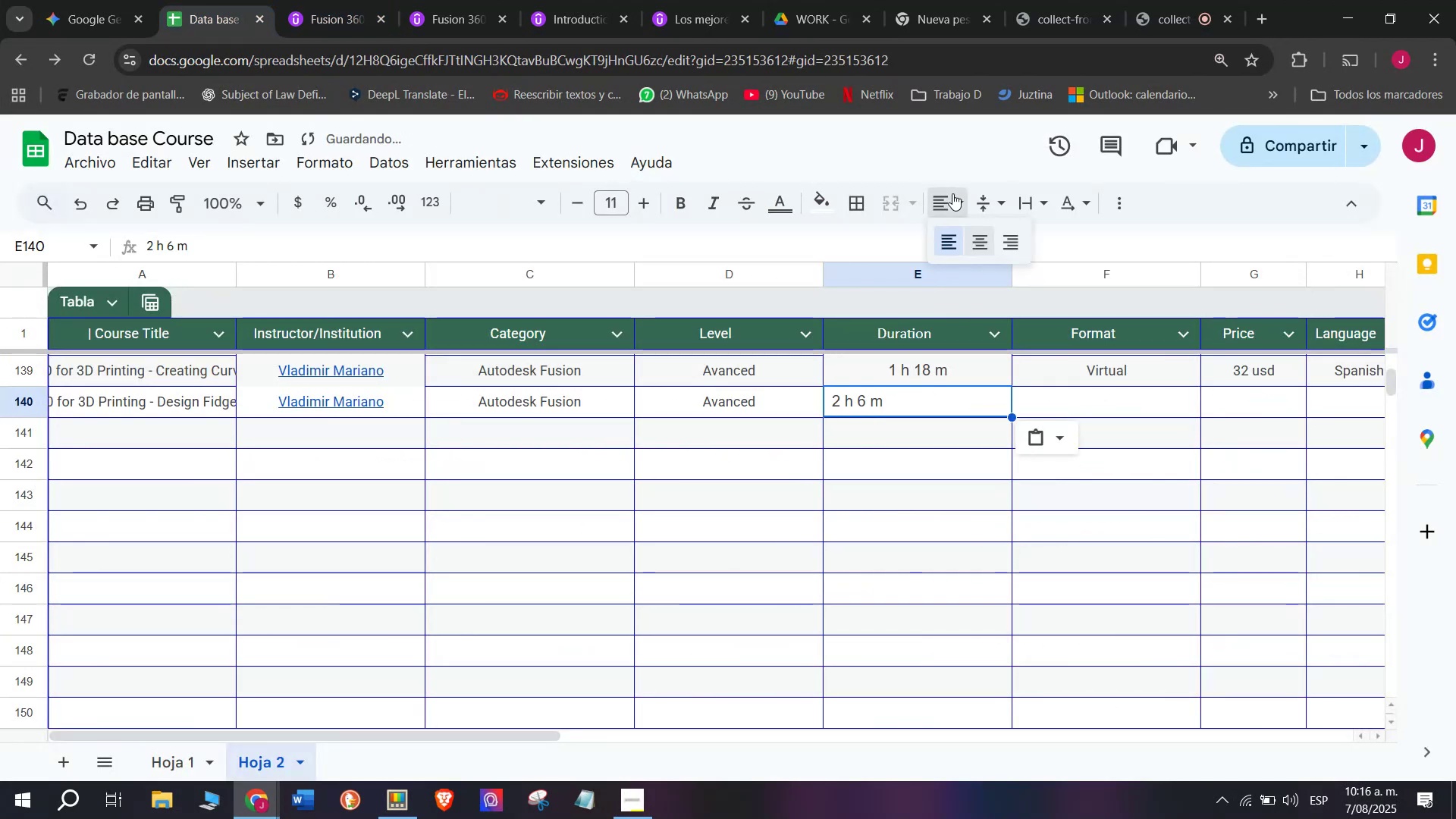 
double_click([978, 241])
 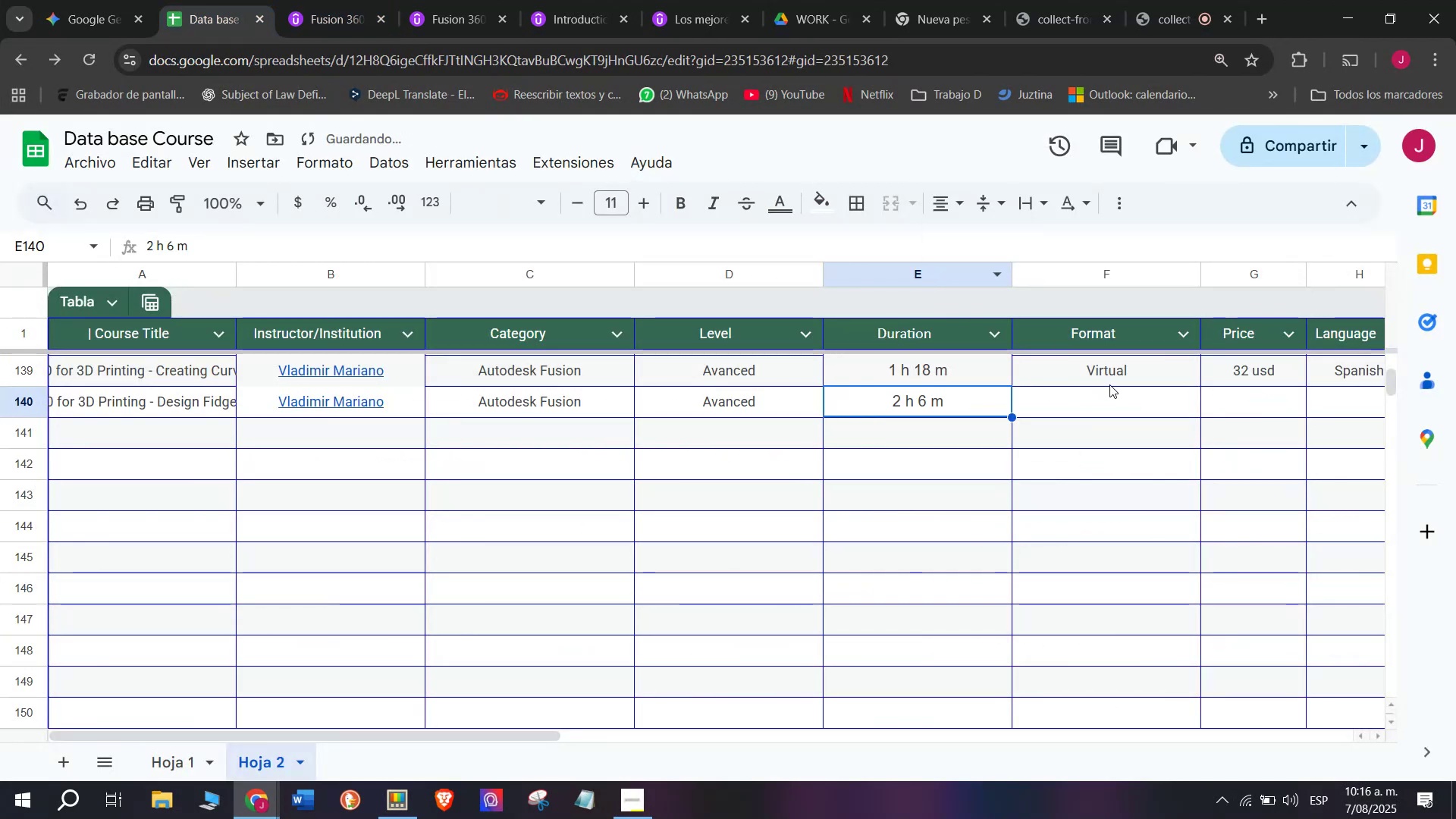 
left_click([1109, 384])
 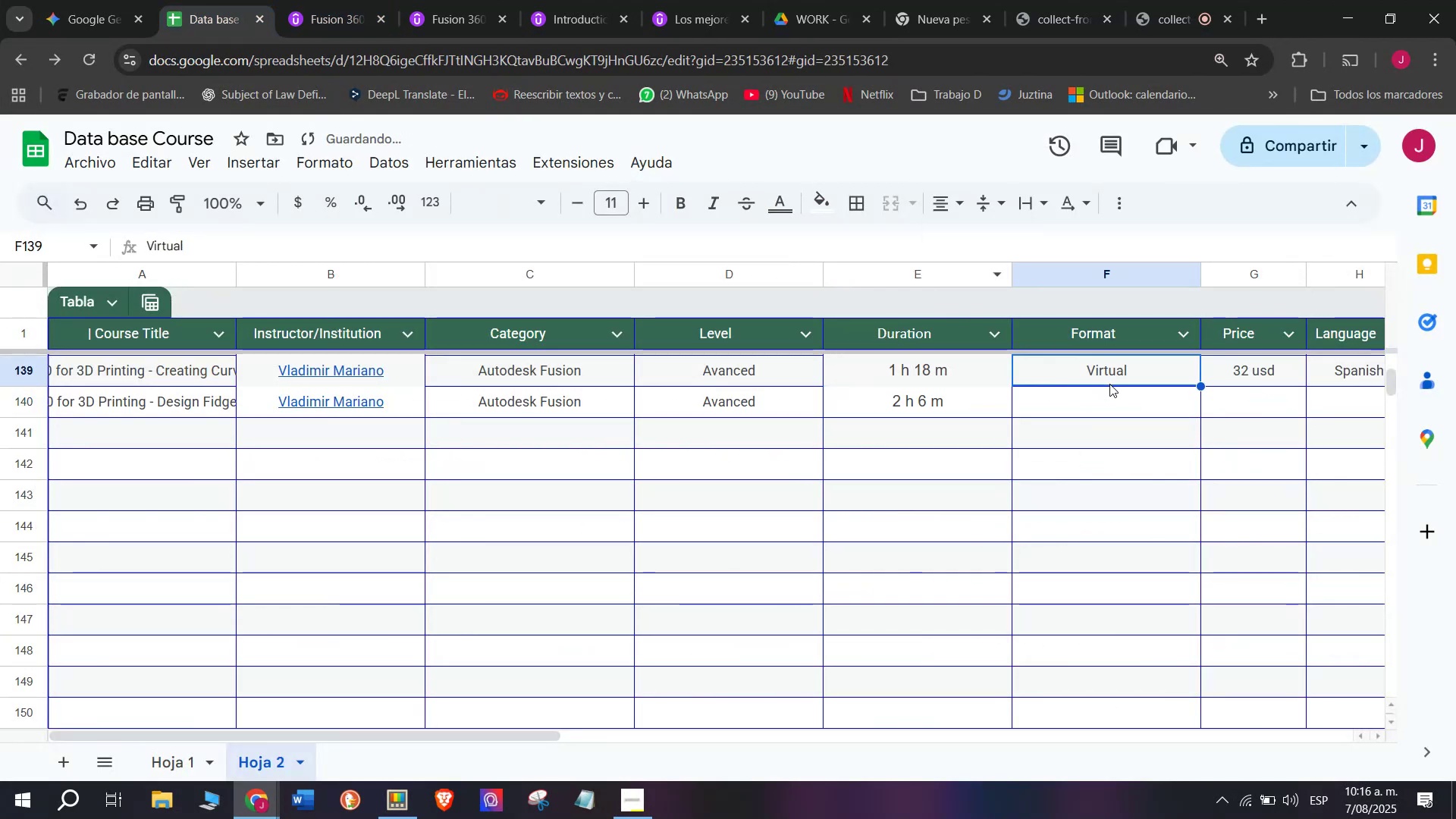 
key(Break)
 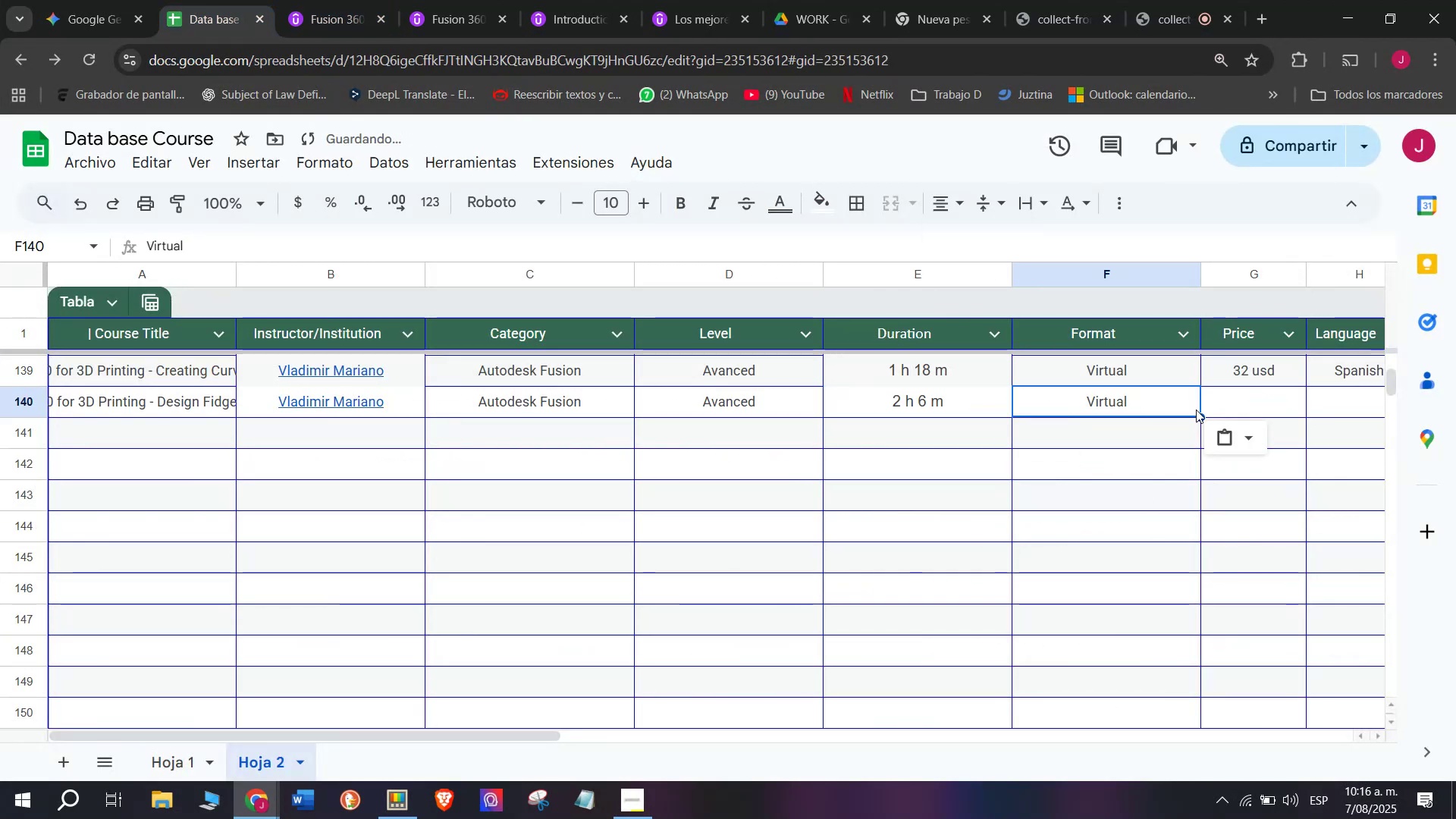 
key(Control+ControlLeft)
 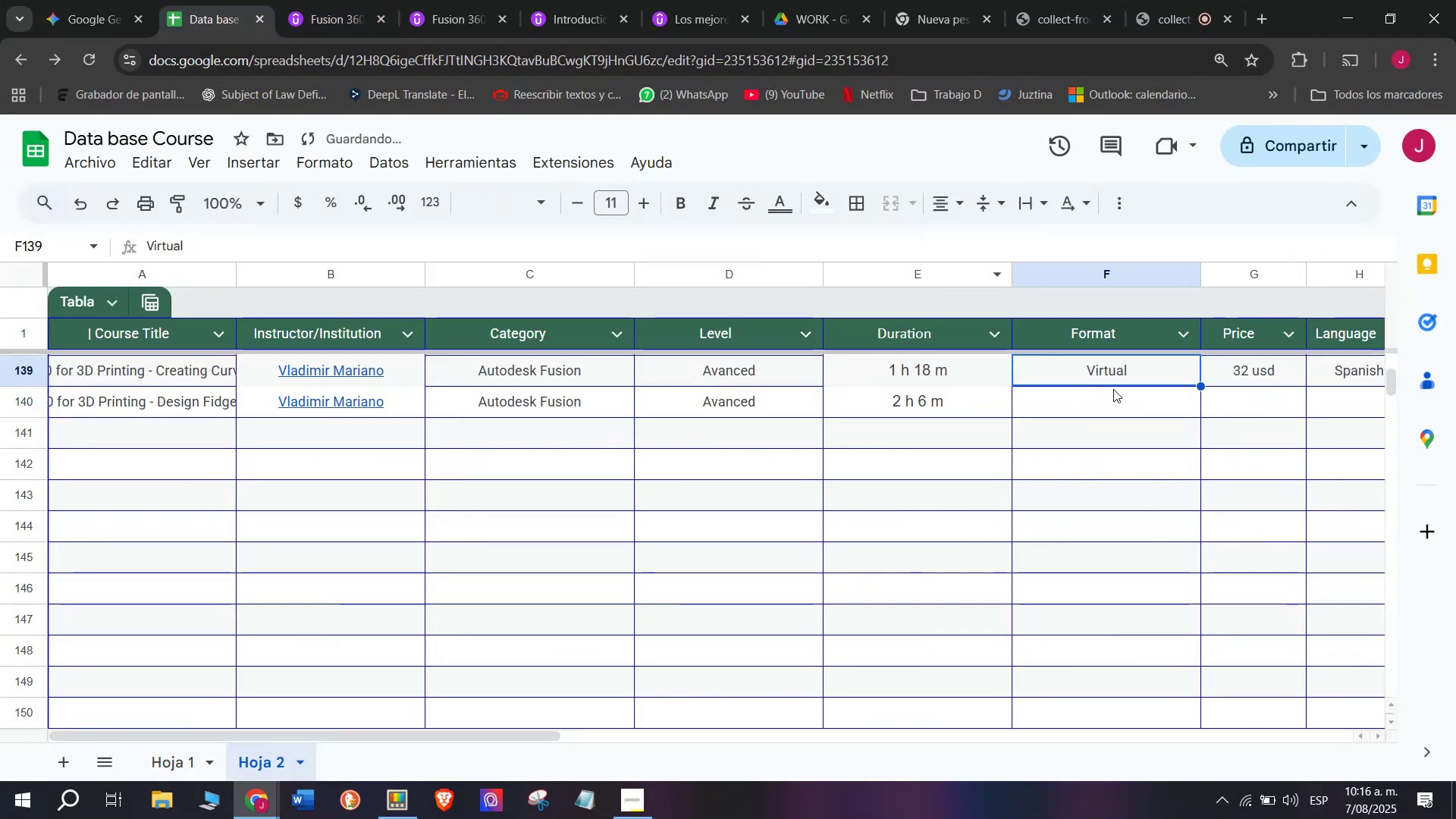 
key(Control+C)
 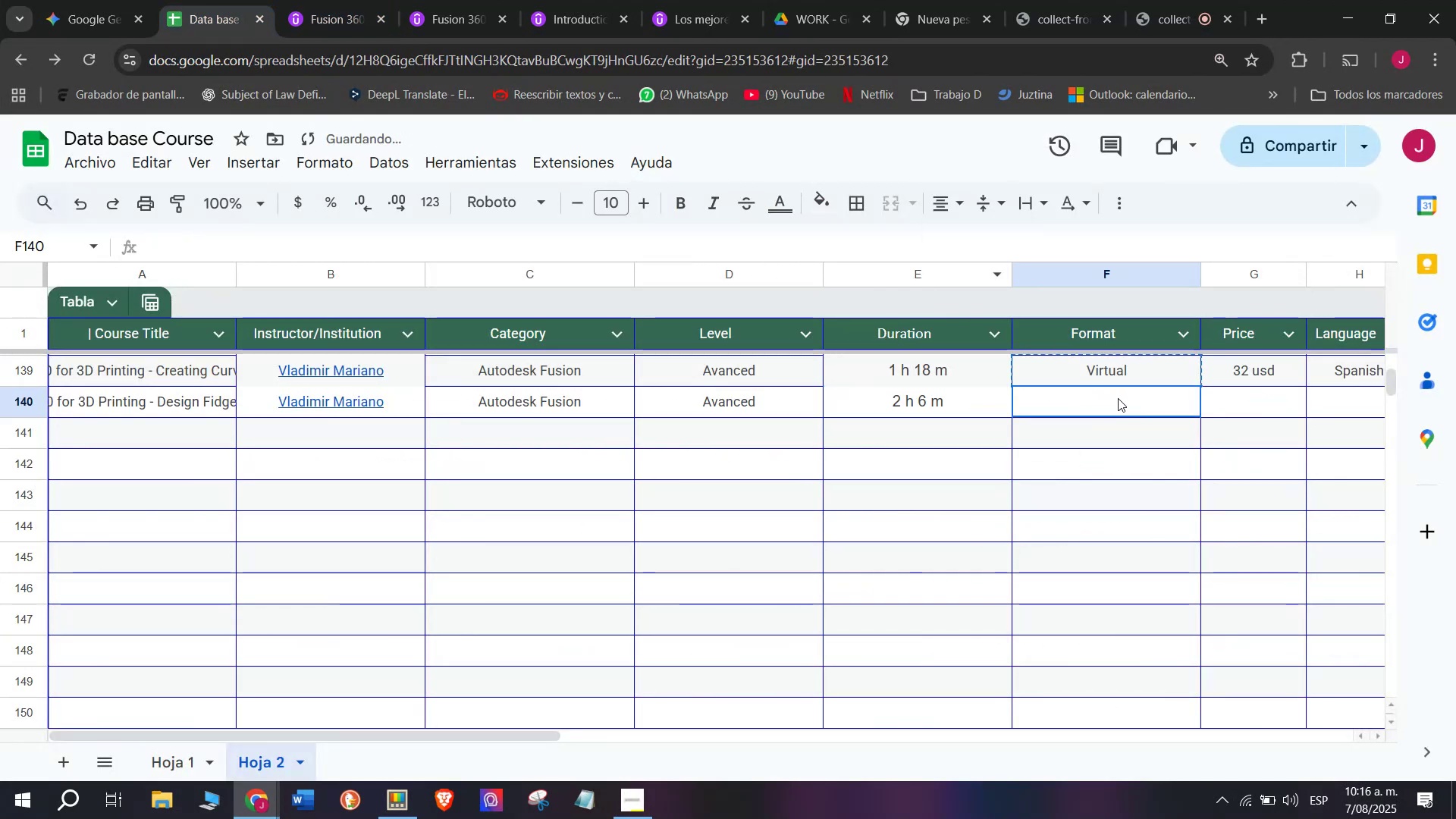 
key(Z)
 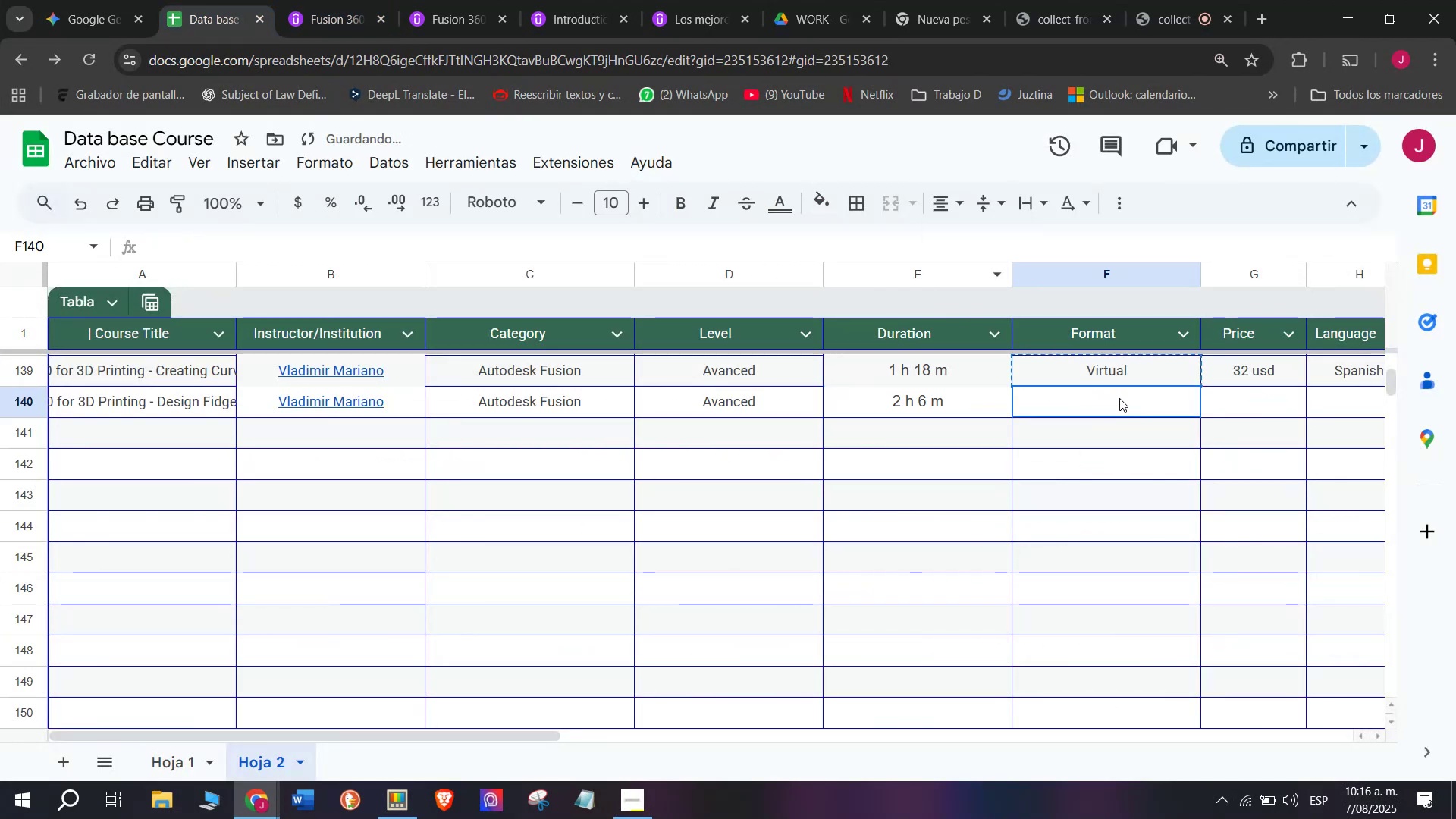 
key(Control+ControlLeft)
 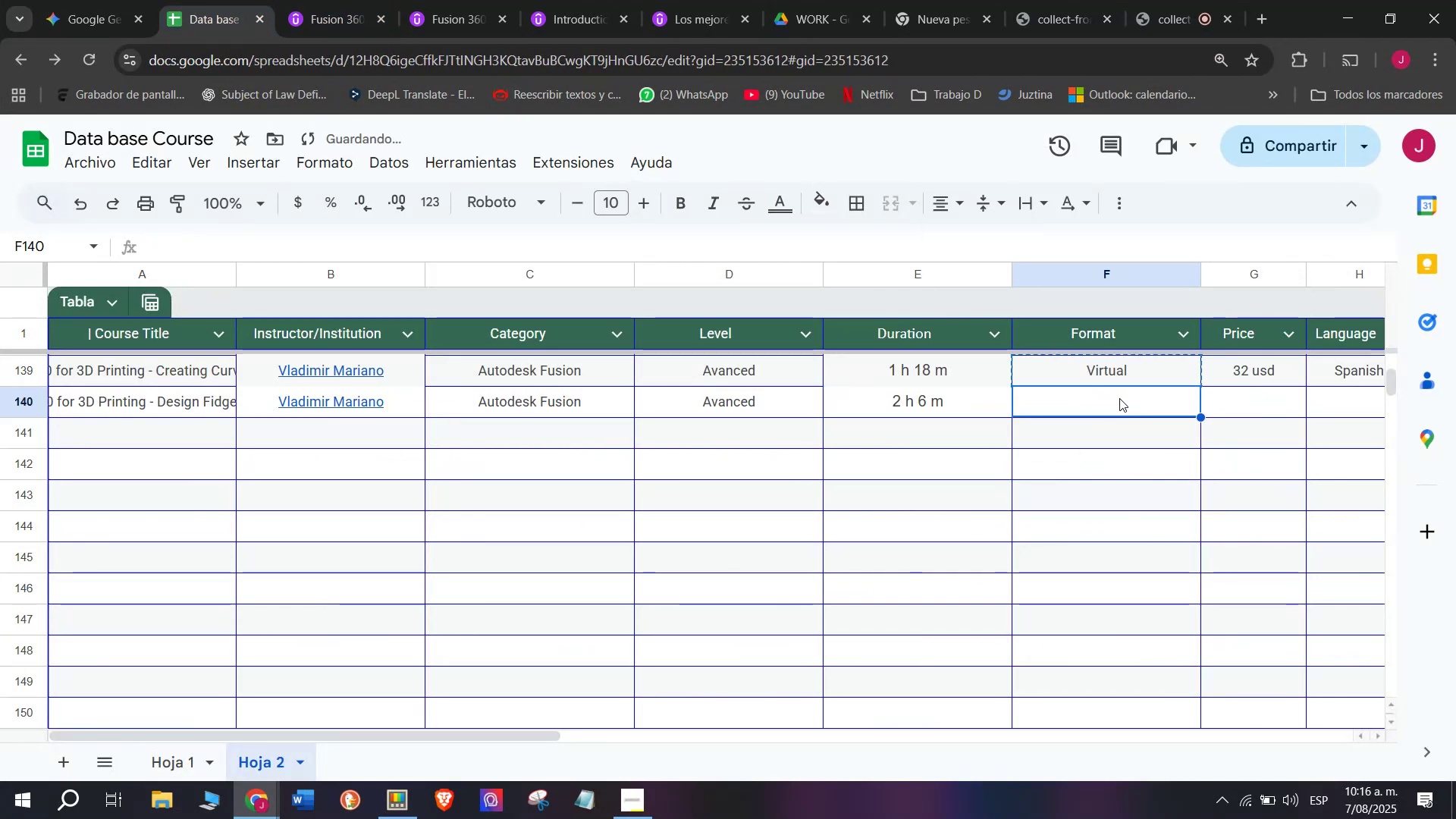 
key(Control+V)
 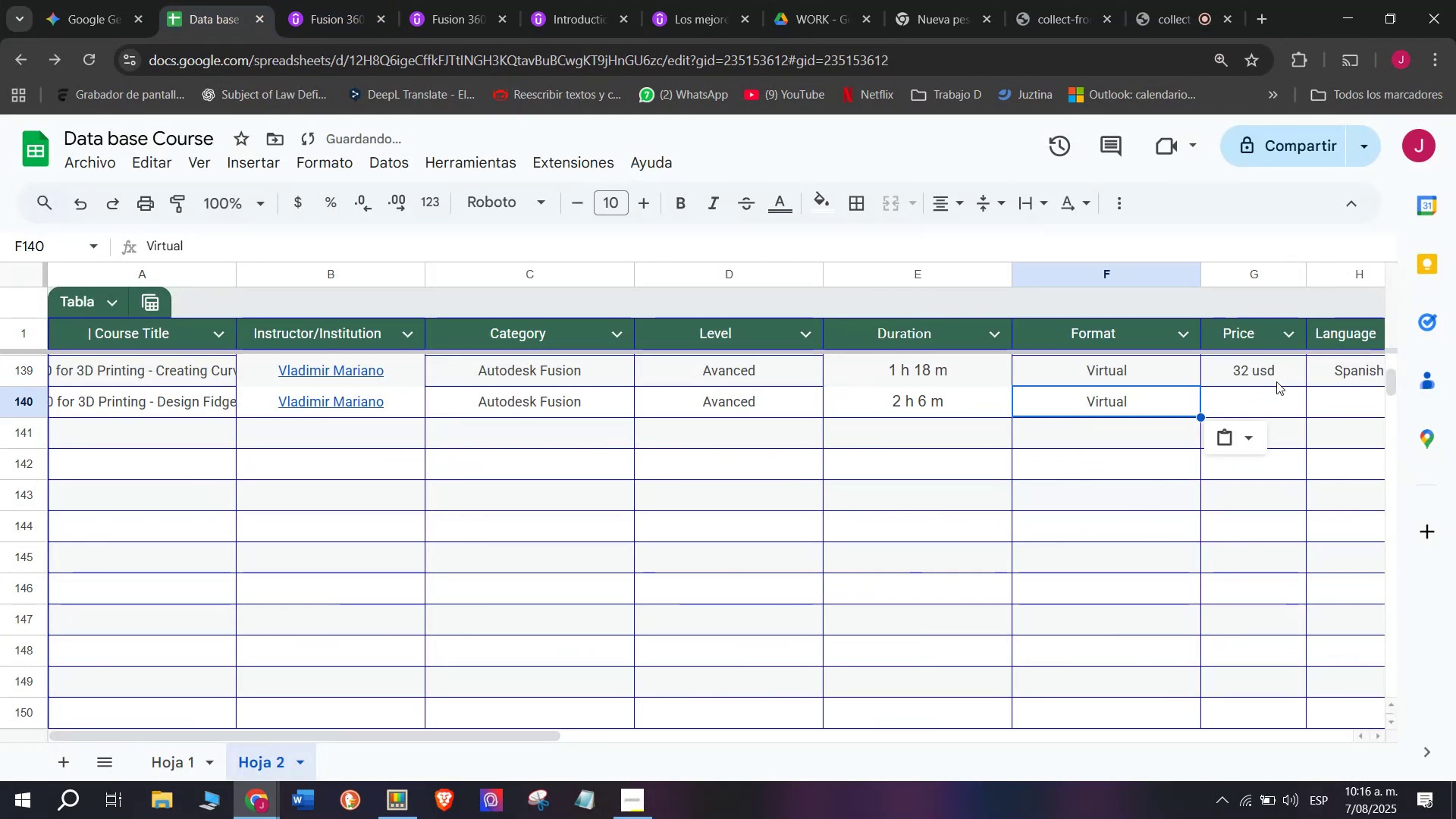 
key(Break)
 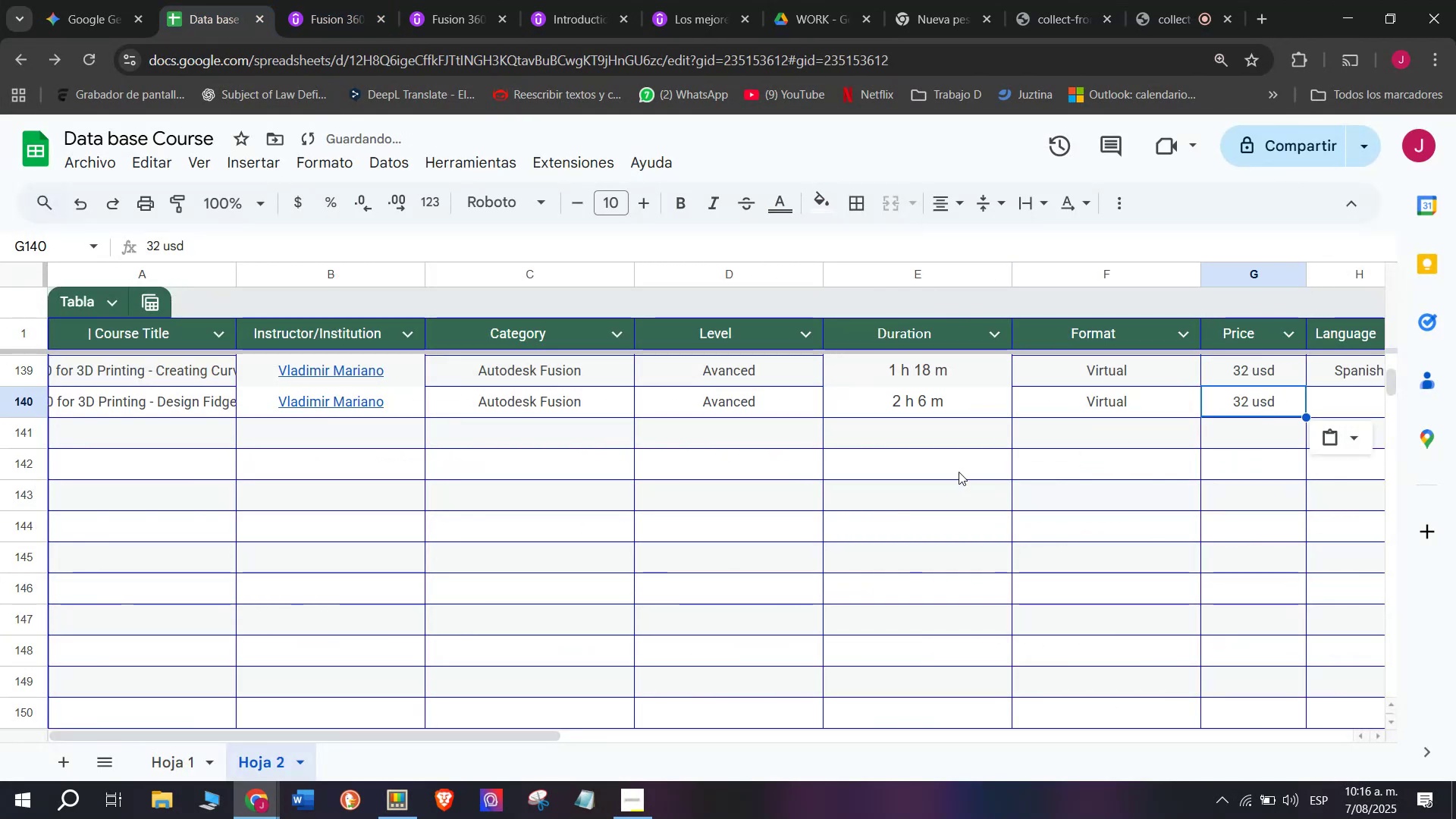 
key(Control+ControlLeft)
 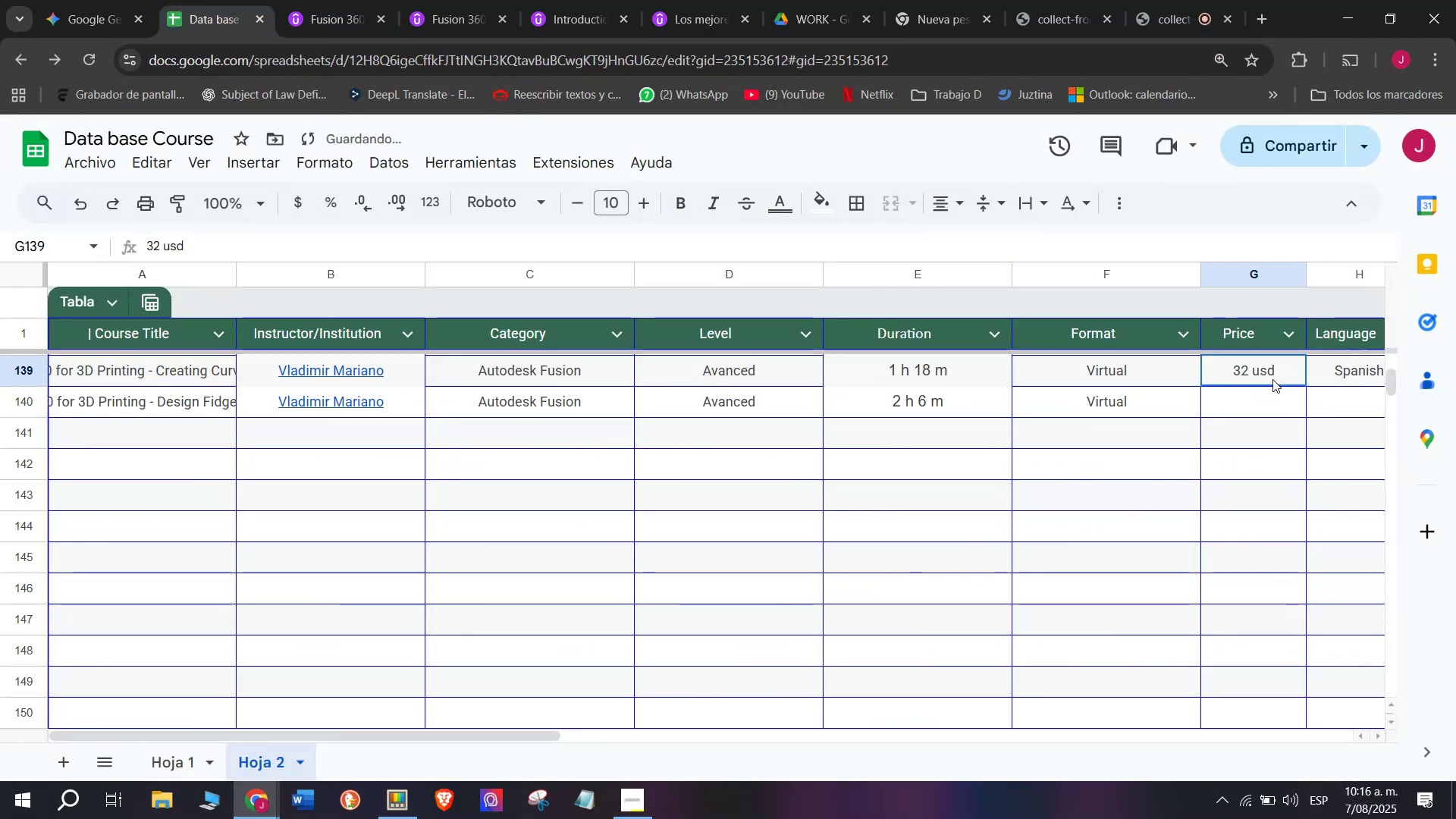 
key(Control+C)
 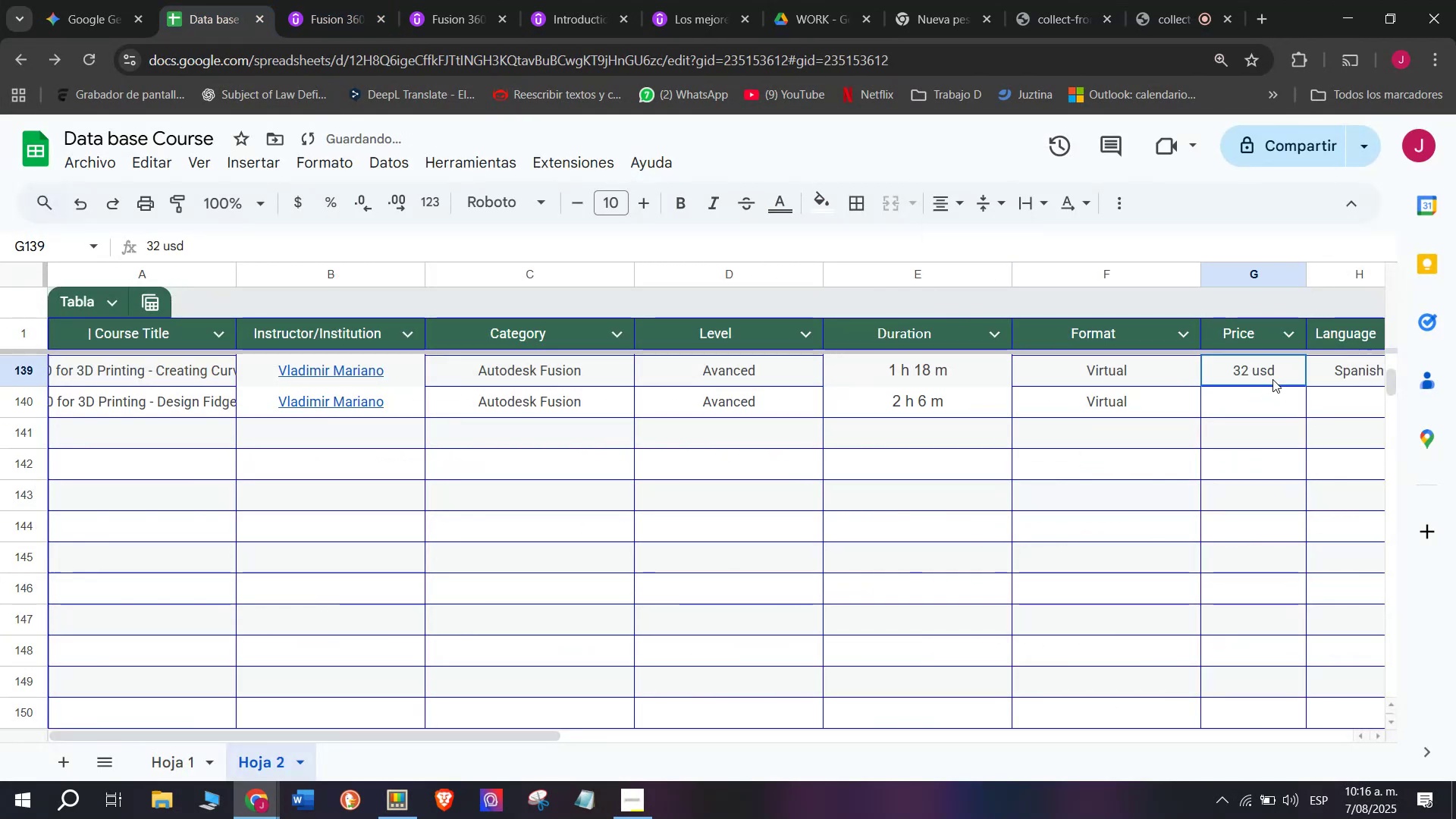 
left_click([1272, 379])
 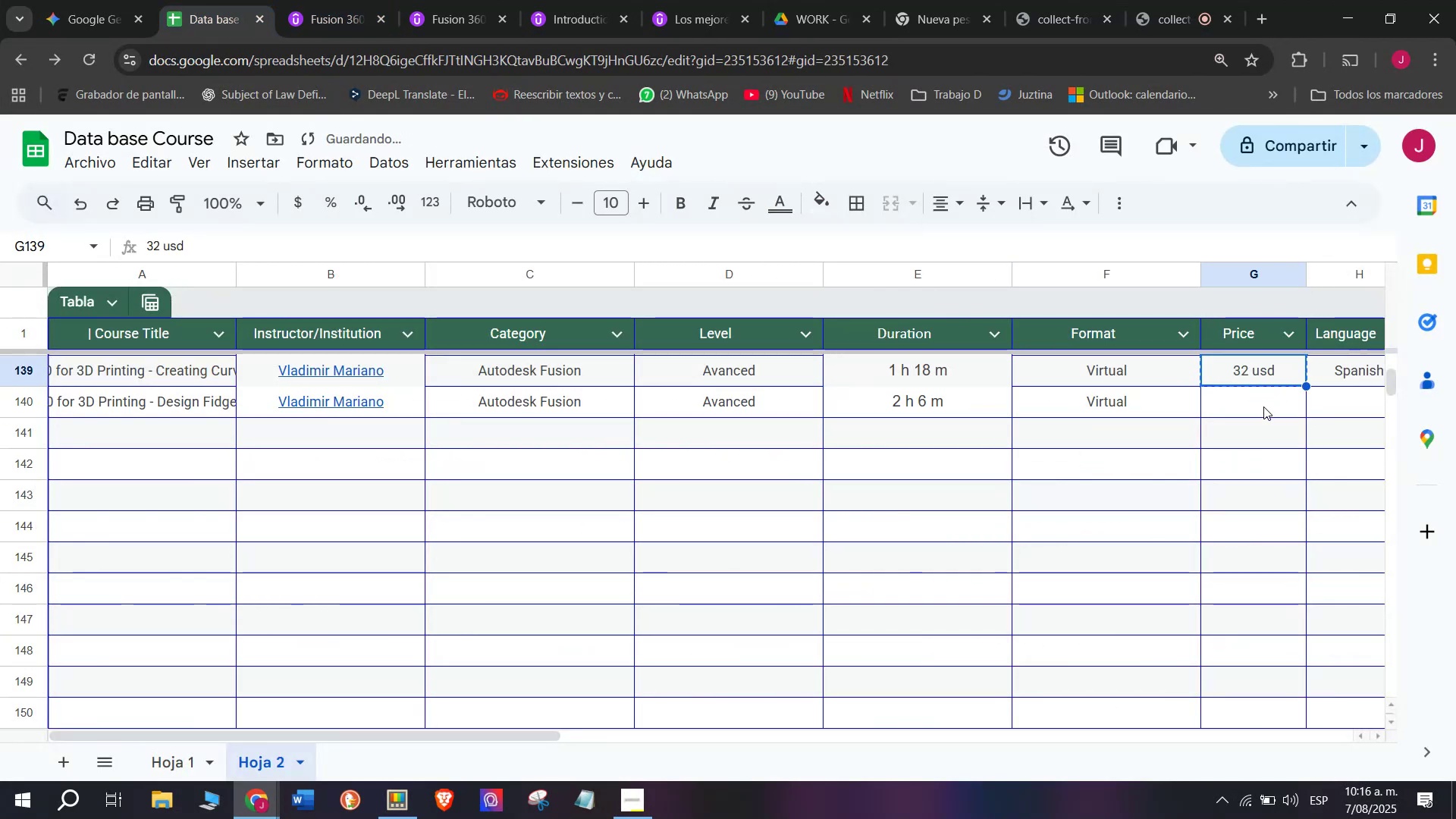 
key(Z)
 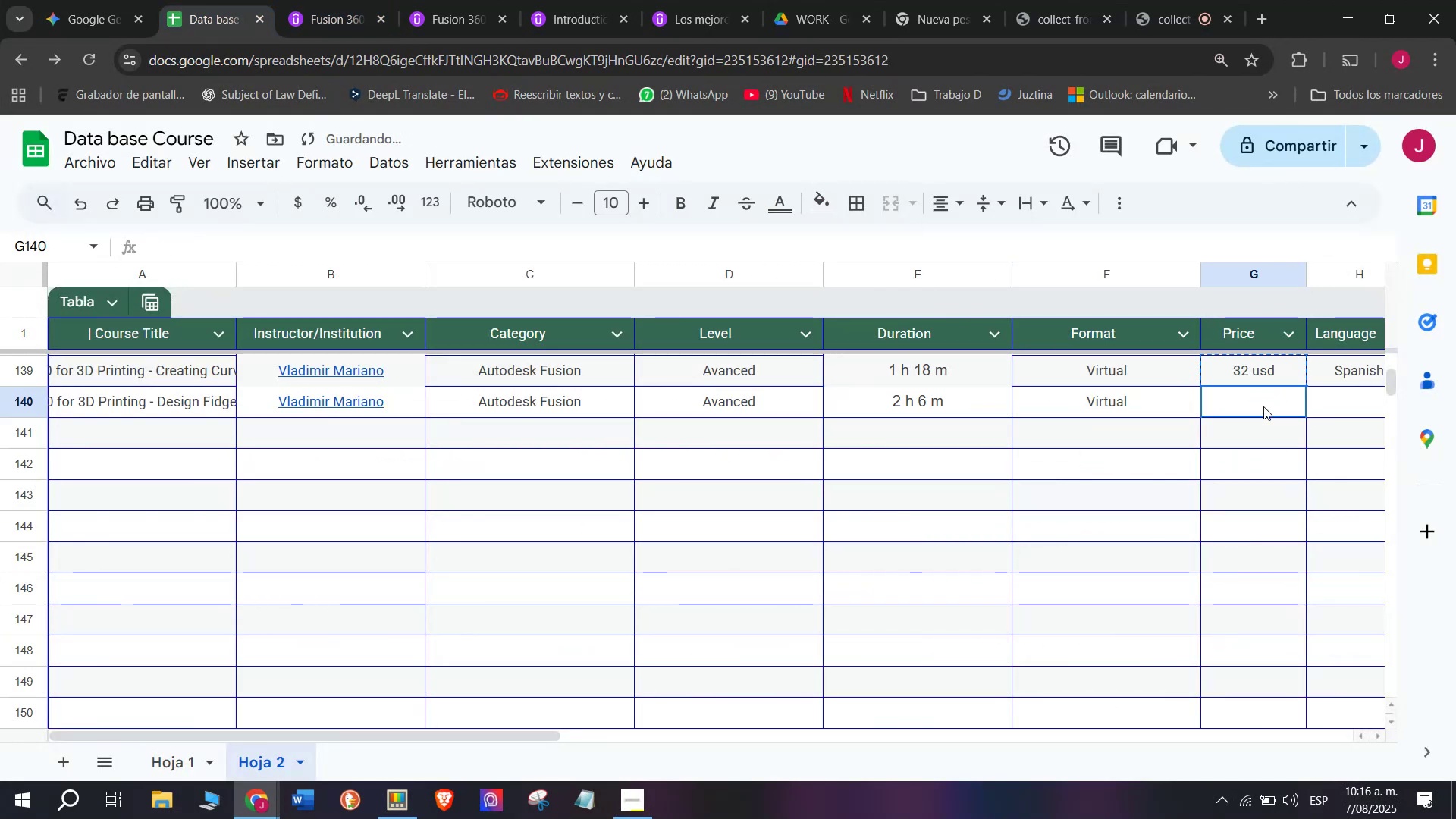 
key(Control+ControlLeft)
 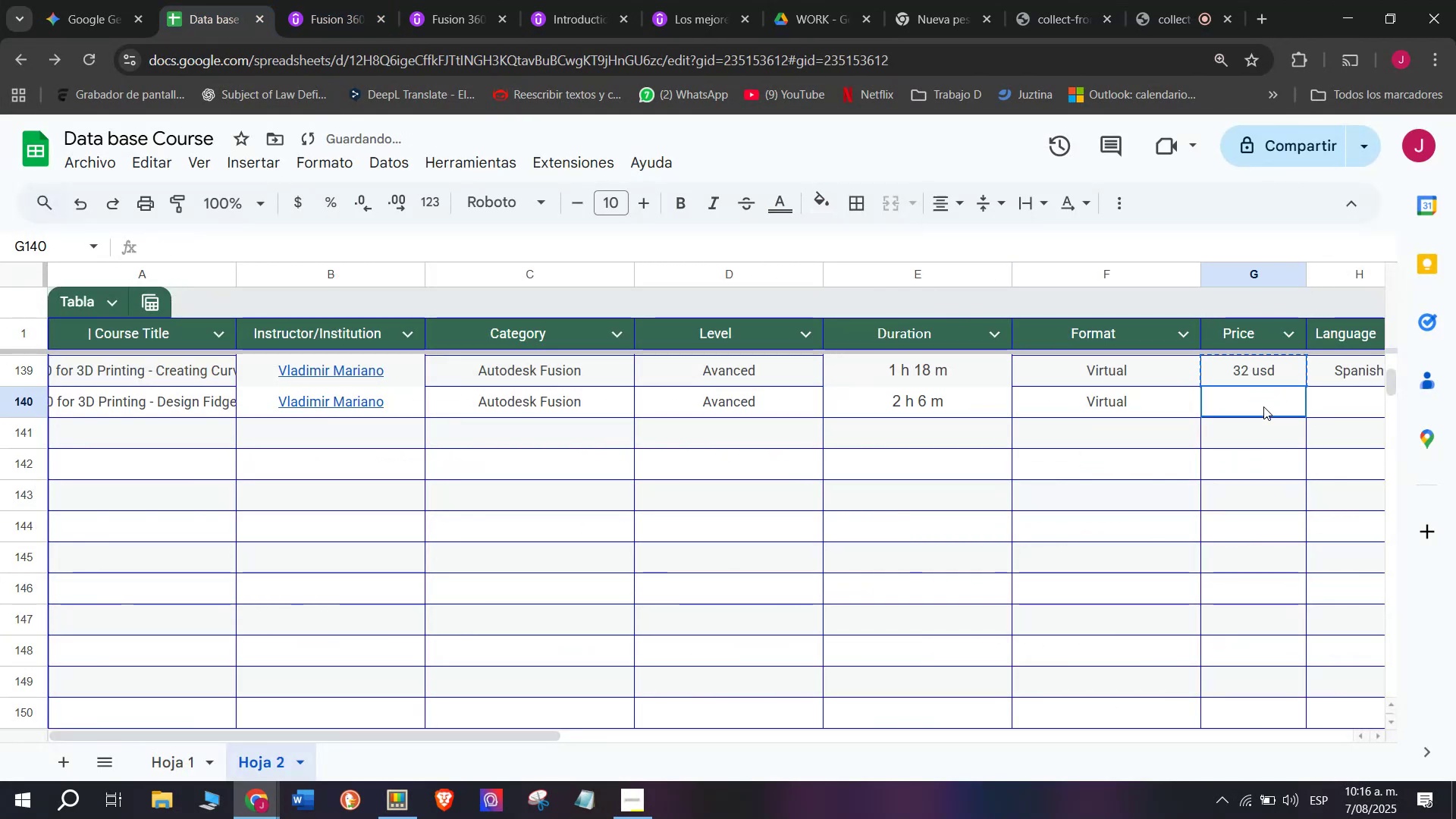 
key(Control+V)
 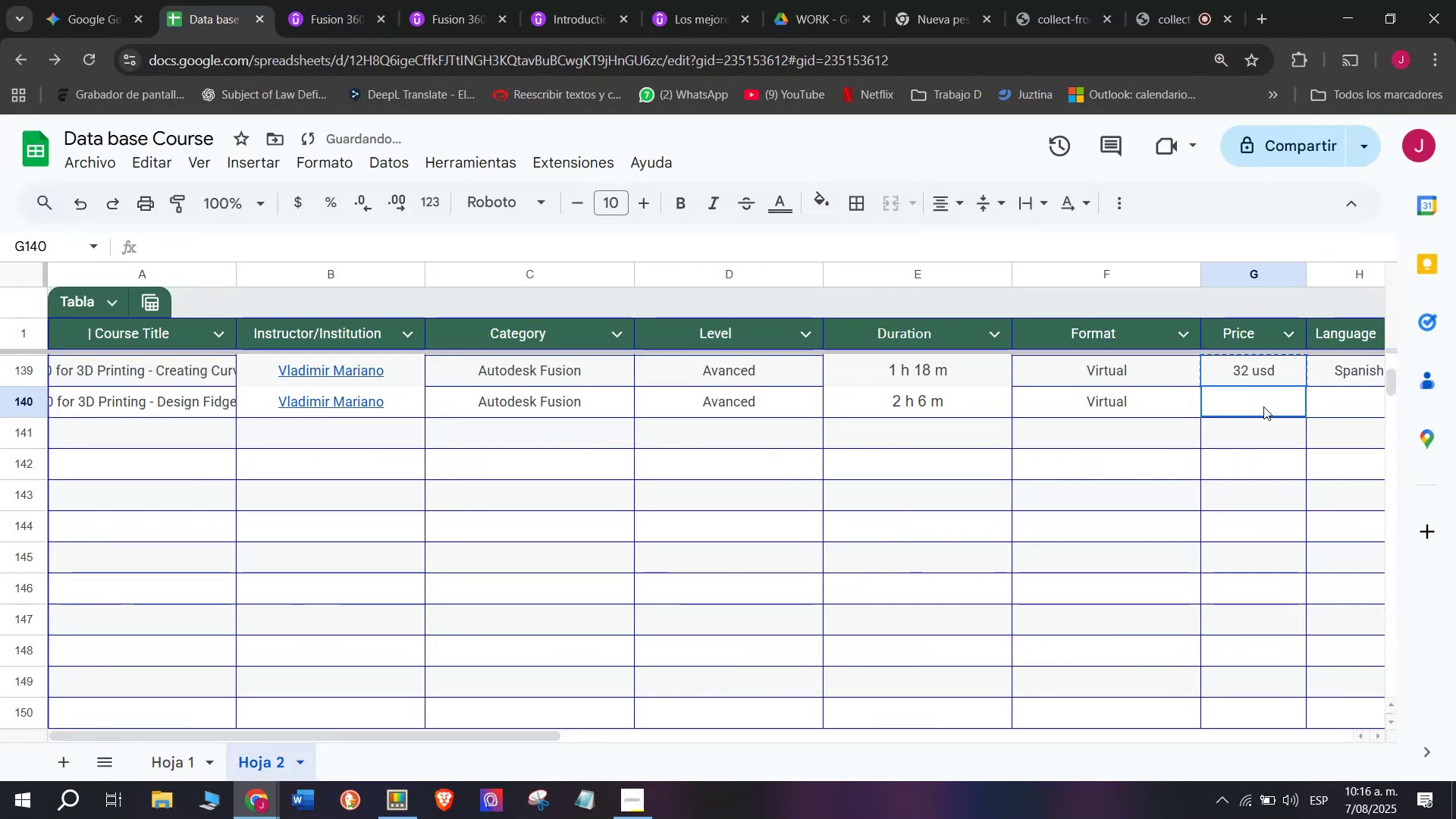 
double_click([1263, 406])
 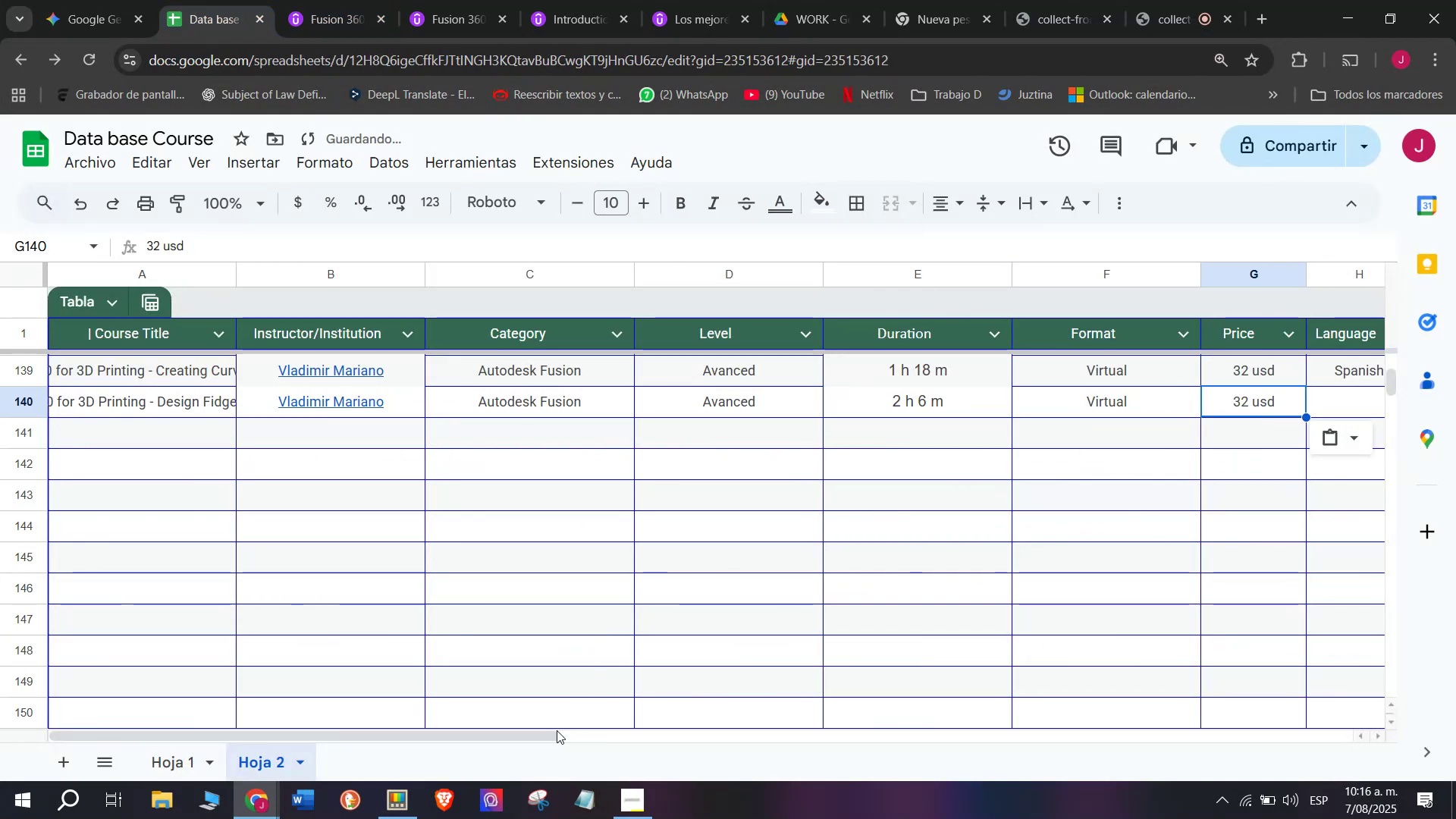 
left_click_drag(start_coordinate=[554, 736], to_coordinate=[817, 710])
 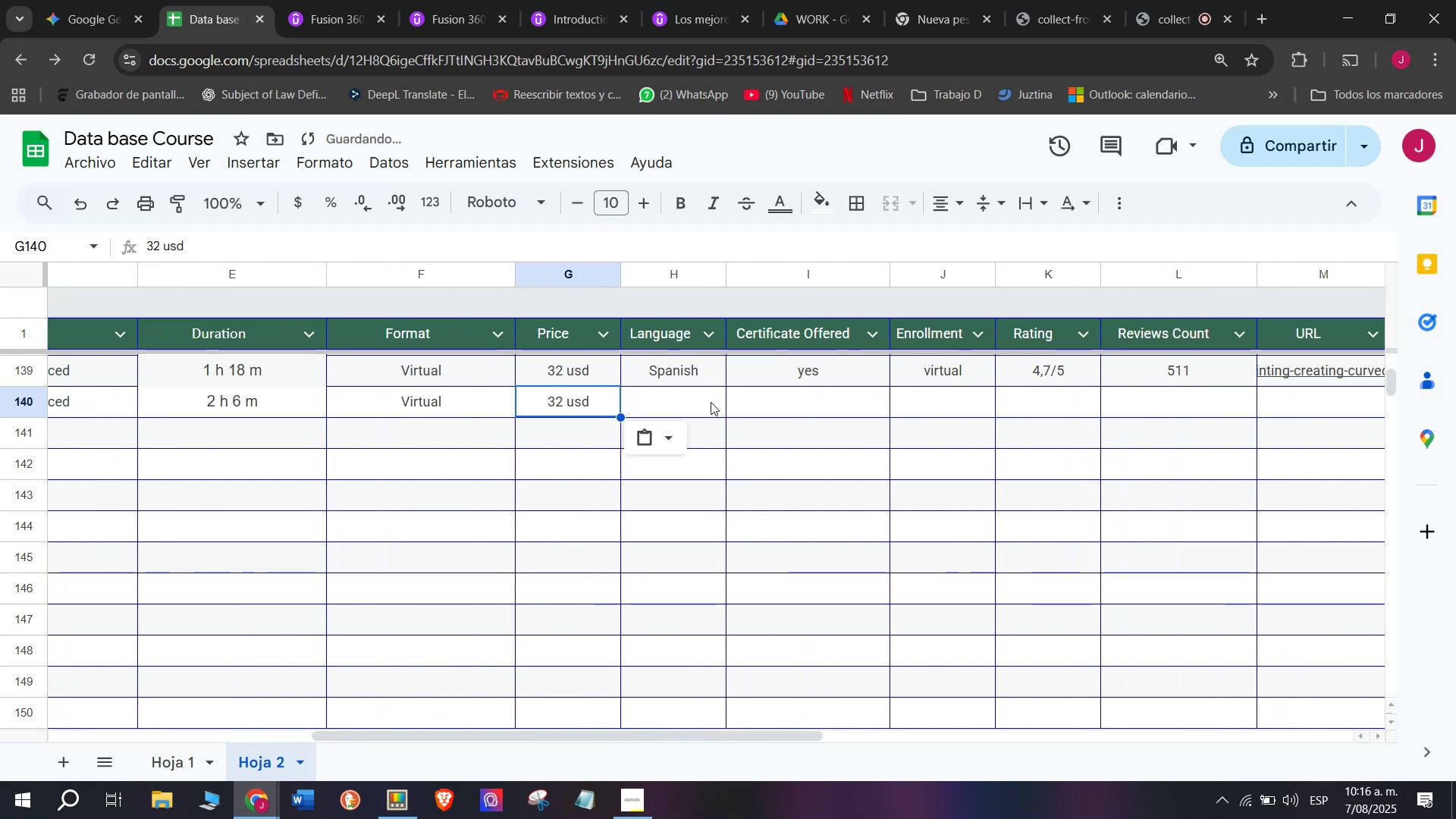 
left_click([710, 399])
 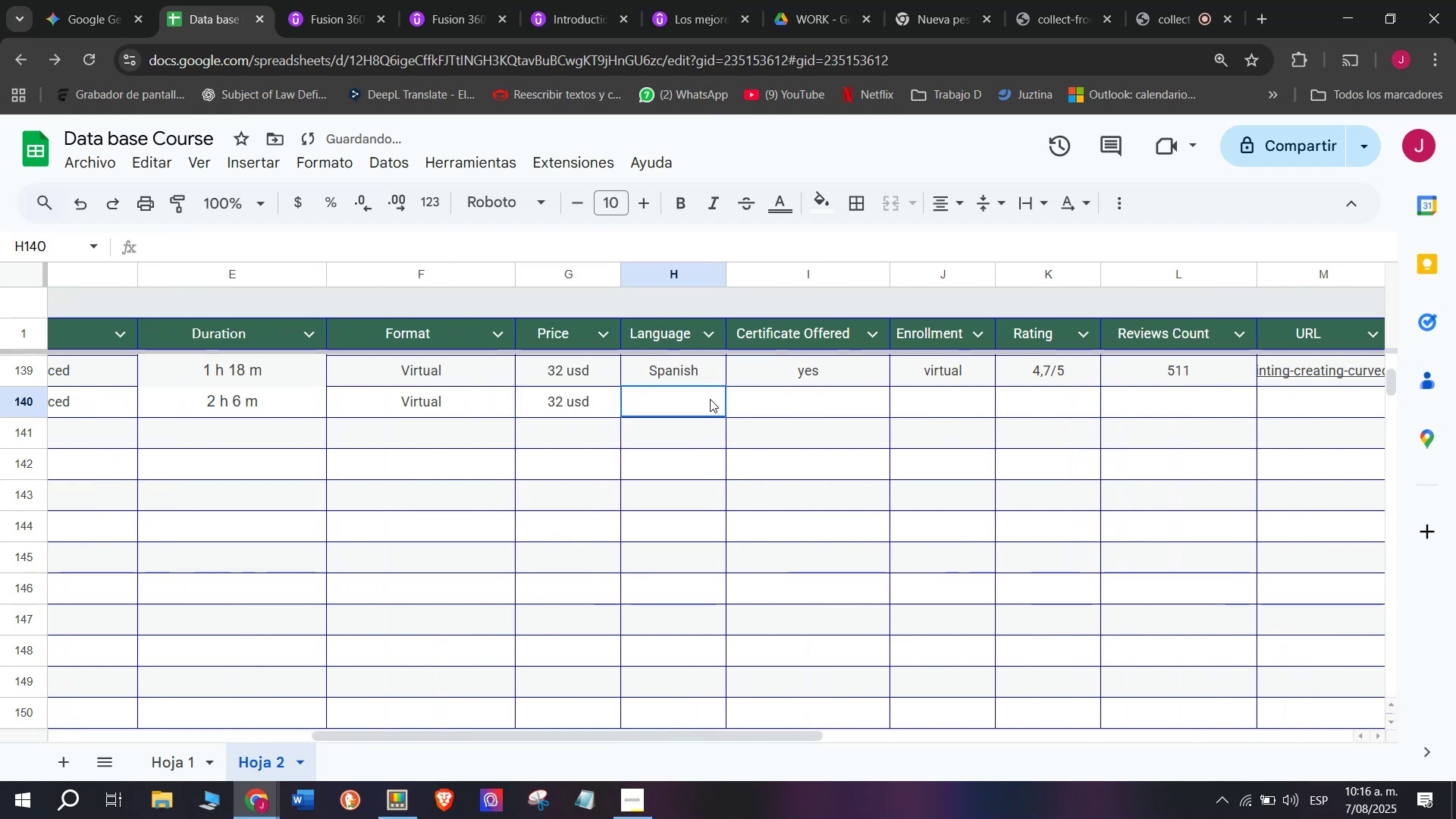 
key(Break)
 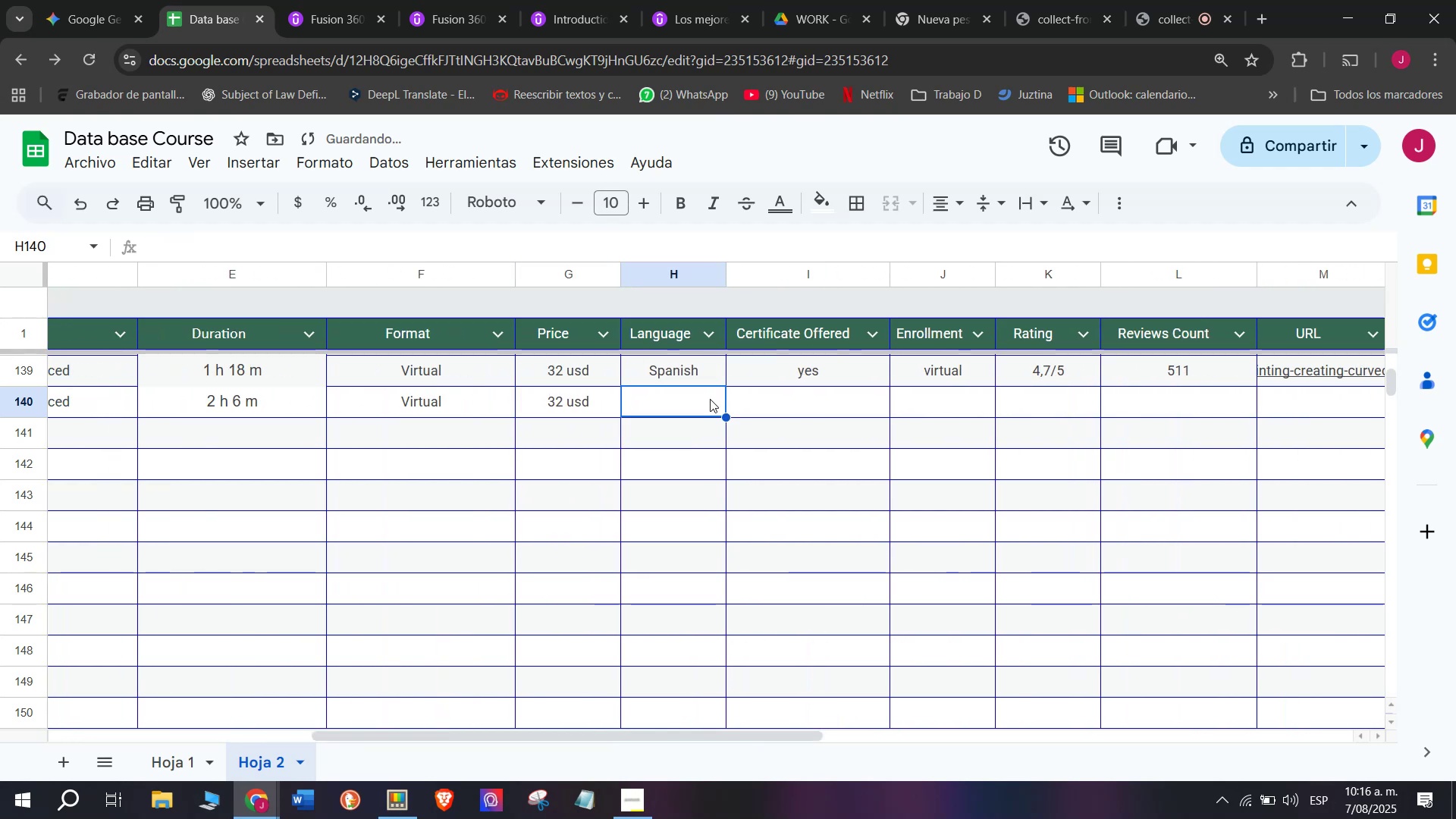 
key(Control+ControlLeft)
 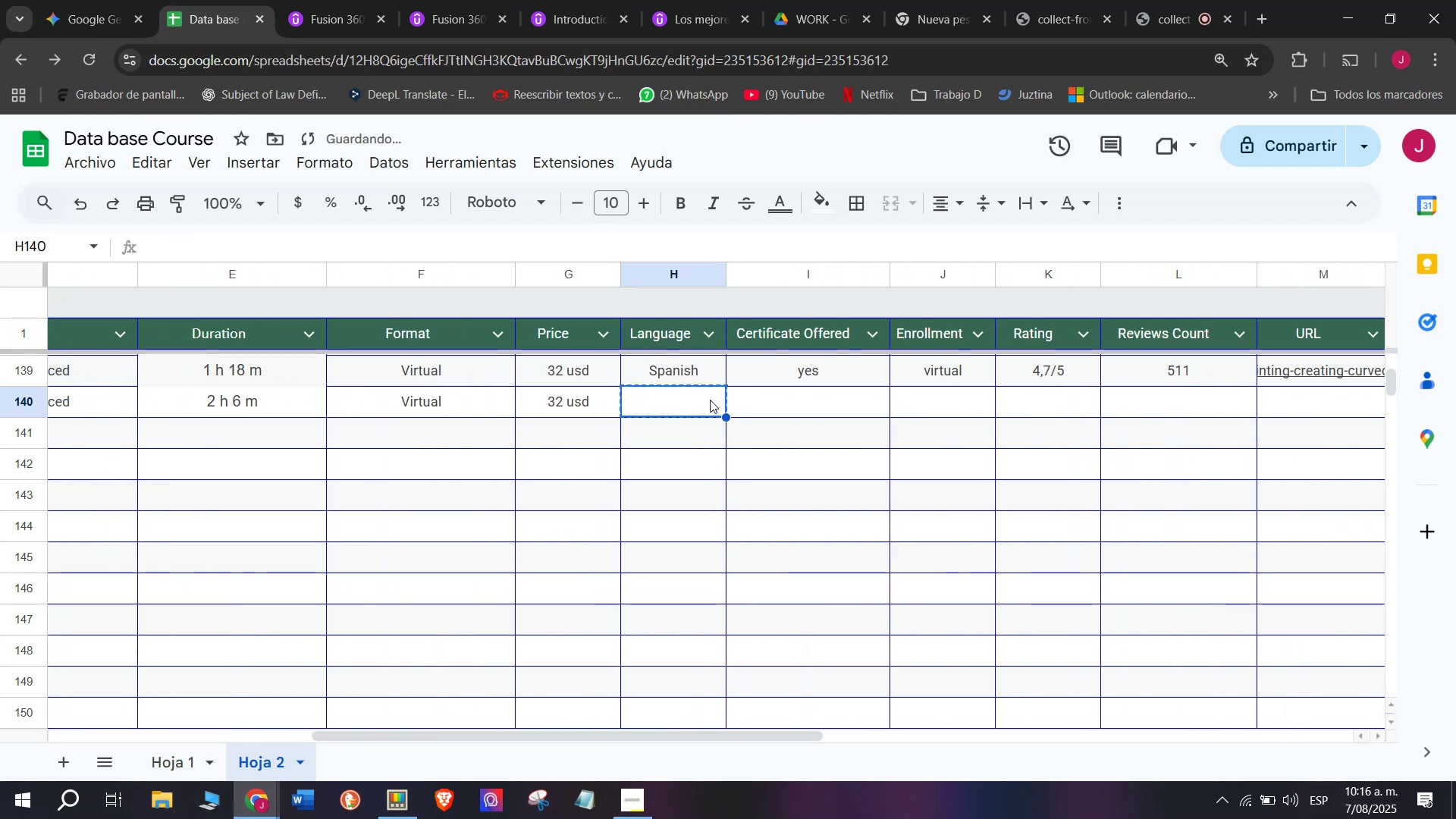 
key(Control+C)
 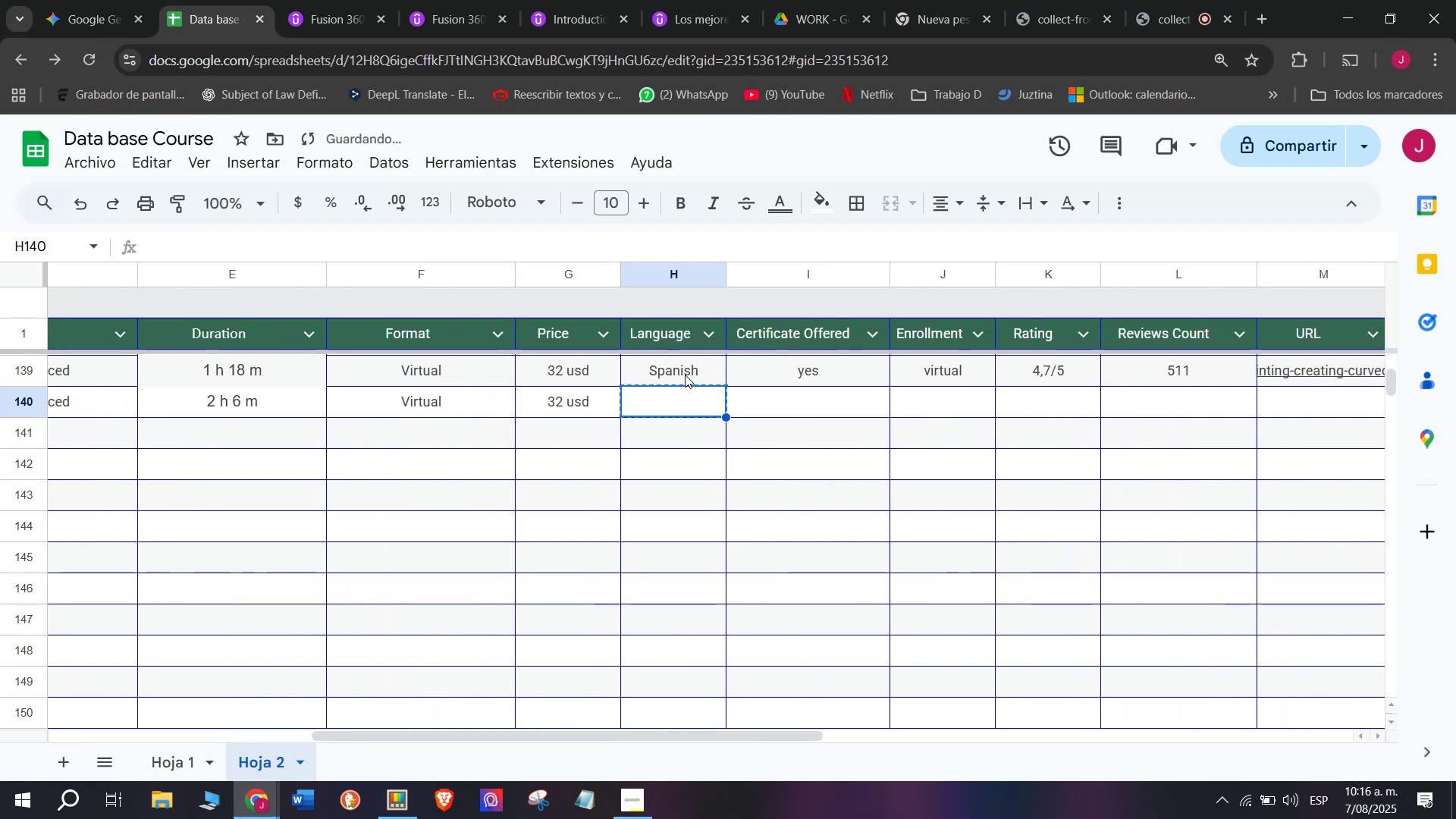 
key(Control+ControlLeft)
 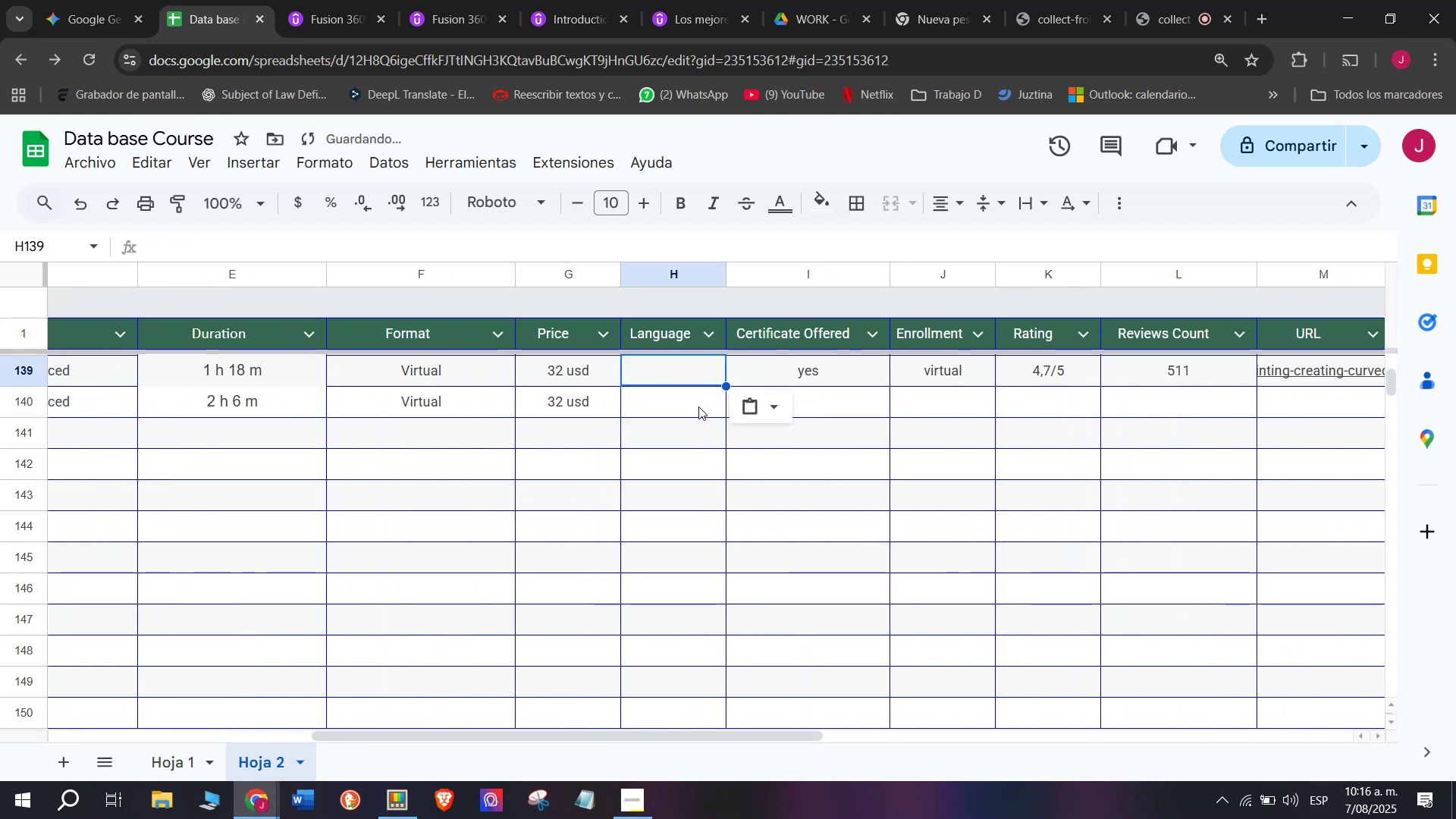 
key(Z)
 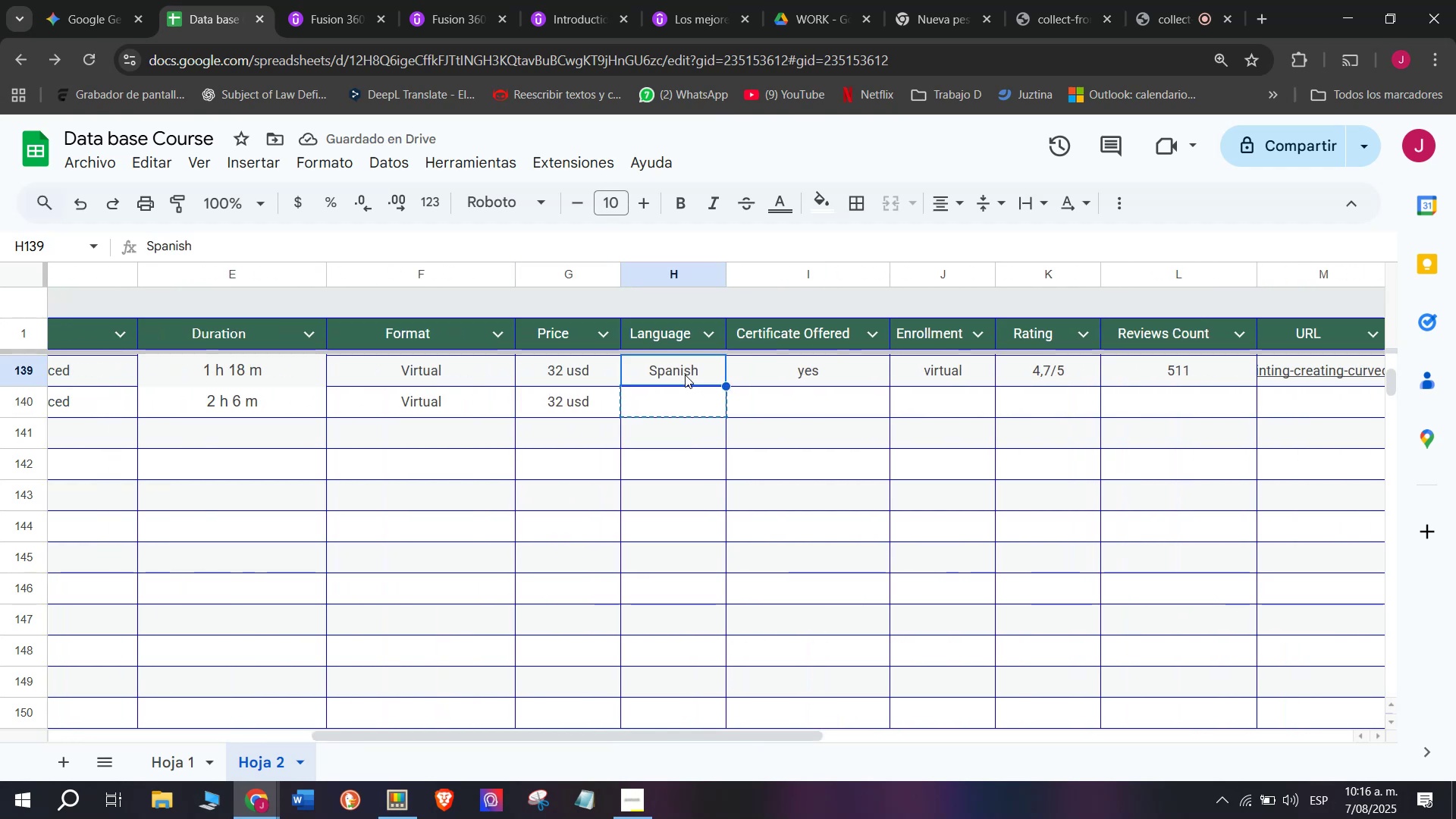 
key(Control+V)
 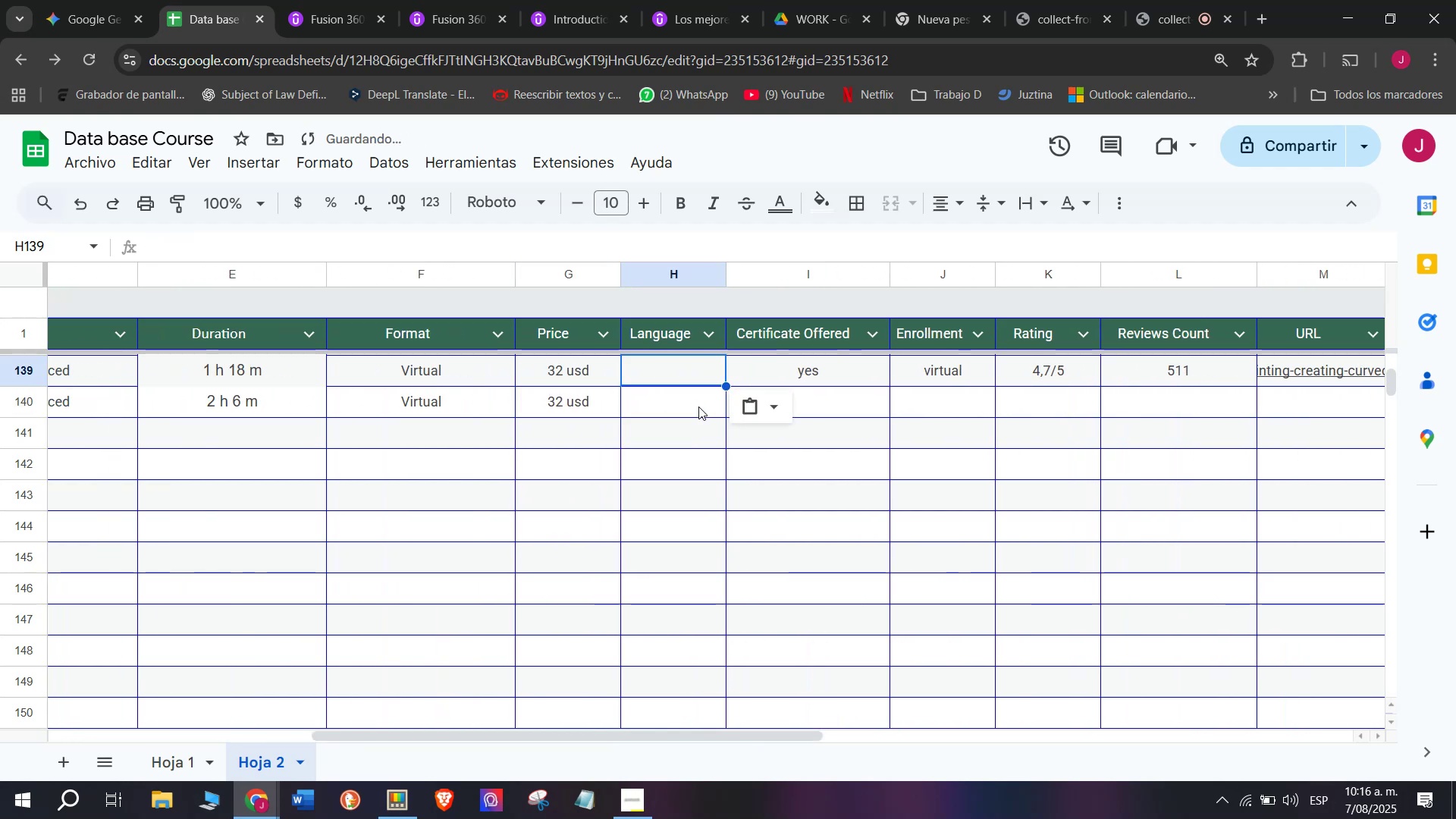 
key(Shift+ShiftLeft)
 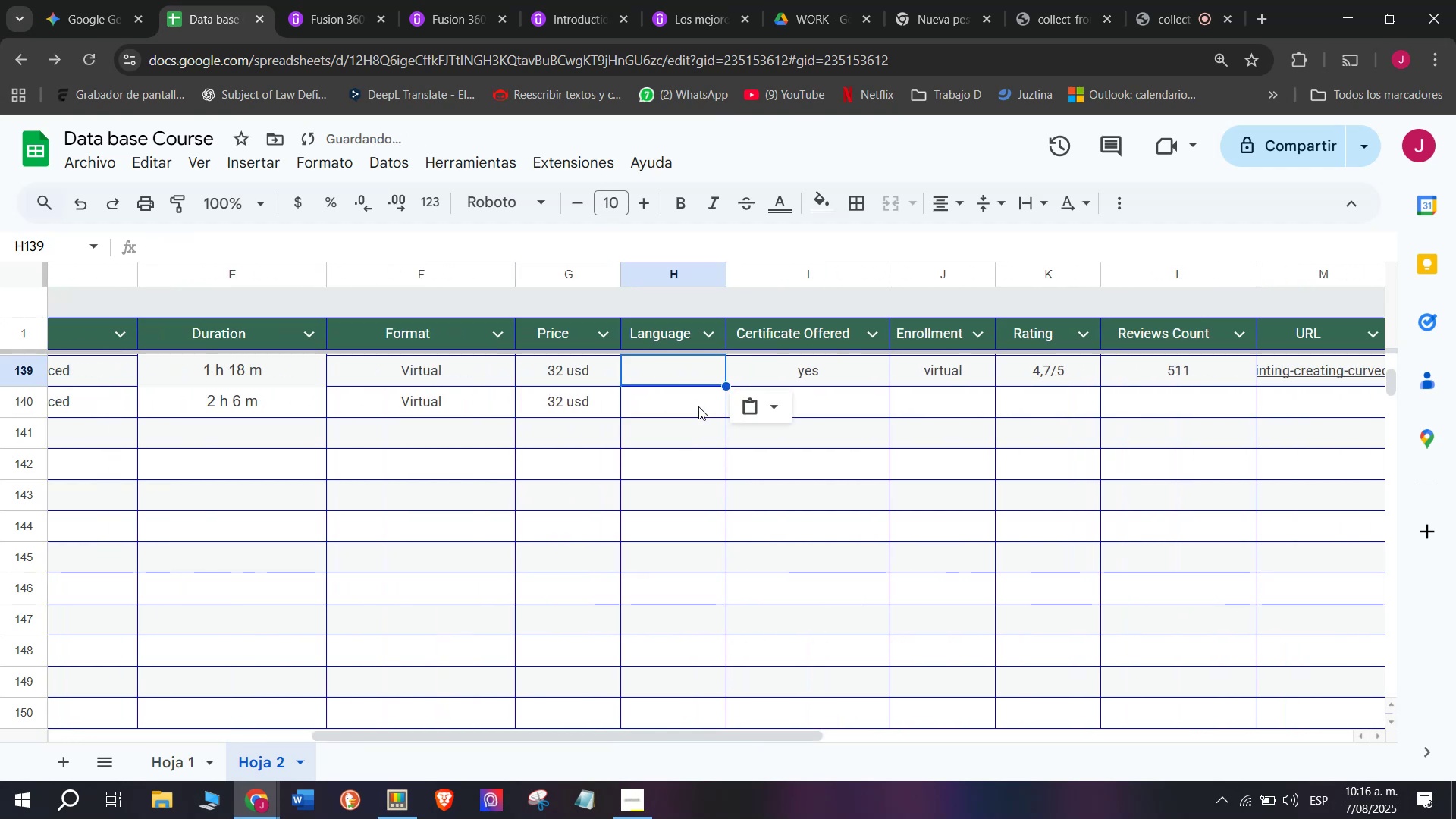 
key(Control+Shift+ControlLeft)
 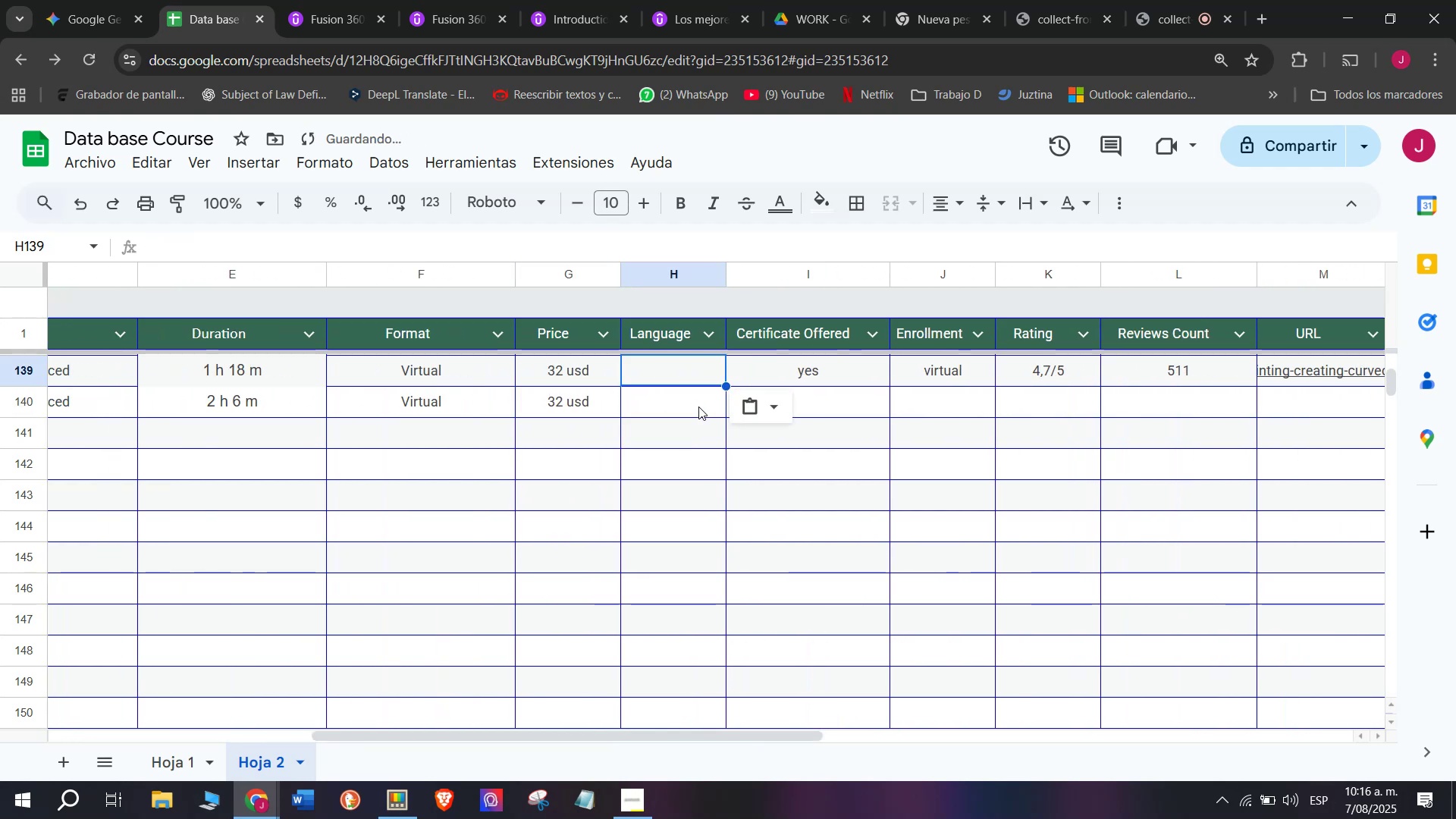 
key(Control+Shift+Z)
 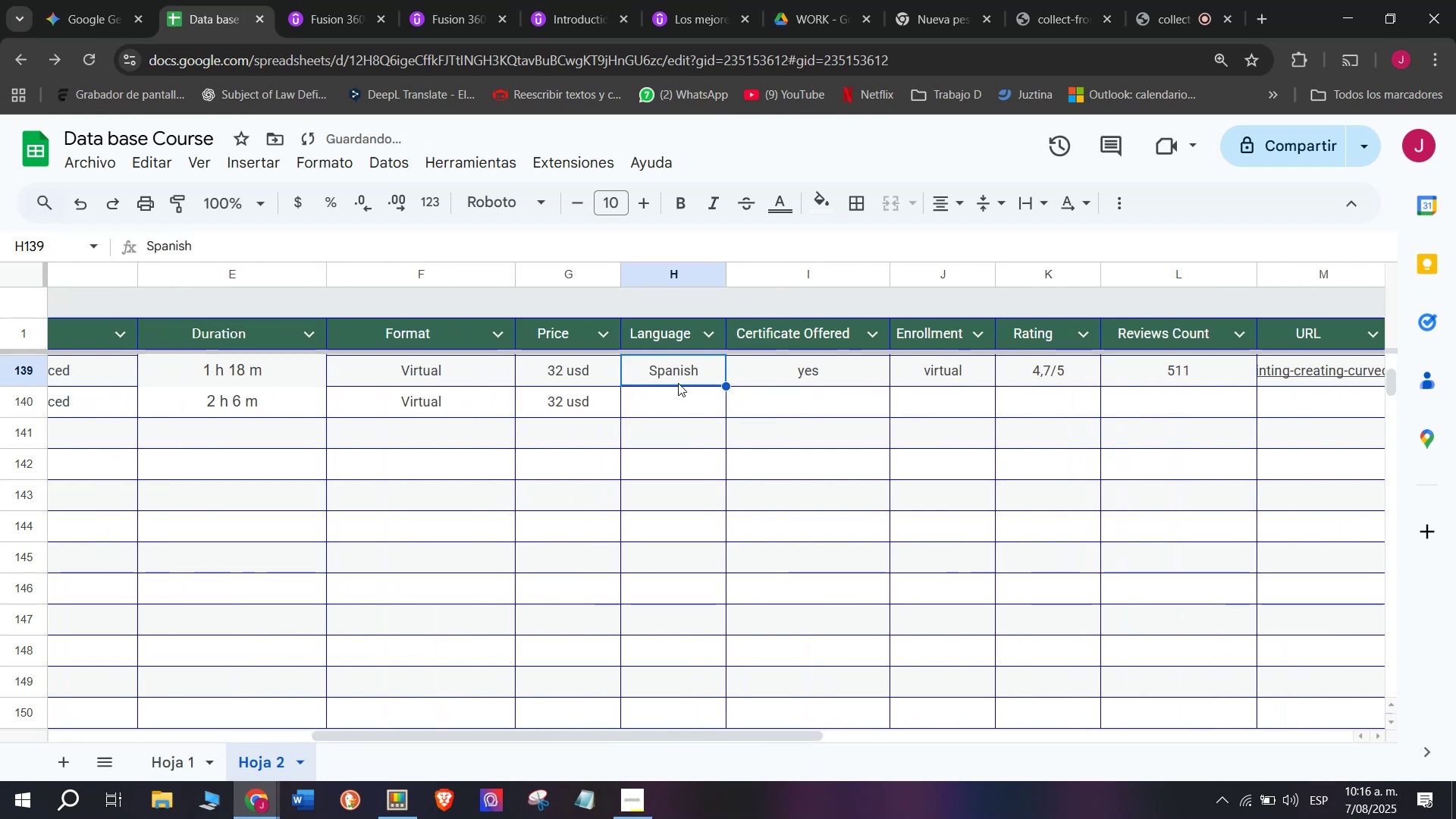 
key(Break)
 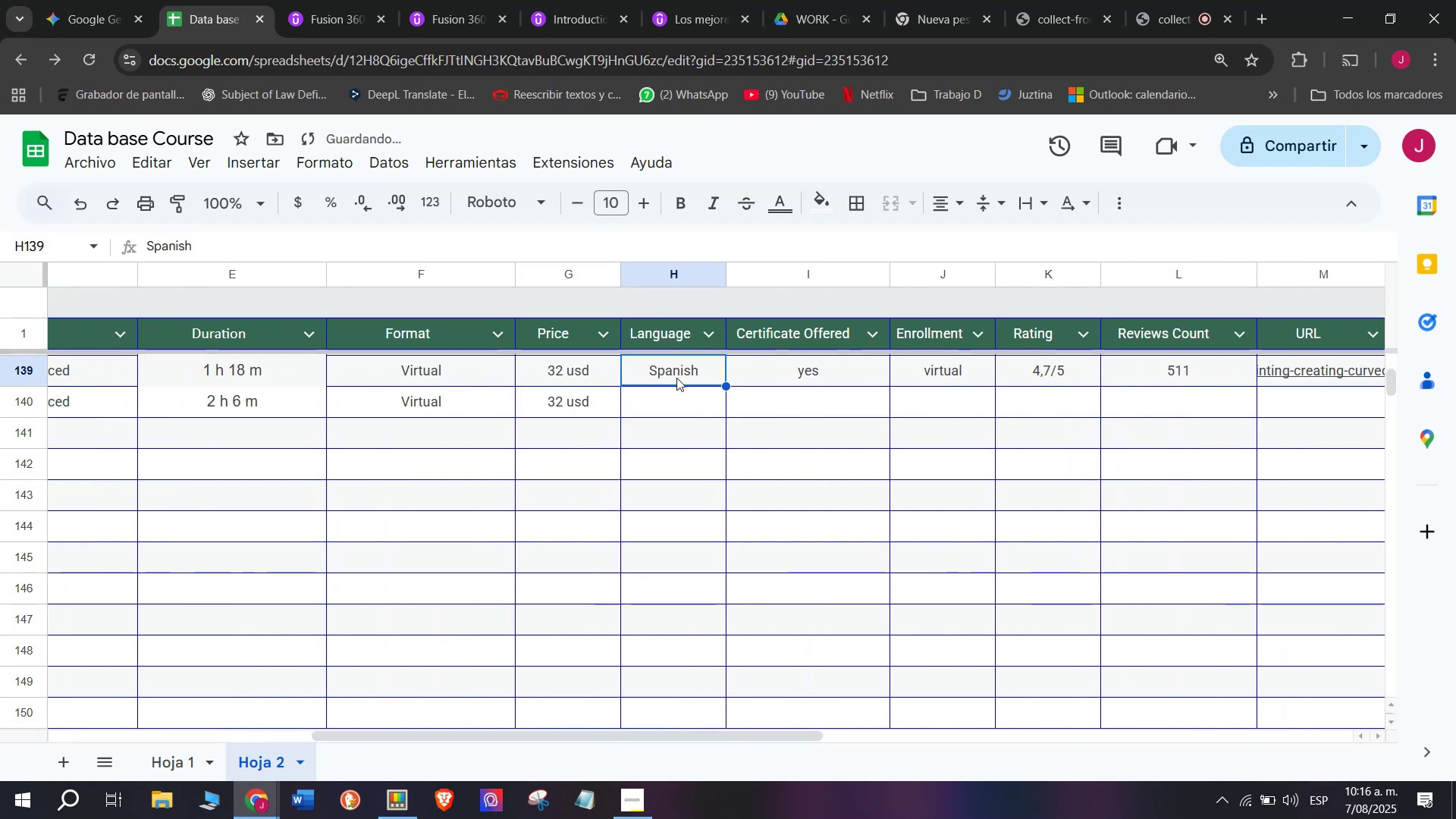 
key(Control+ControlLeft)
 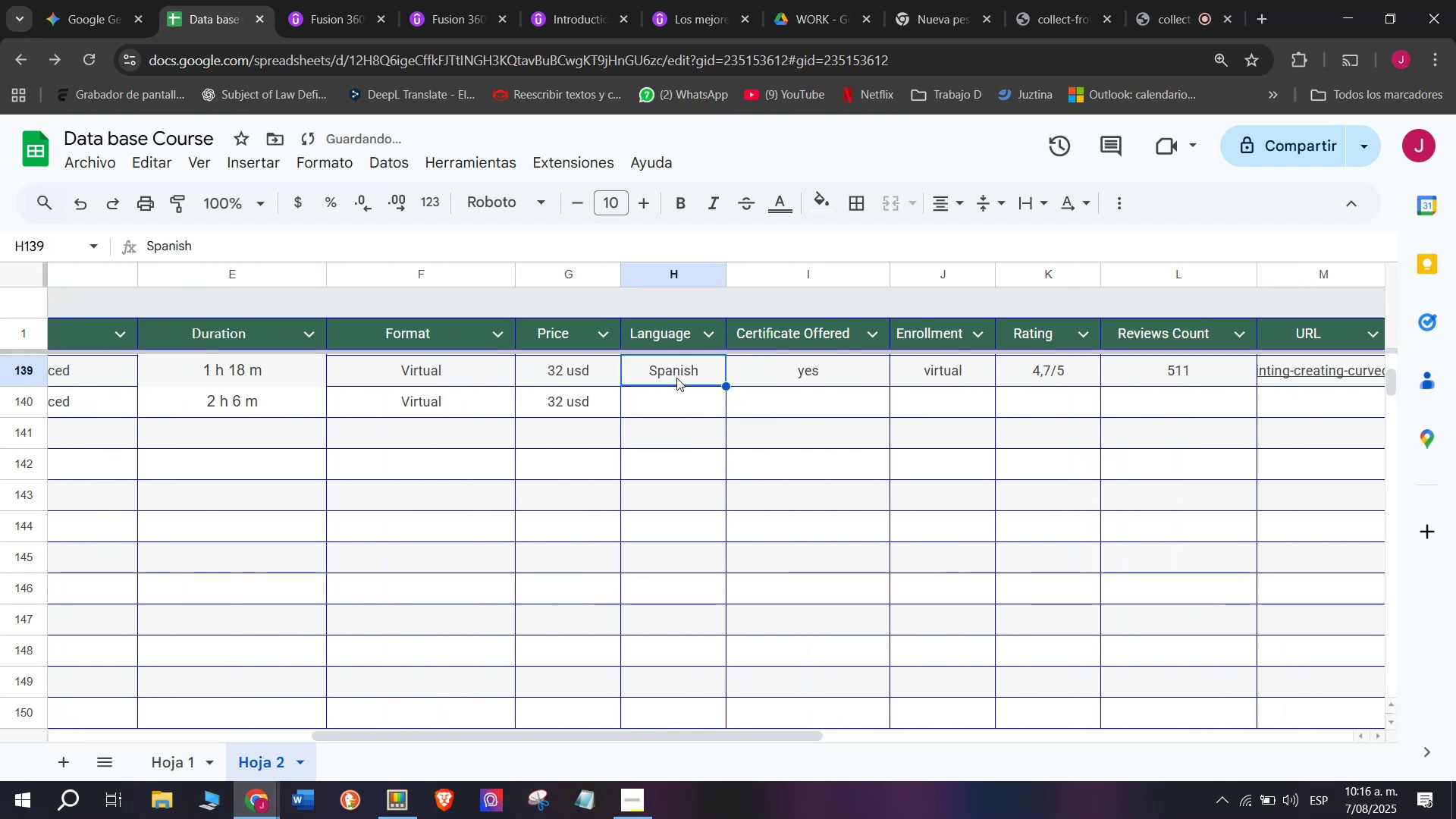 
key(Control+C)
 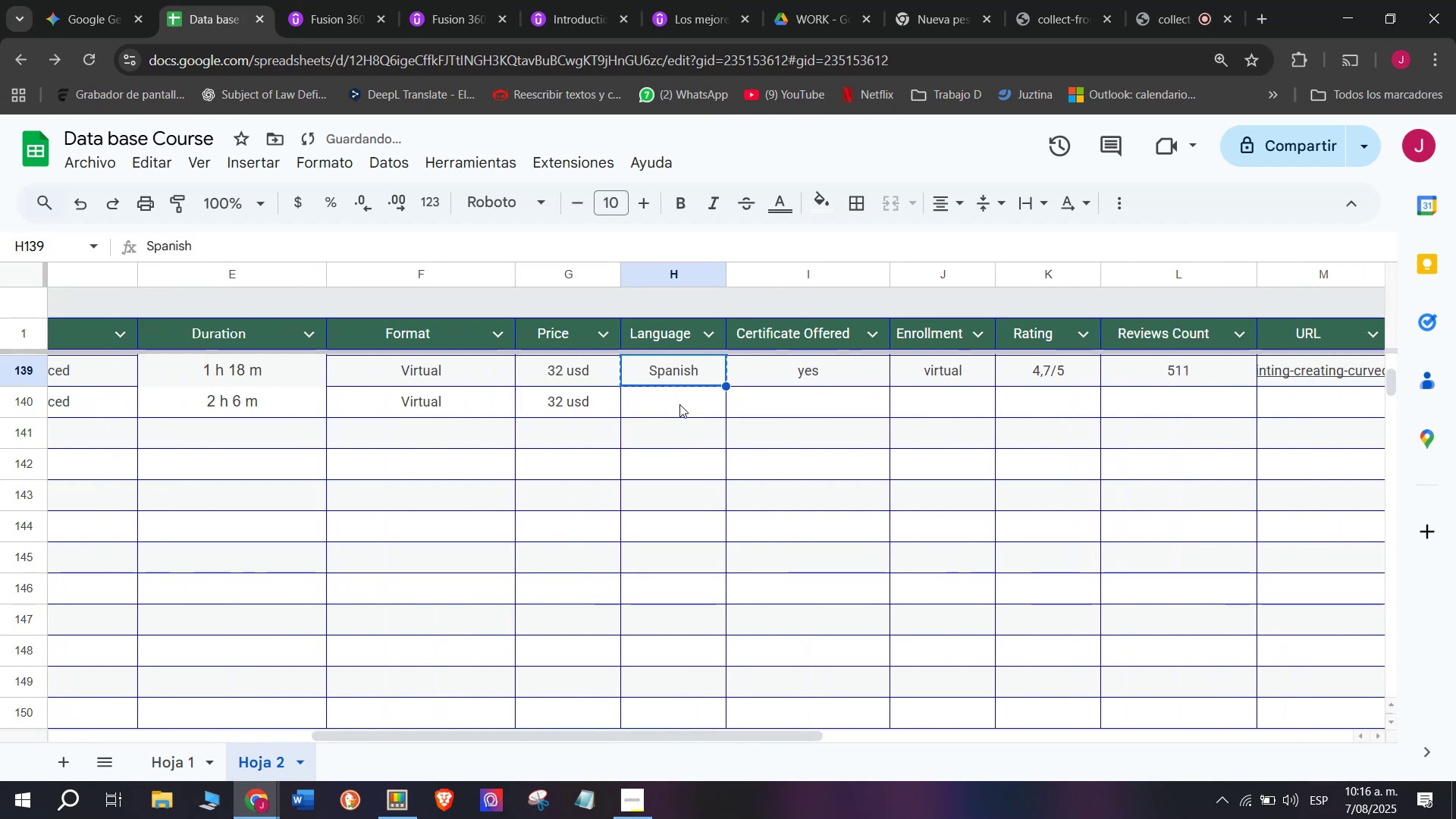 
left_click([679, 404])
 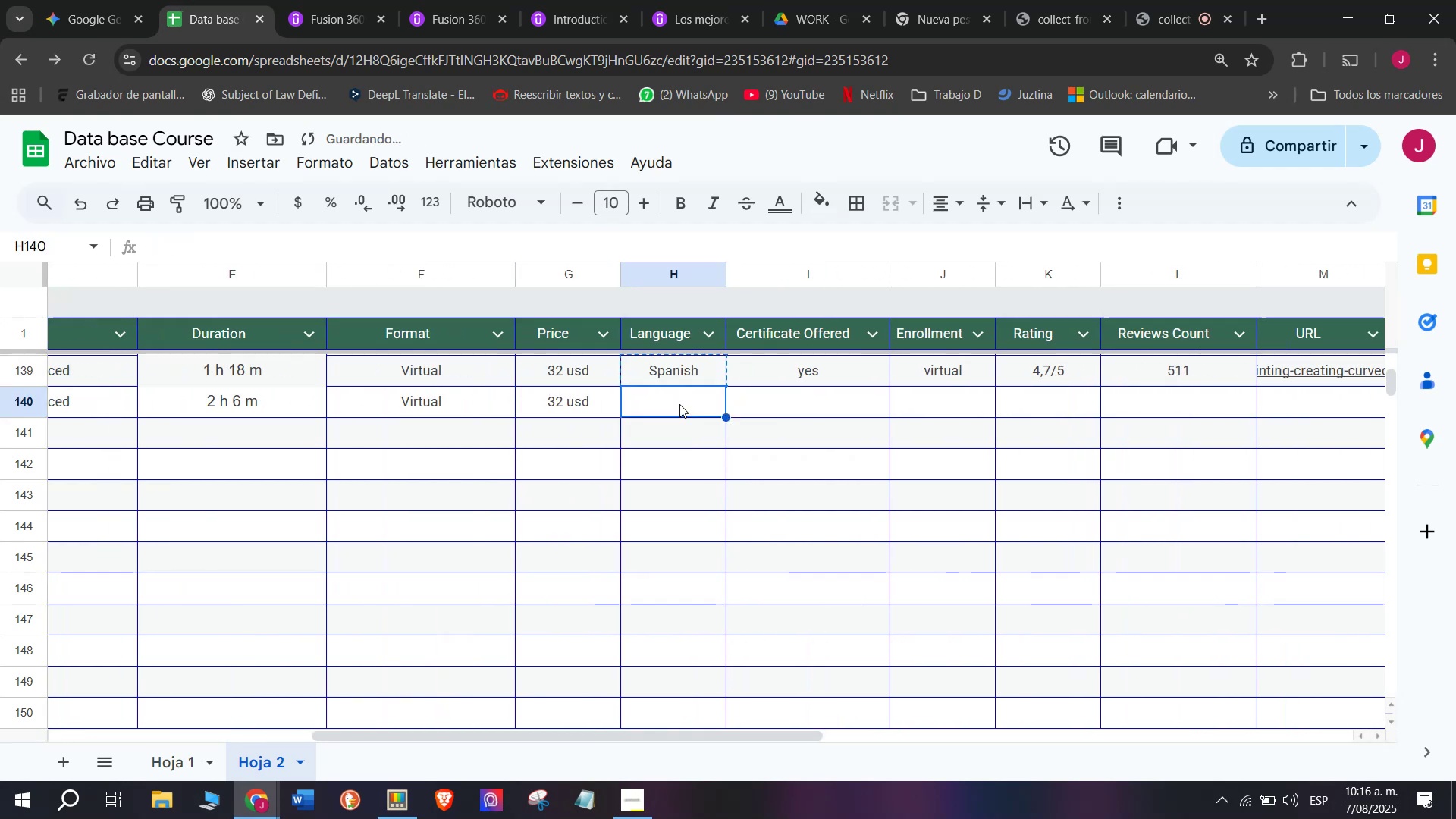 
key(Z)
 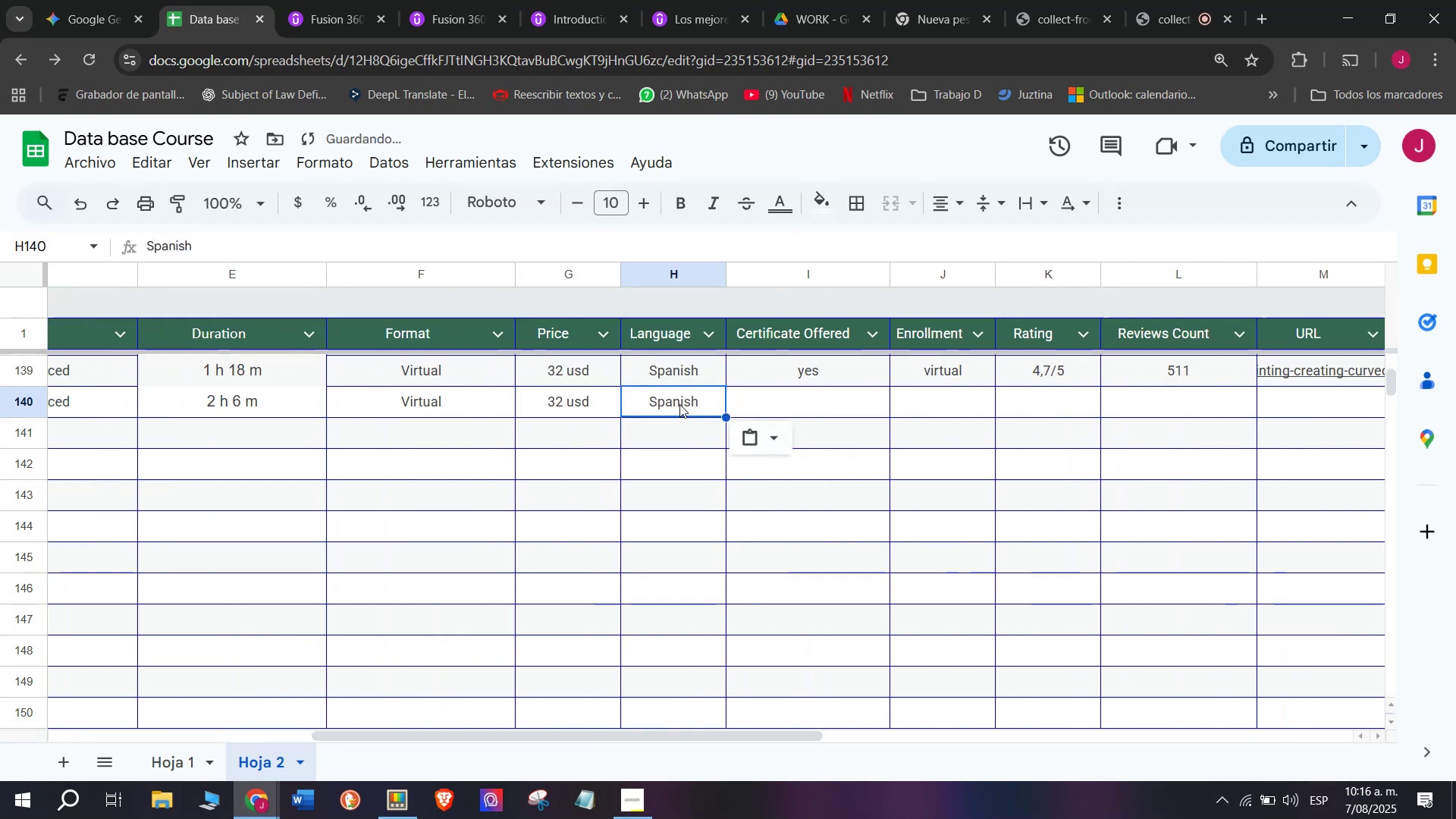 
key(Control+ControlLeft)
 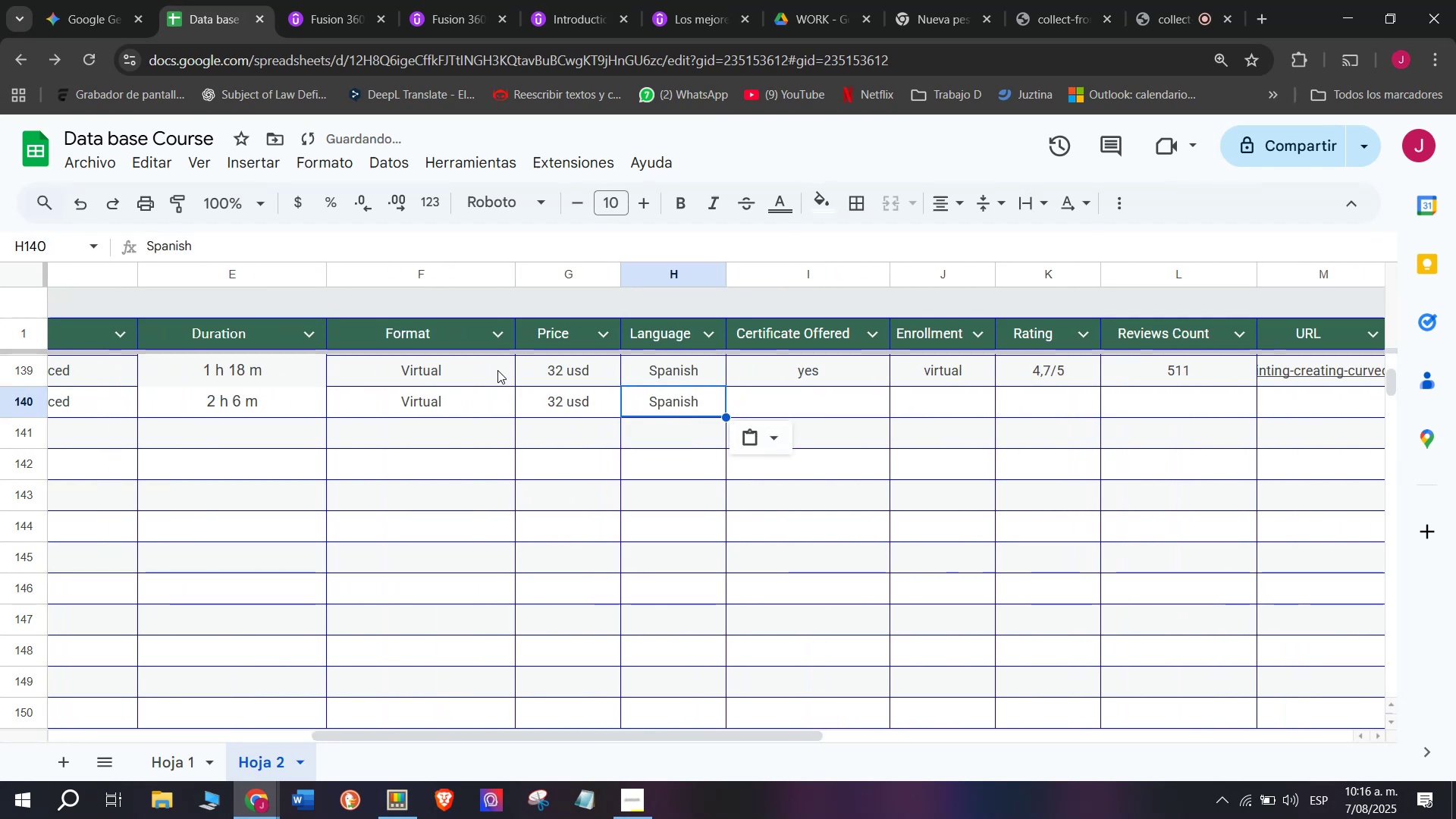 
key(Control+V)
 